 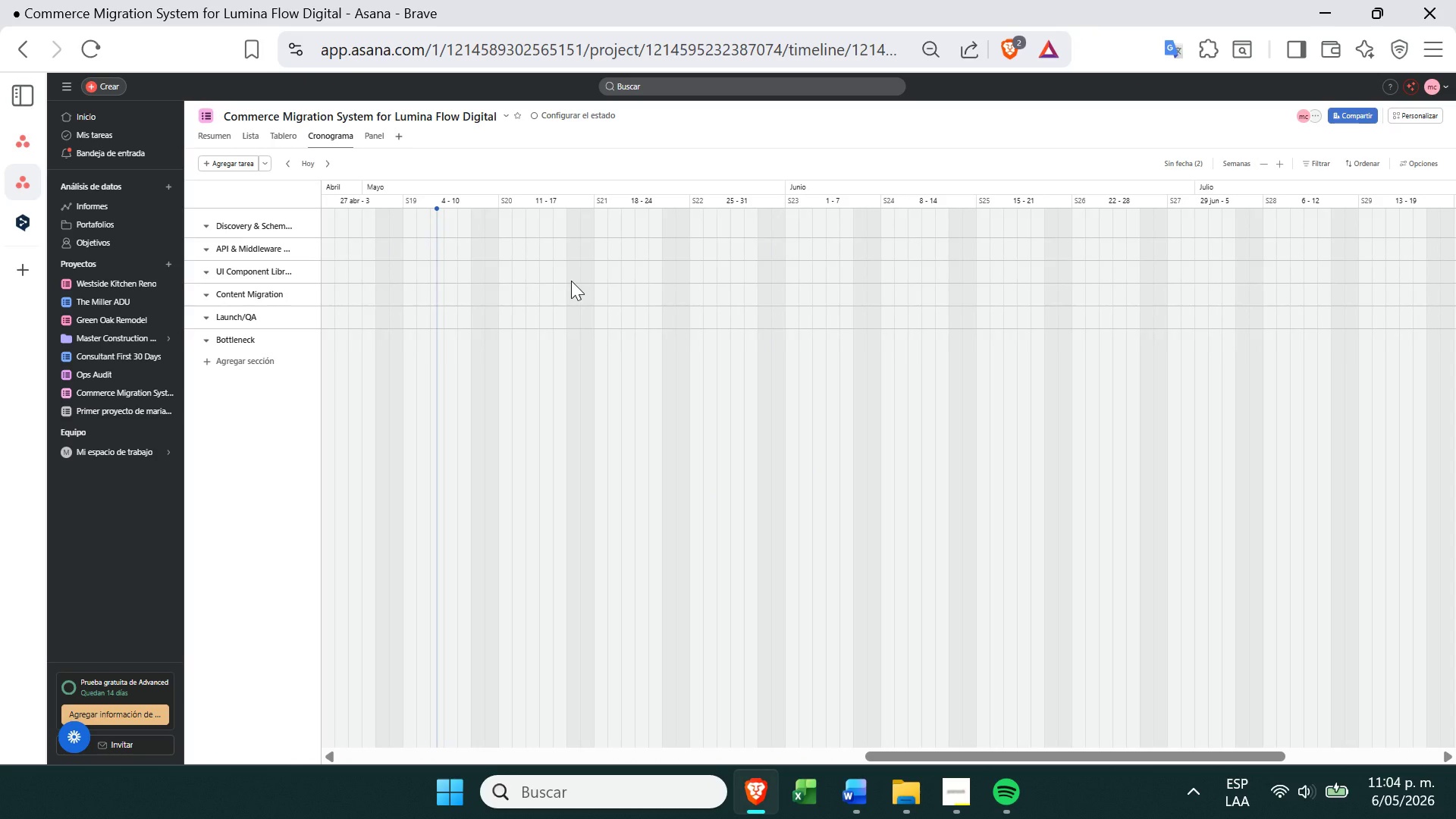 
left_click([276, 136])
 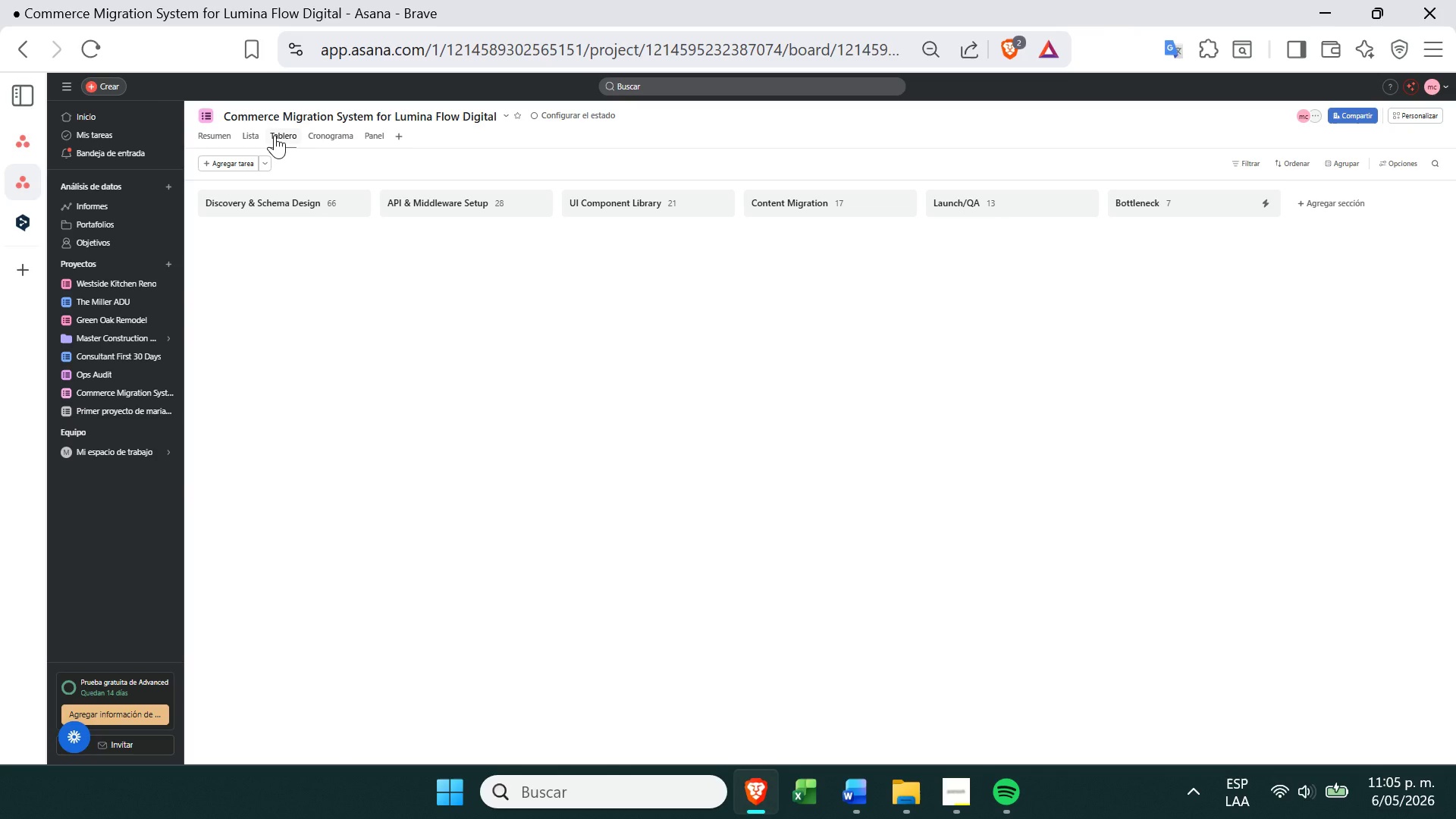 
mouse_move([645, 553])
 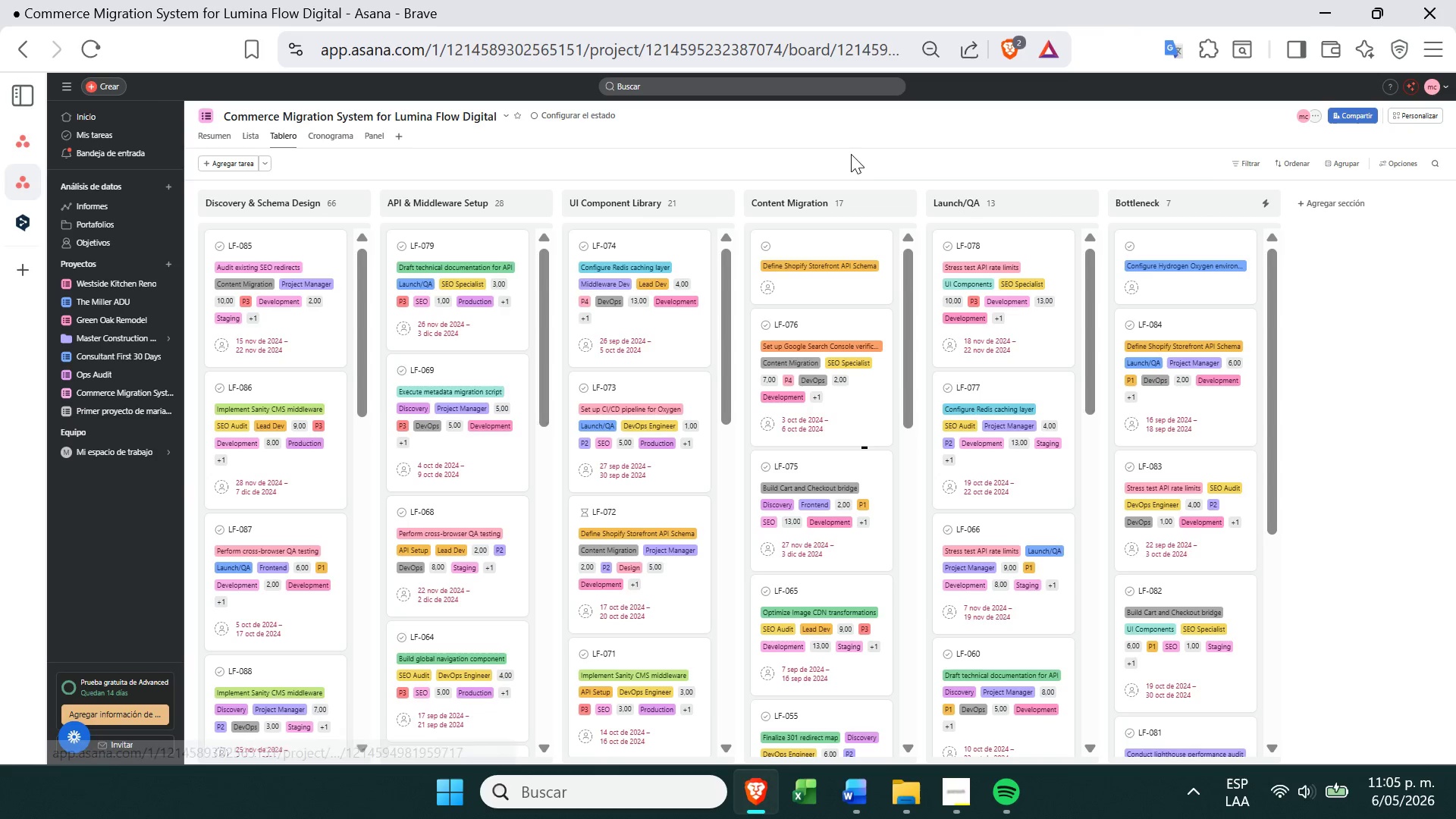 
left_click([1244, 167])
 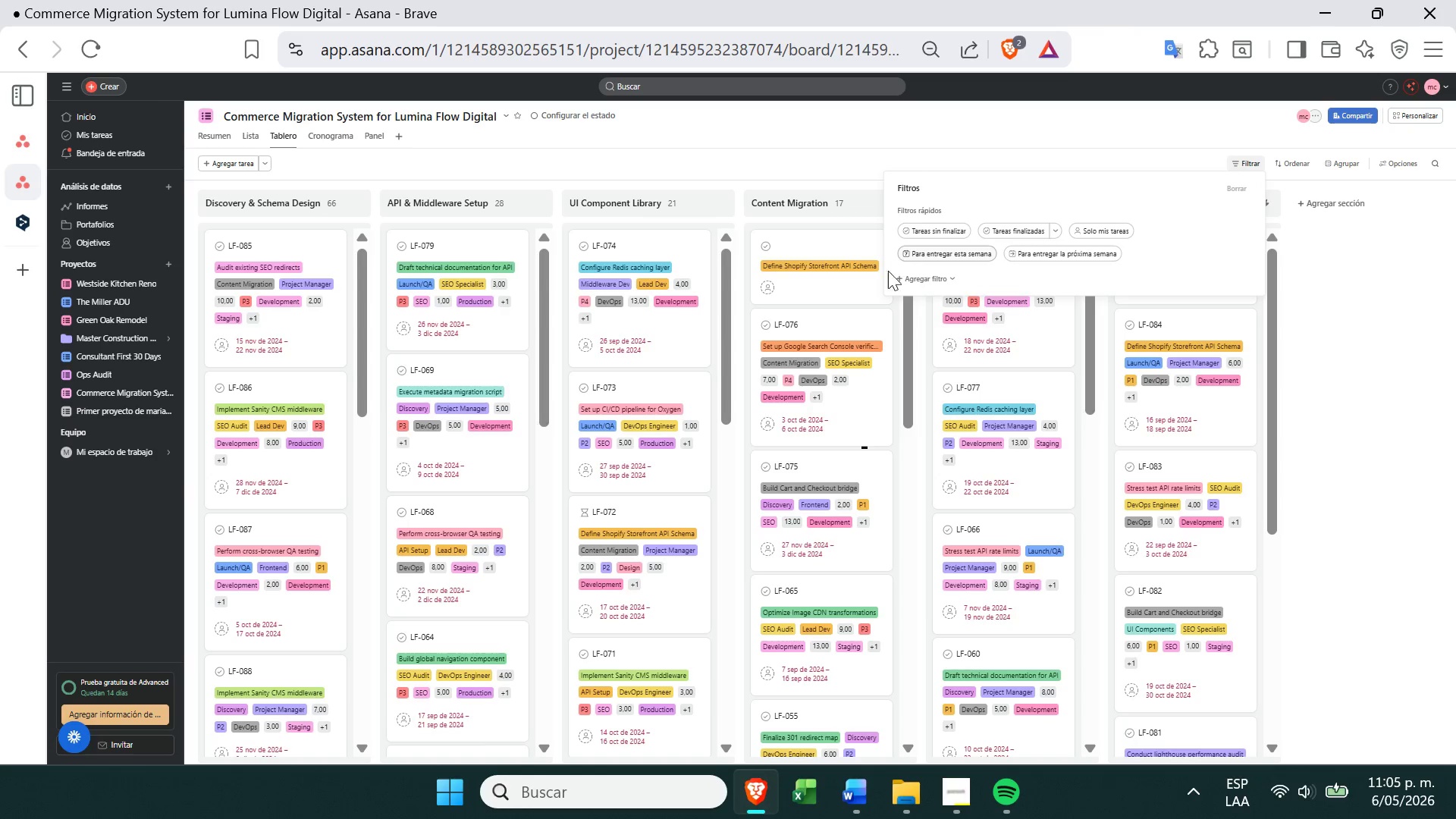 
left_click([915, 272])
 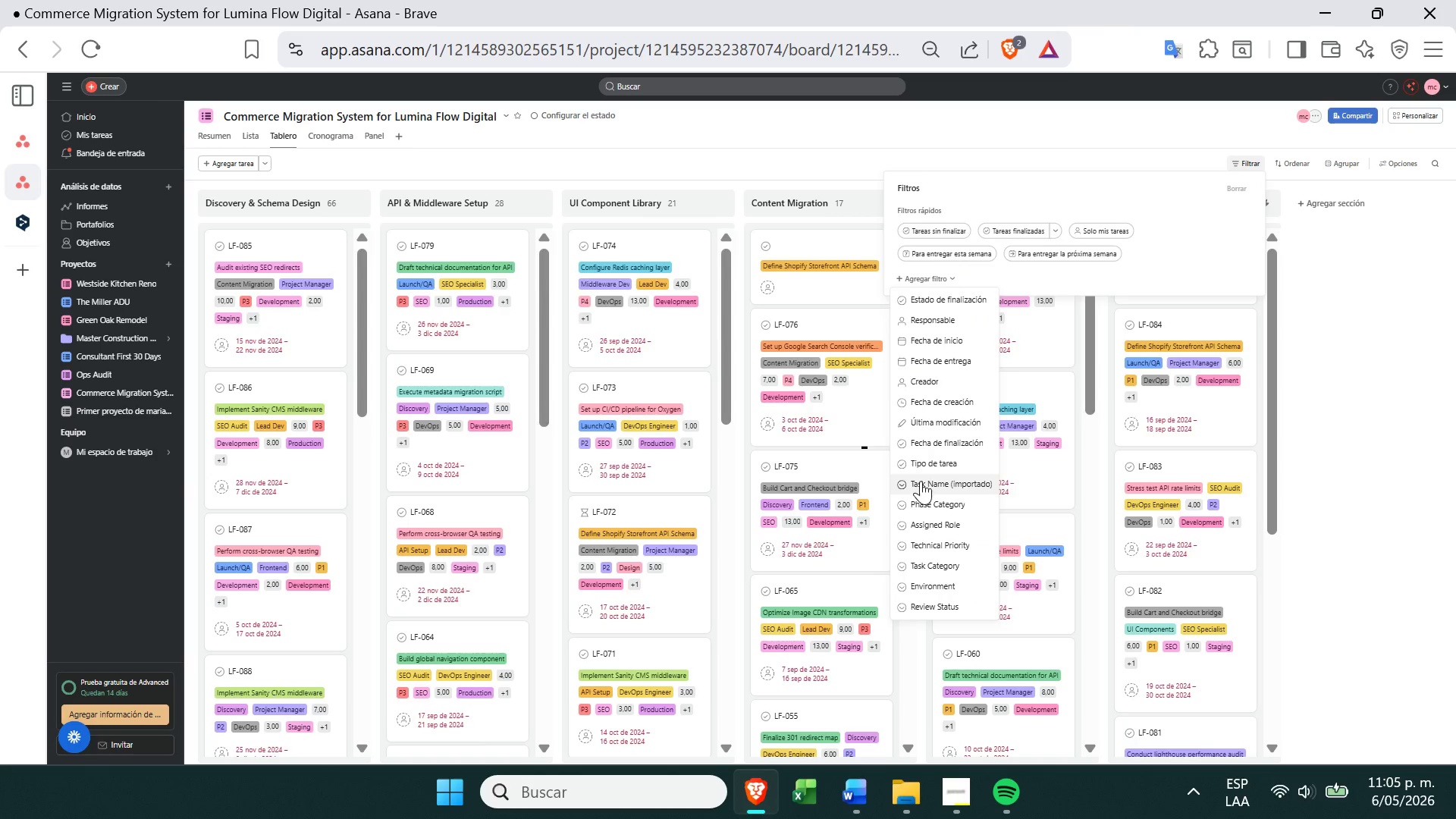 
left_click([943, 483])
 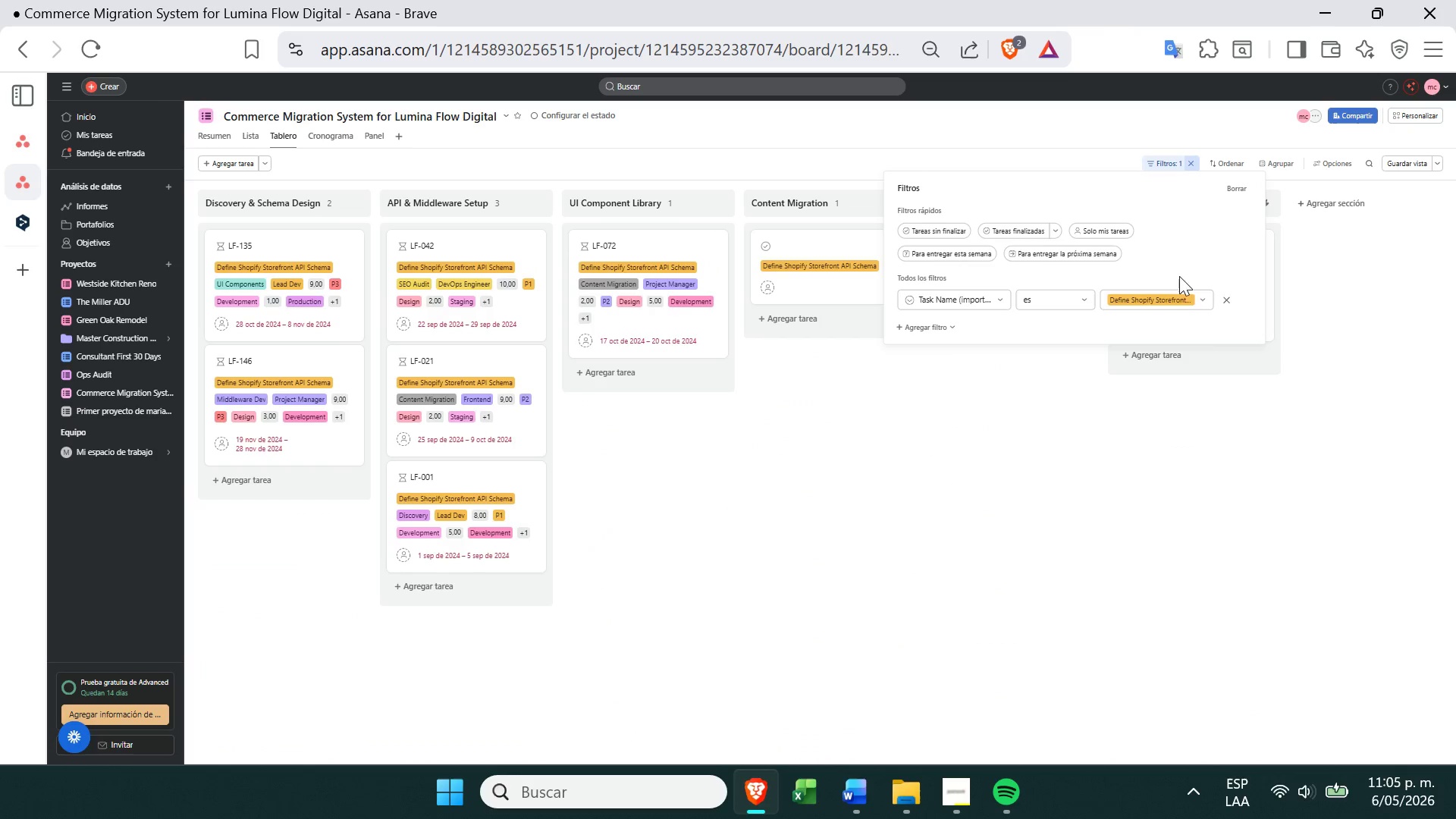 
left_click([1205, 302])
 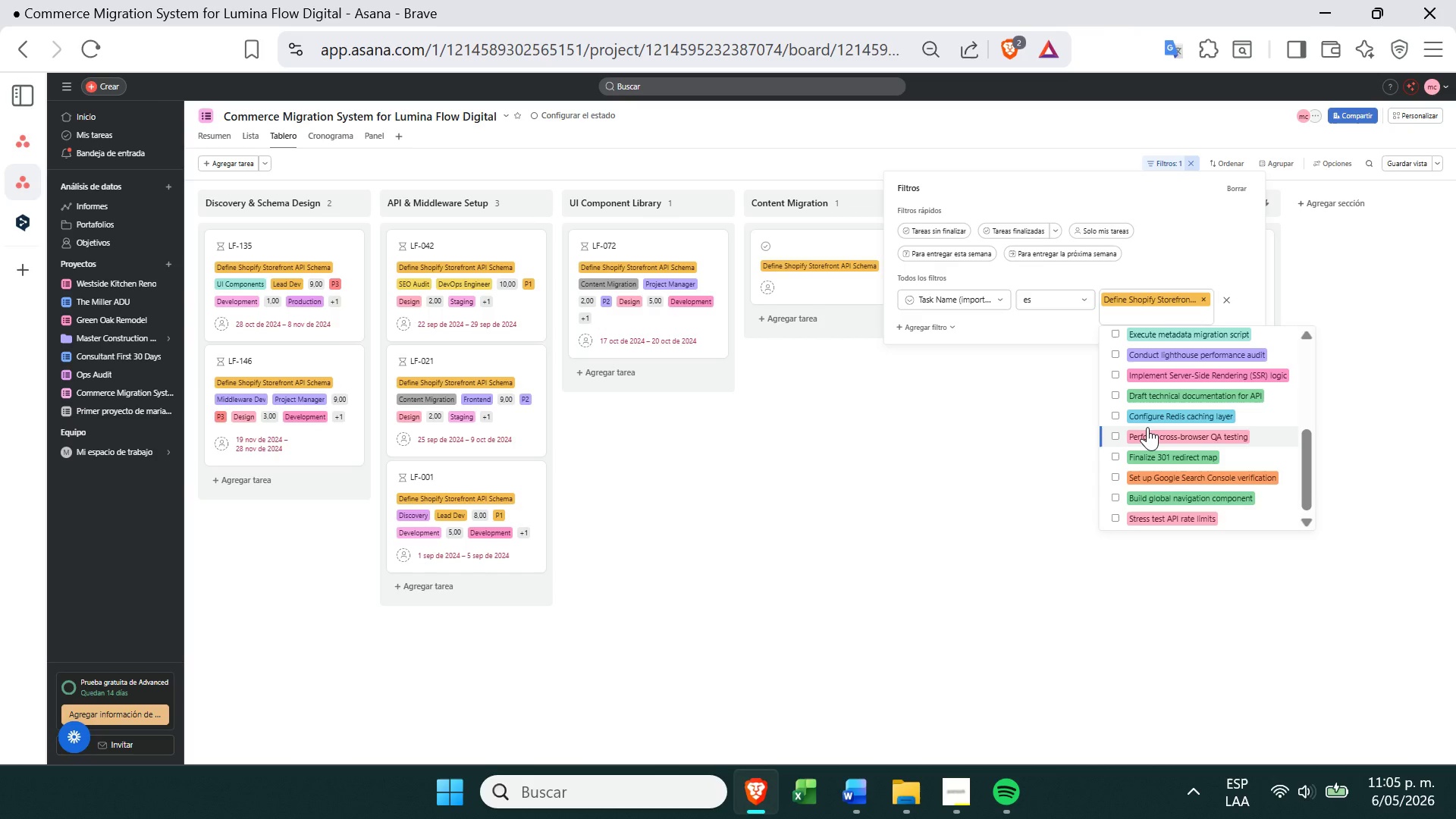 
wait(39.81)
 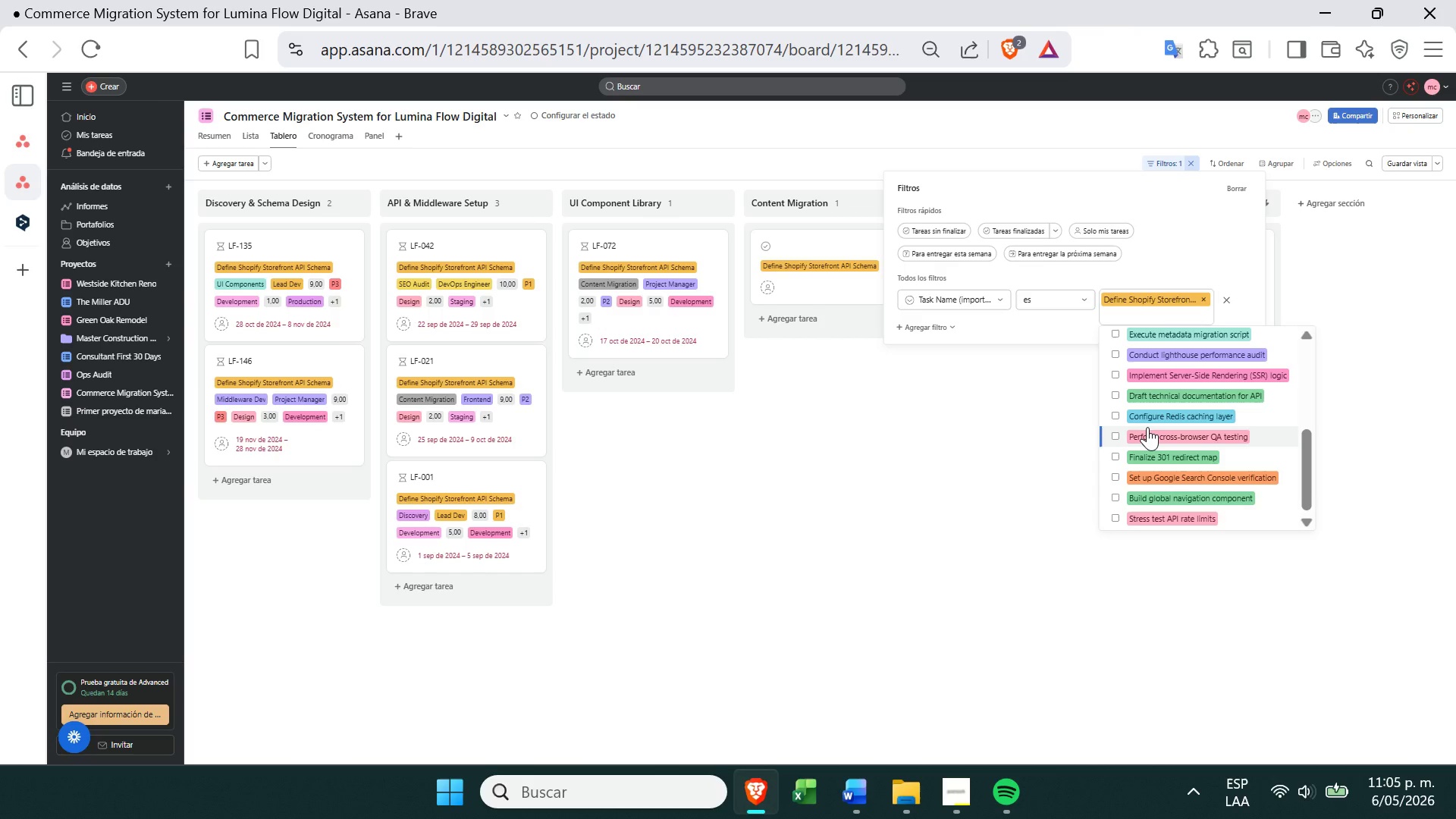 
left_click([75, 129])
 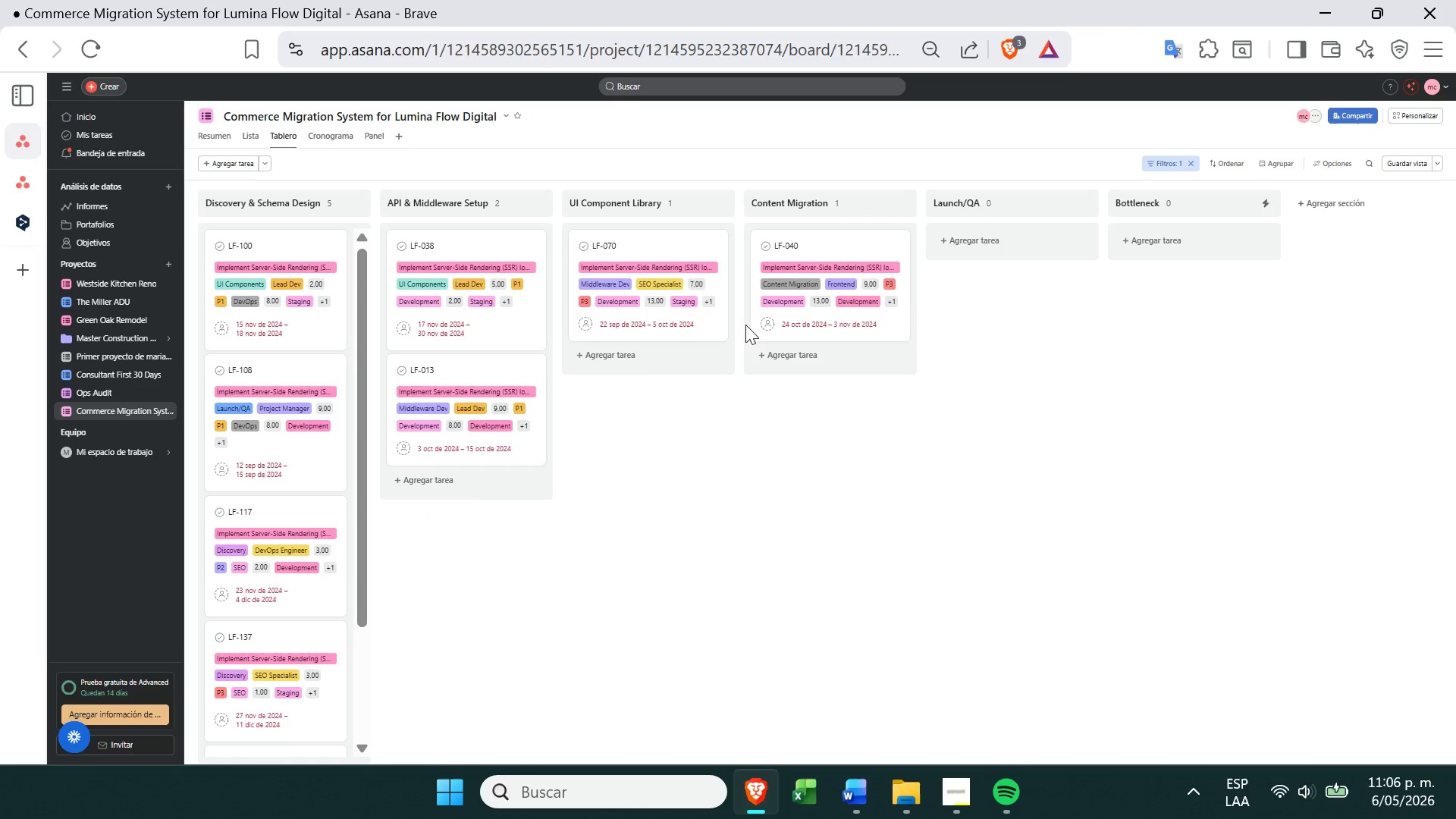 
left_click([472, 250])
 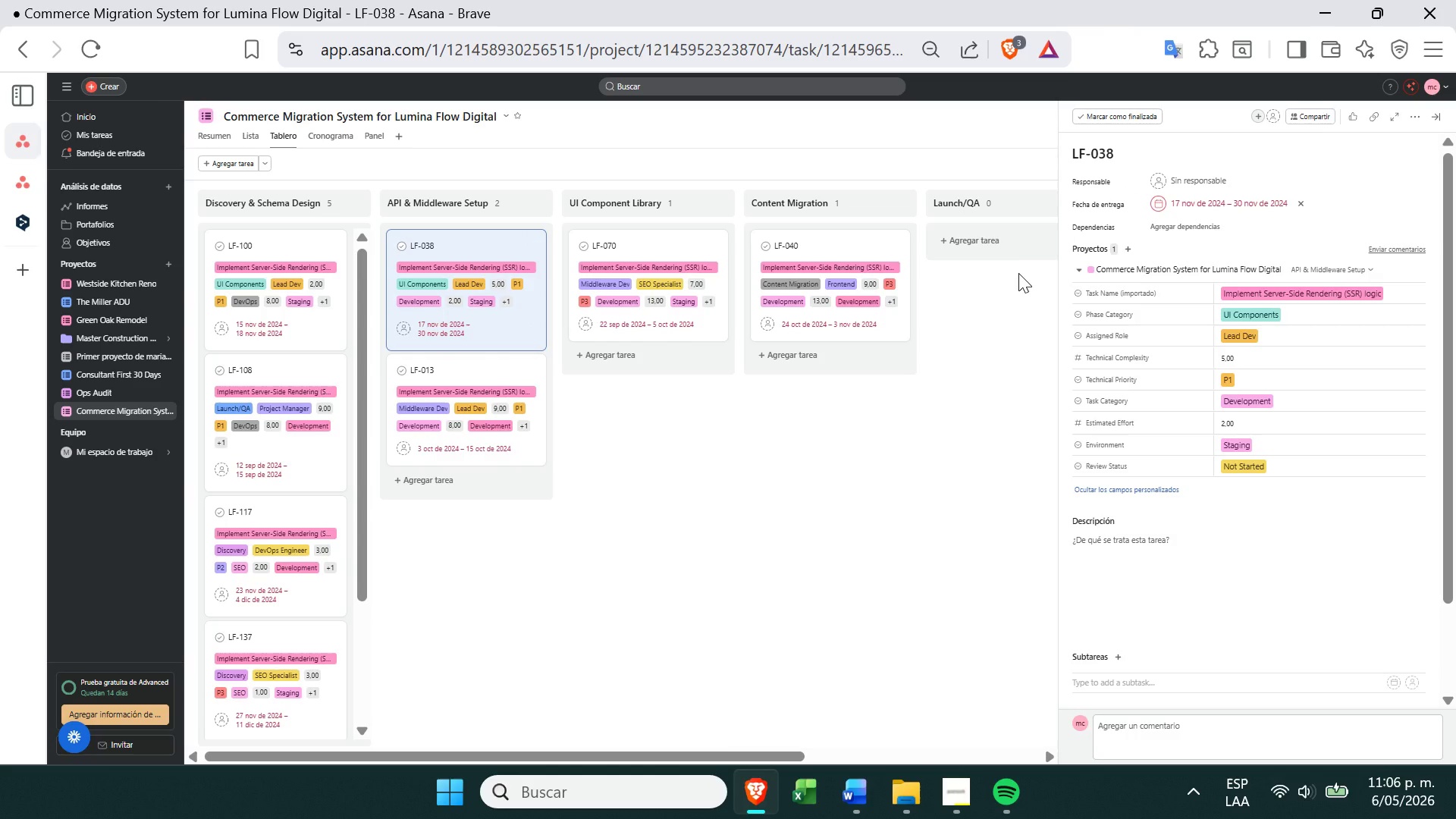 
left_click([989, 297])
 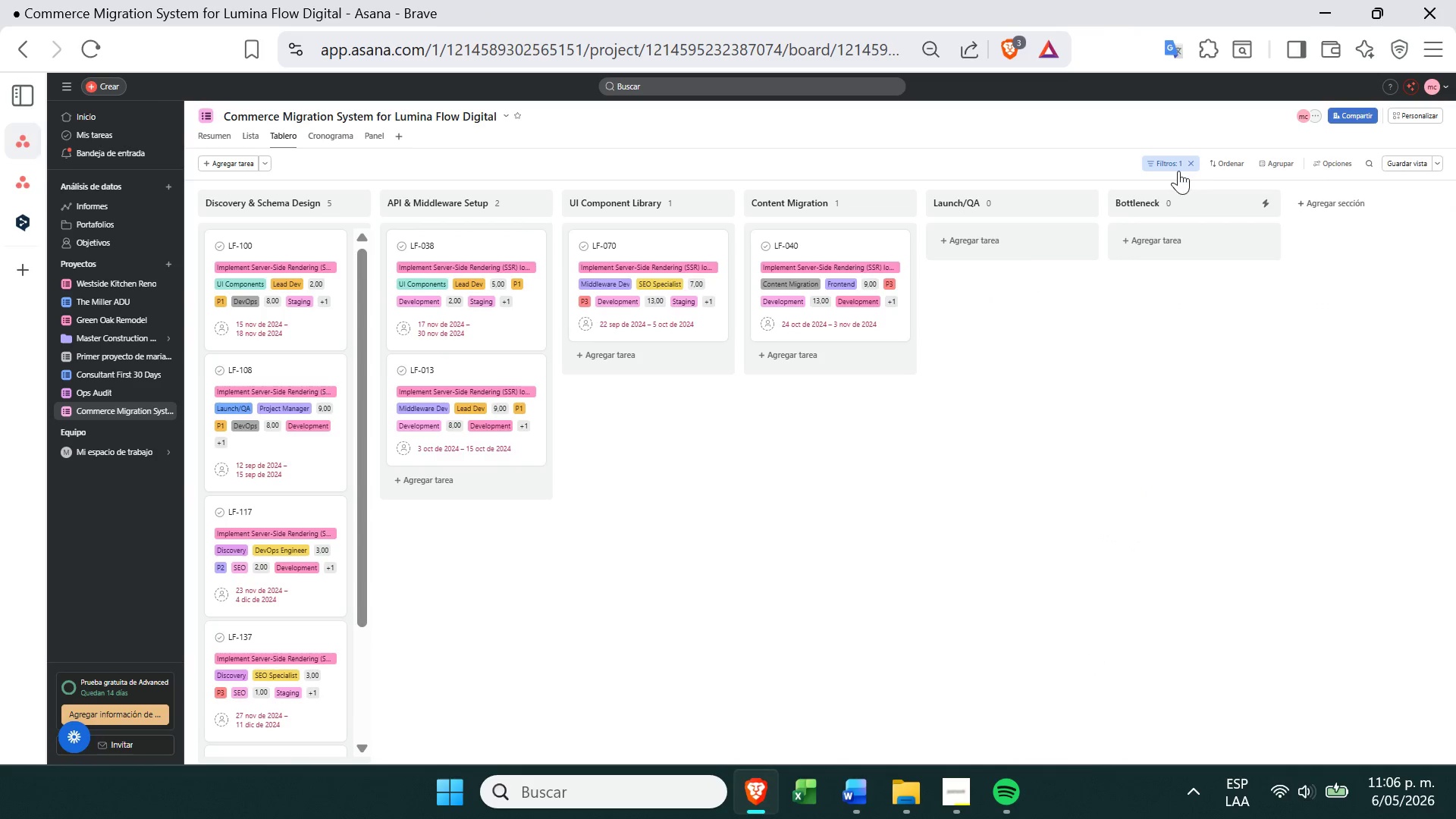 
left_click([1178, 168])
 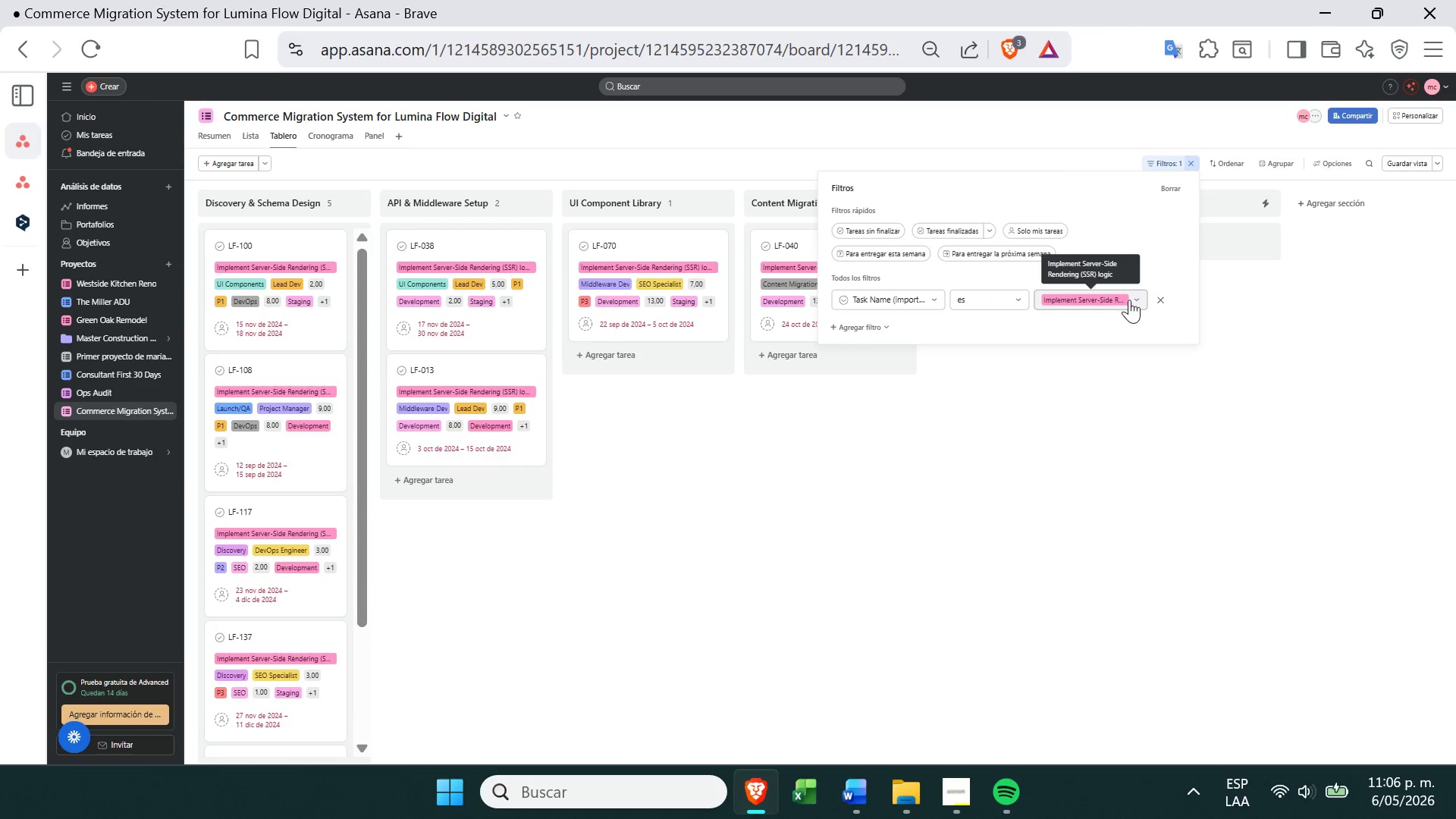 
left_click([1136, 299])
 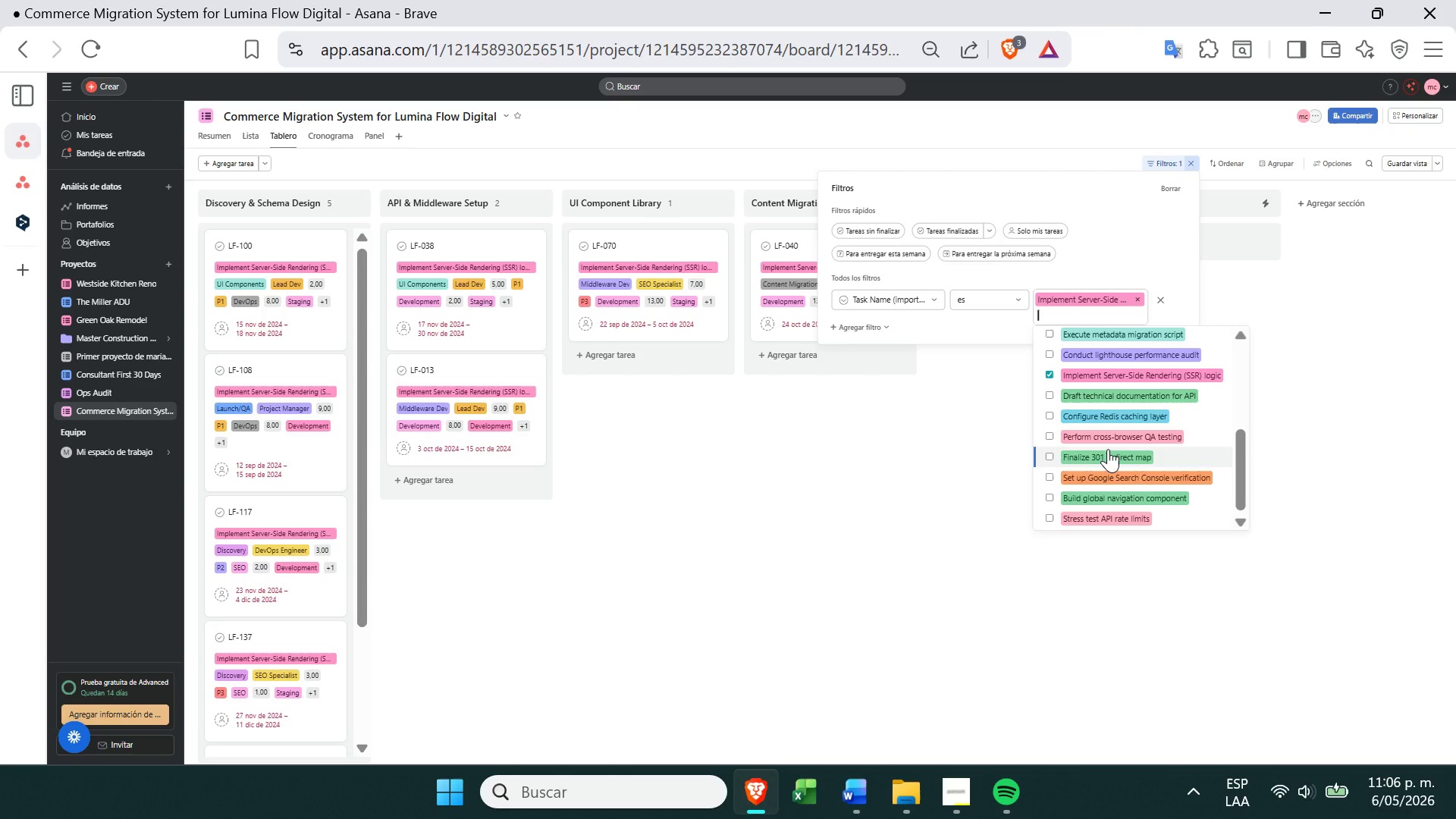 
wait(10.53)
 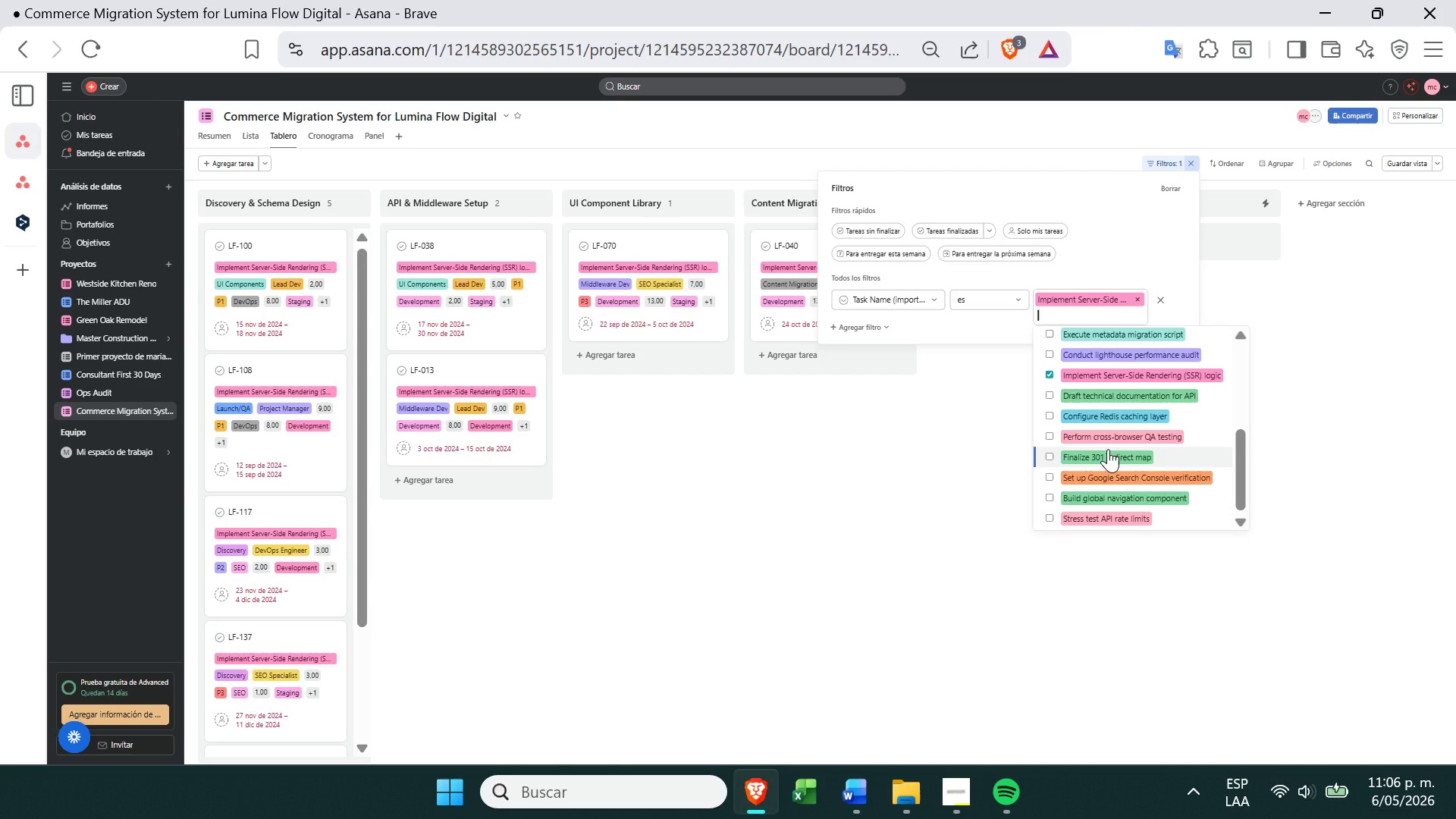 
left_click([1053, 381])
 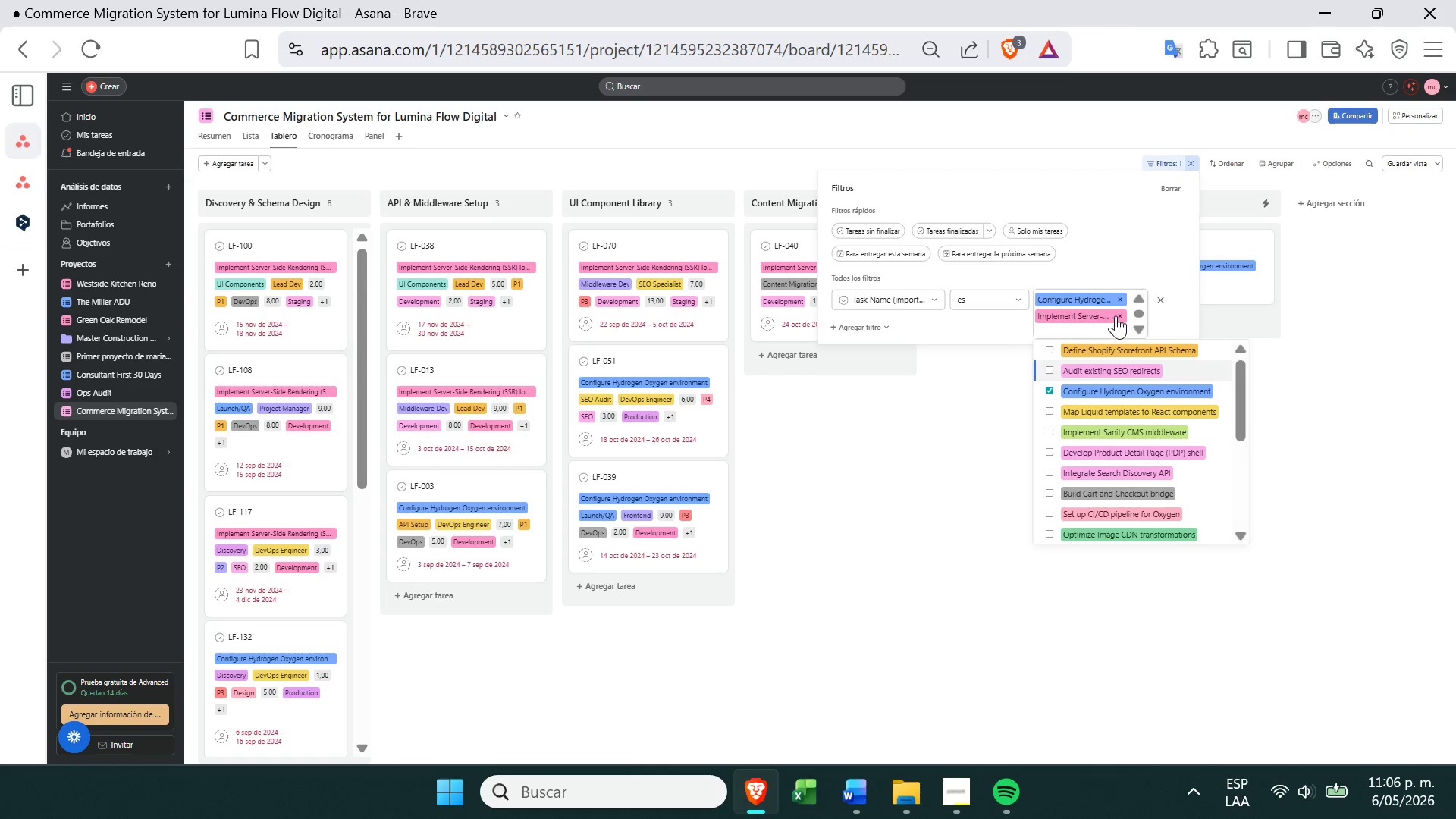 
left_click([1120, 314])
 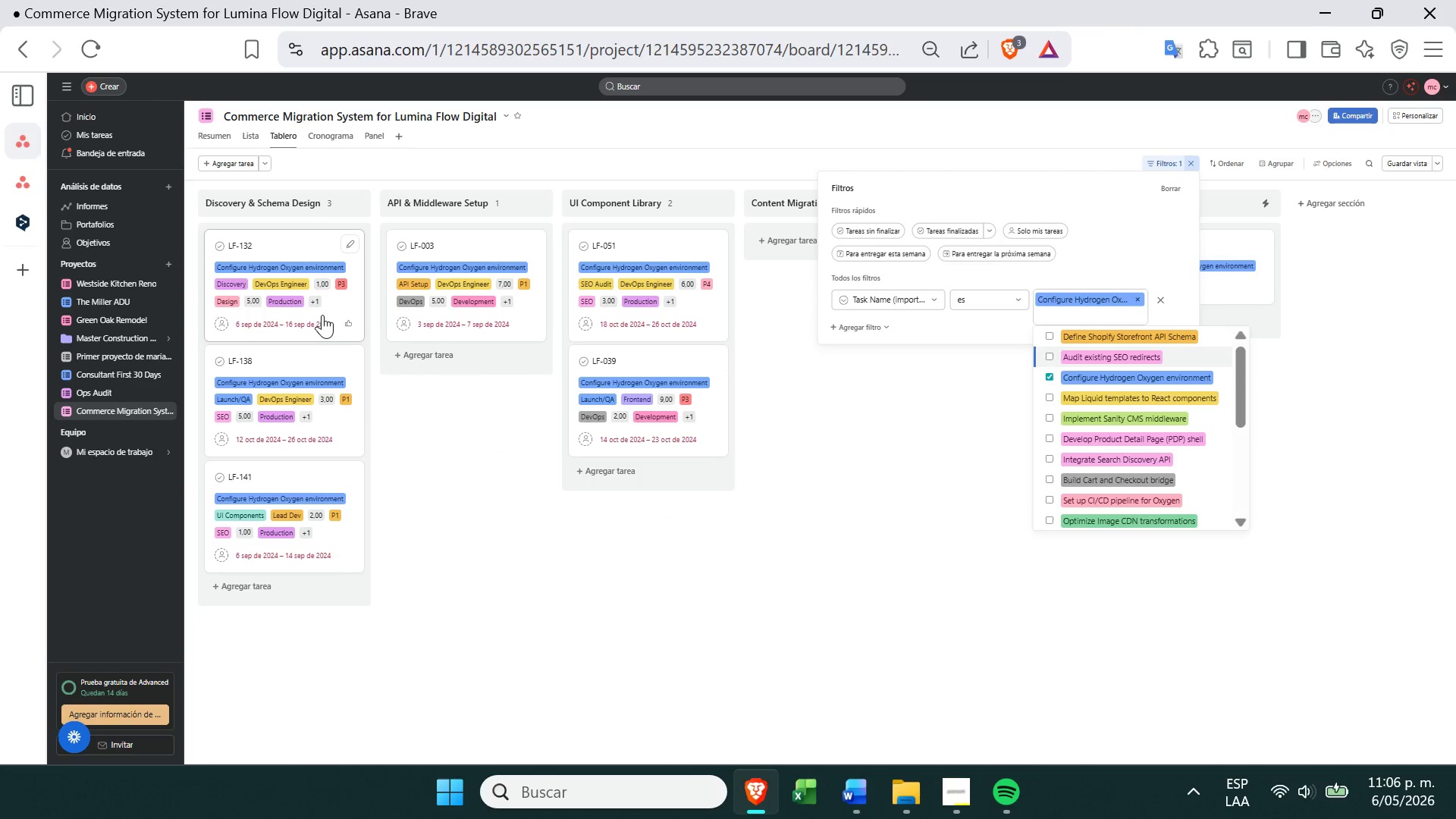 
left_click([342, 304])
 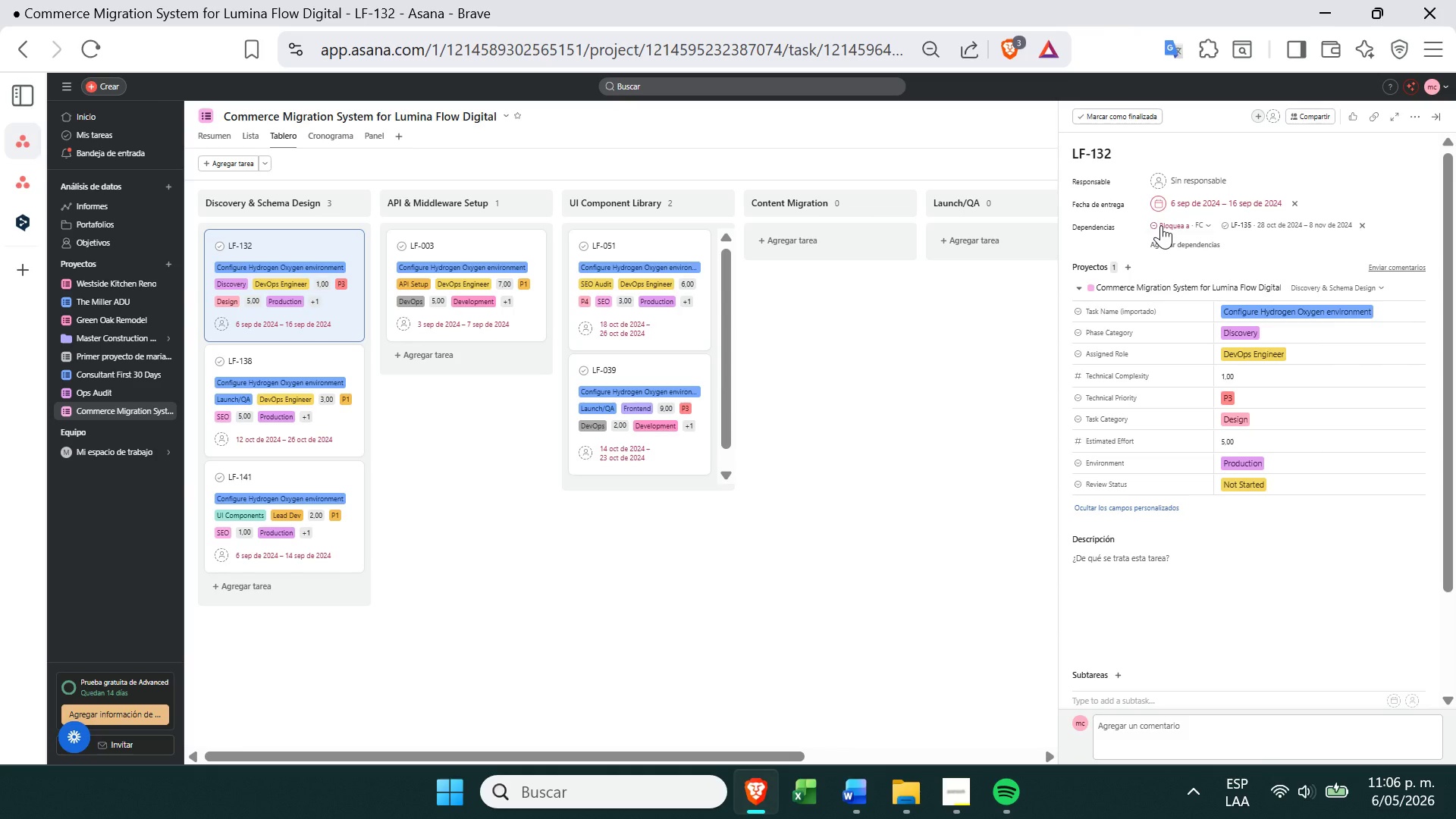 
left_click([1197, 230])
 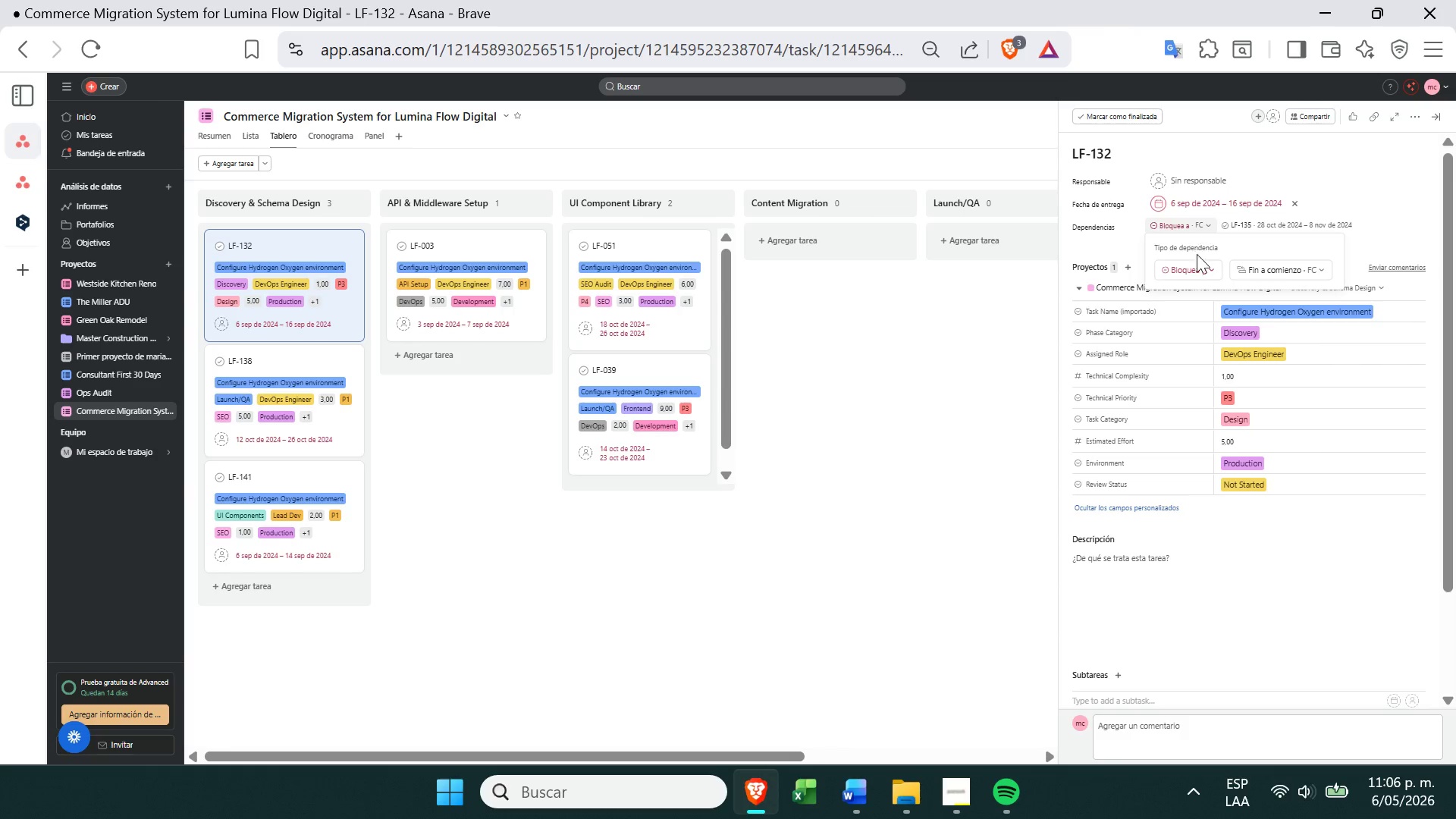 
left_click([1196, 264])
 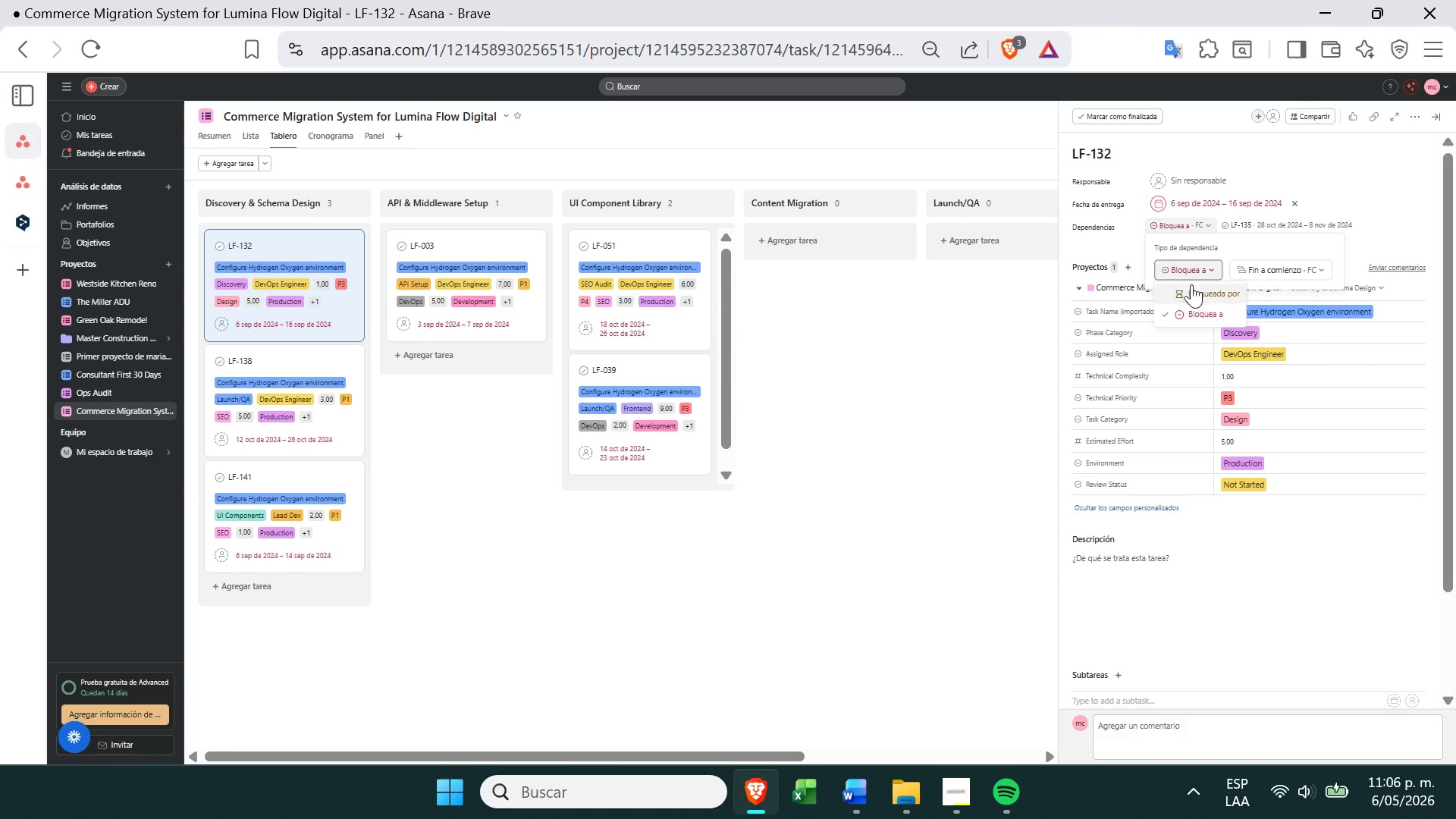 
left_click([1191, 287])
 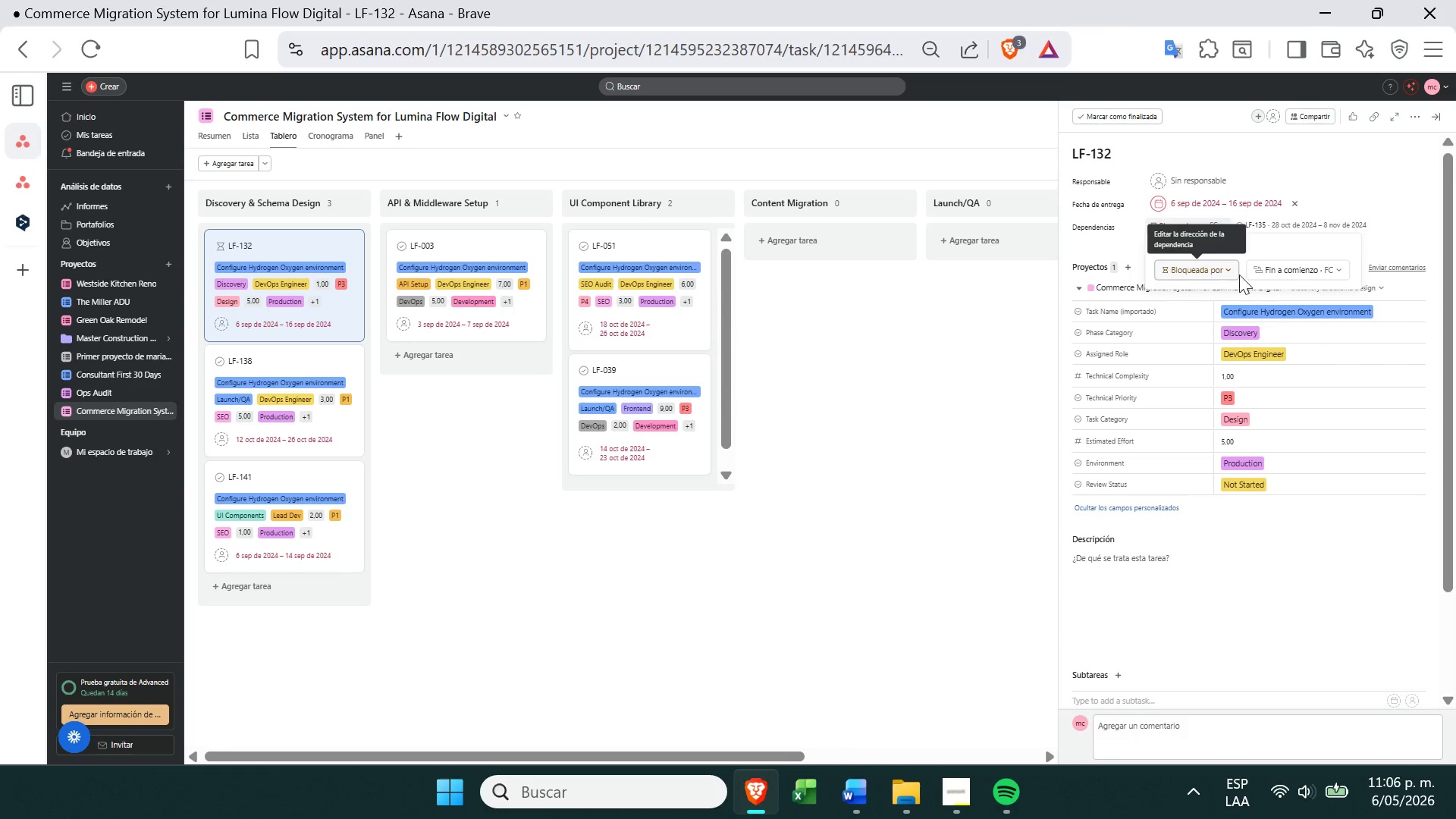 
left_click([1220, 274])
 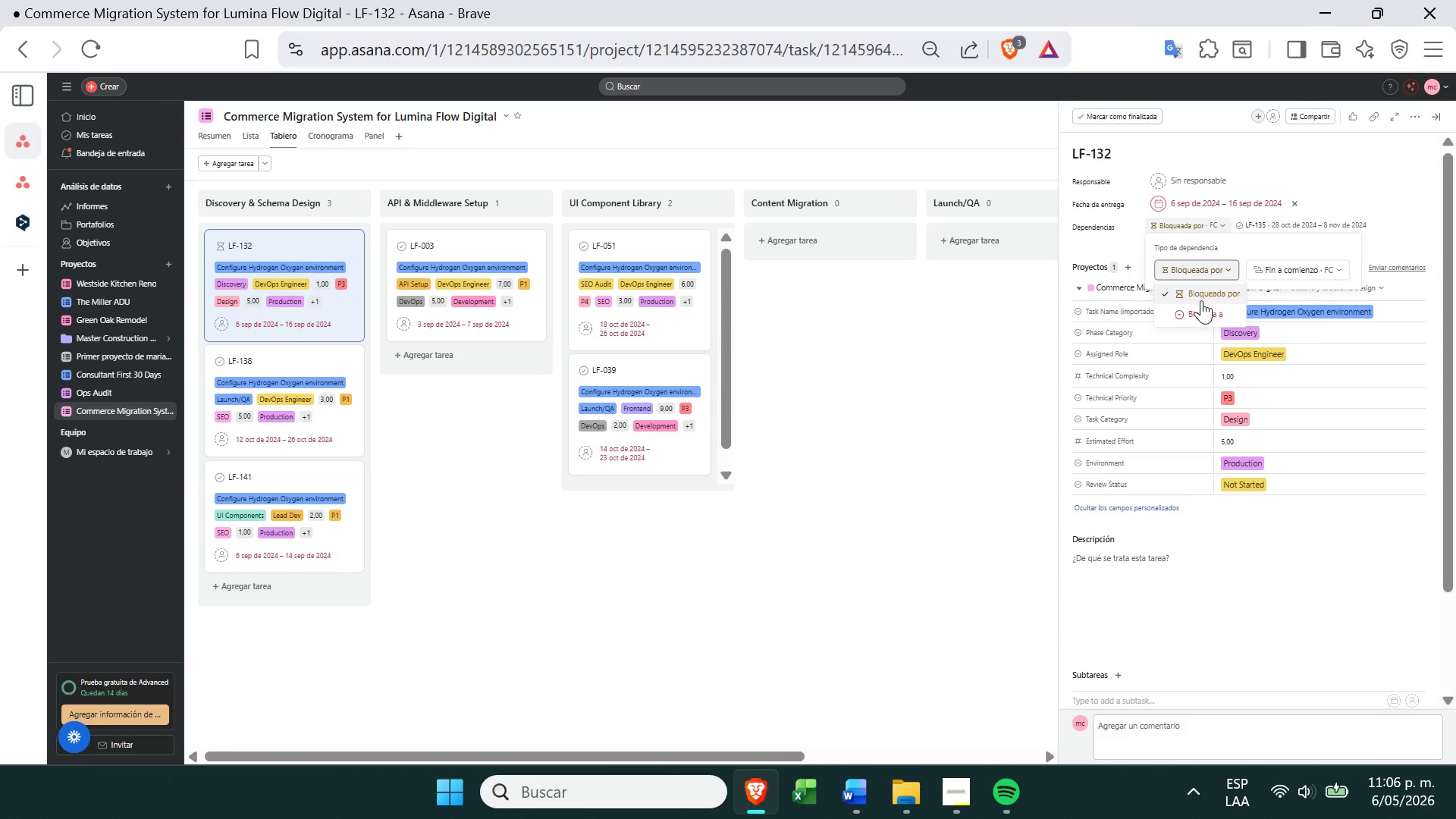 
left_click([1200, 306])
 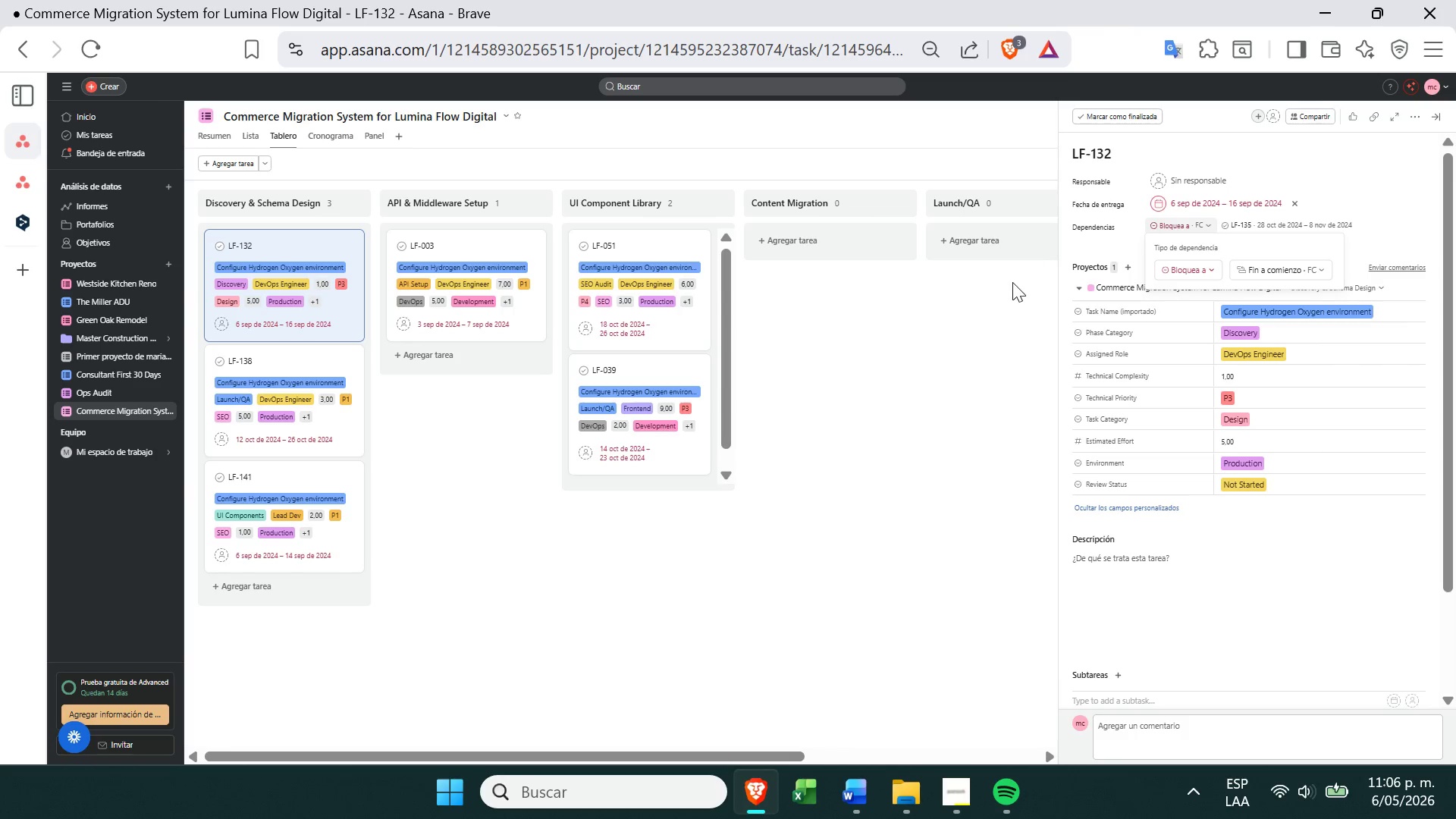 
left_click([1010, 294])
 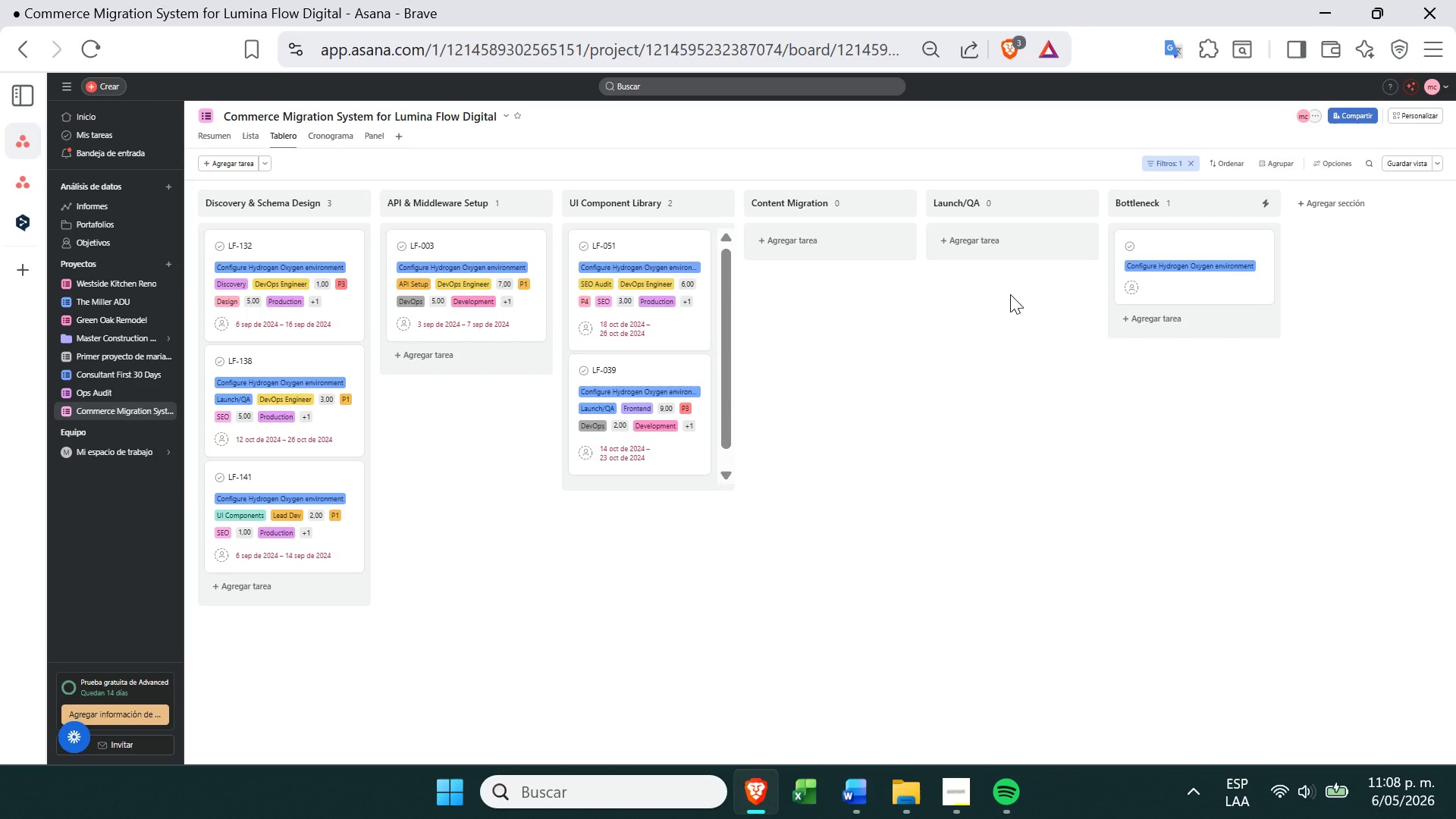 
wait(99.27)
 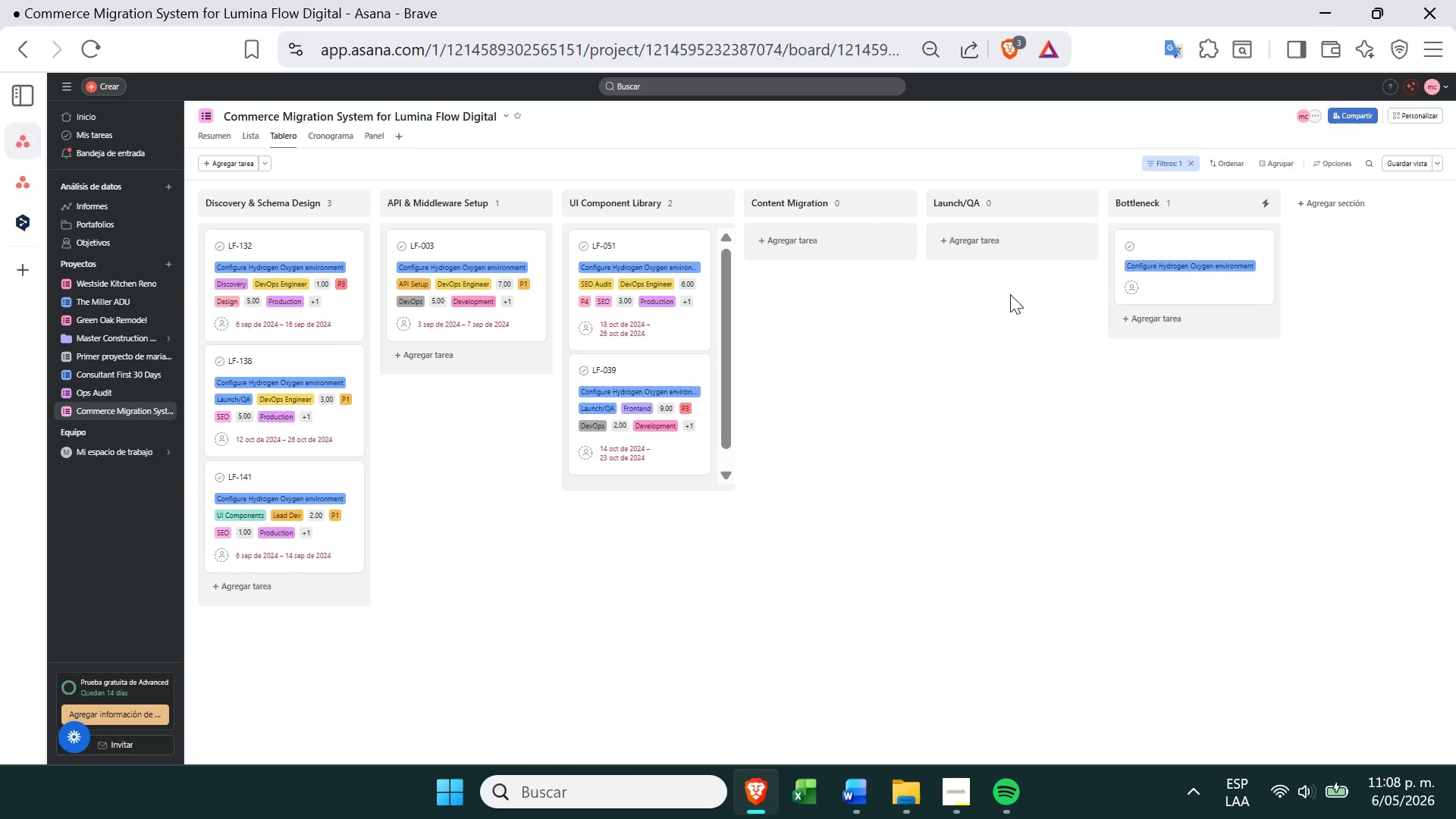 
left_click([1175, 156])
 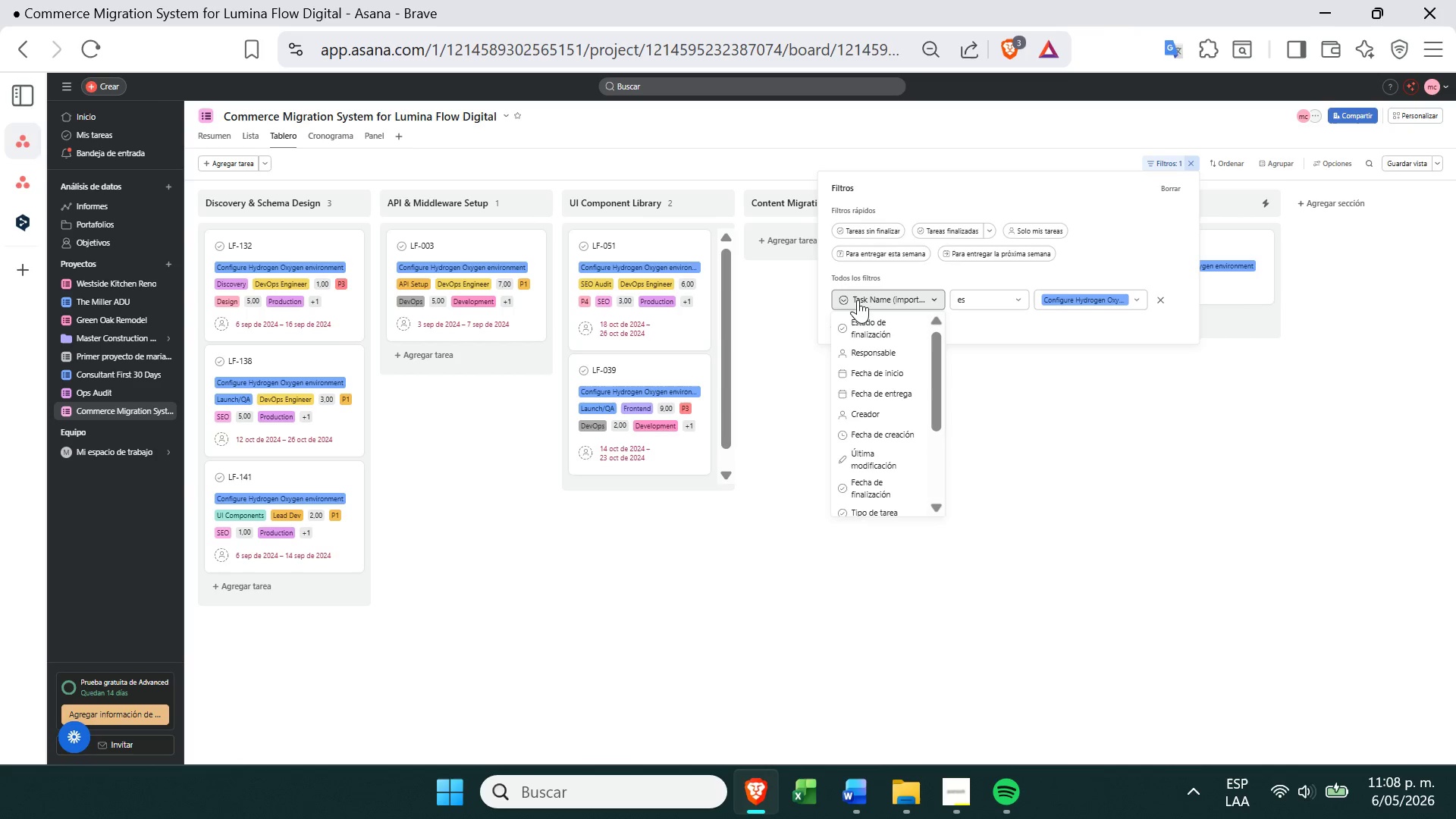 
double_click([858, 300])
 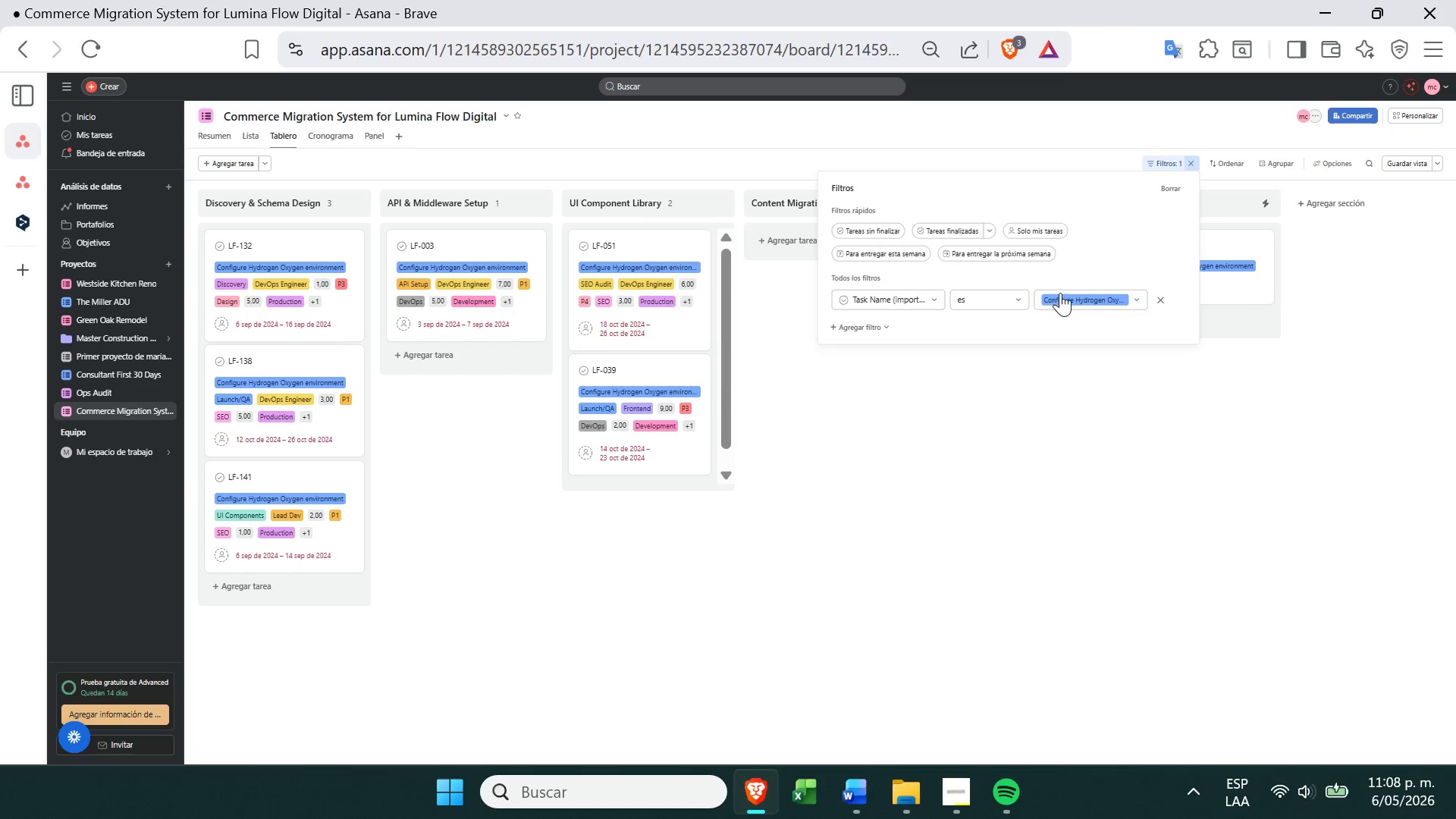 
left_click([1060, 293])
 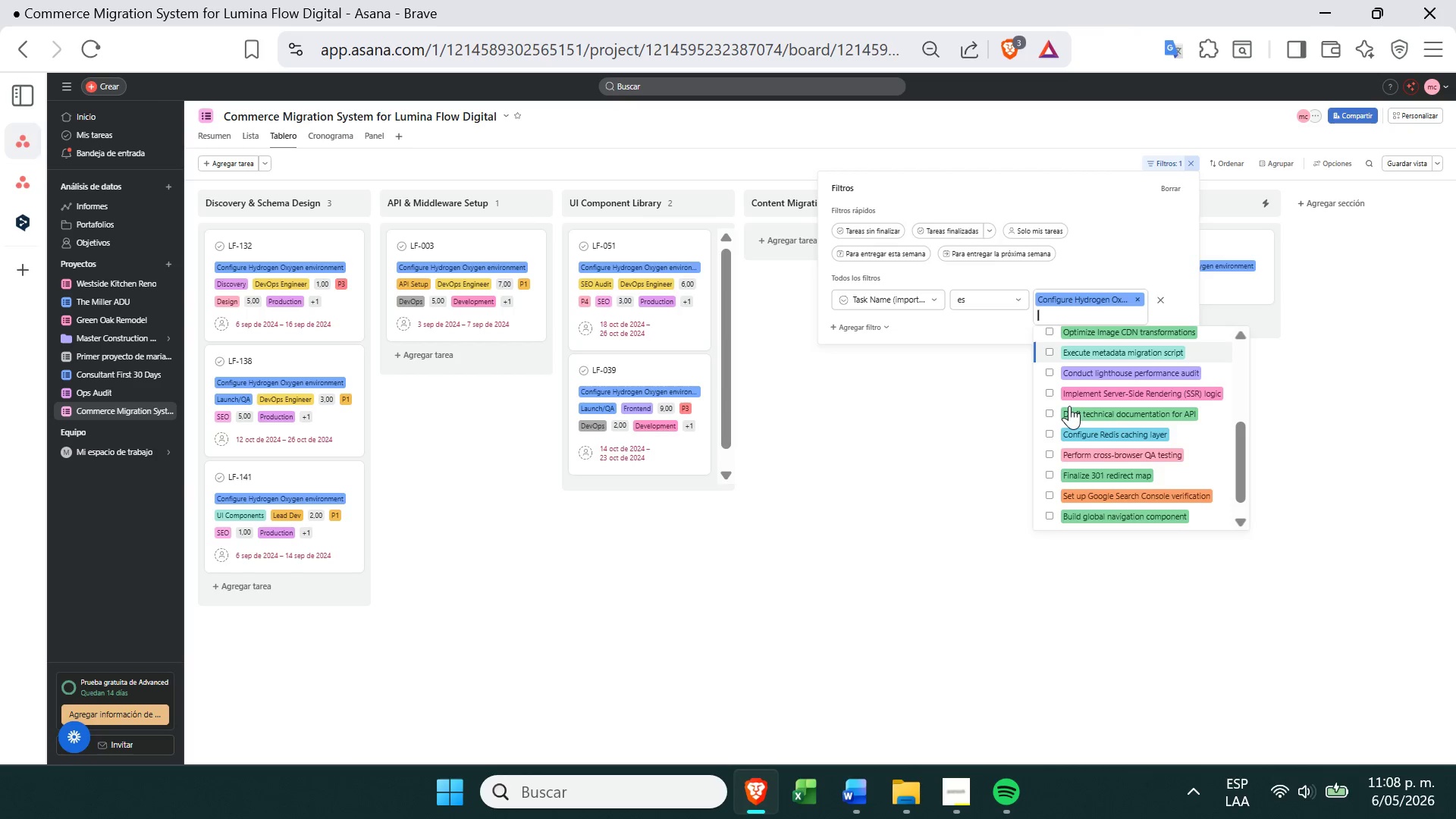 
wait(11.47)
 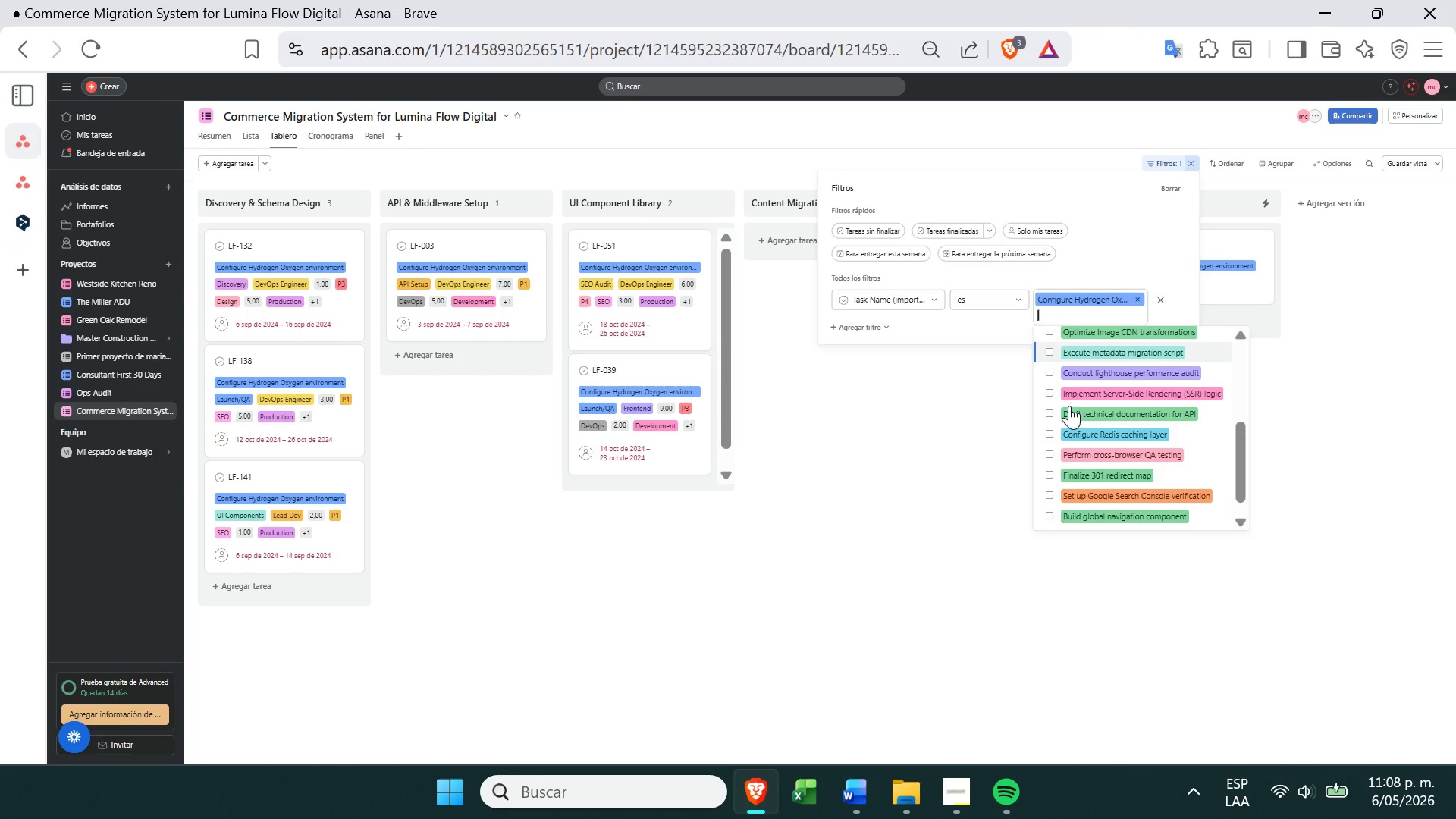 
left_click([1050, 378])
 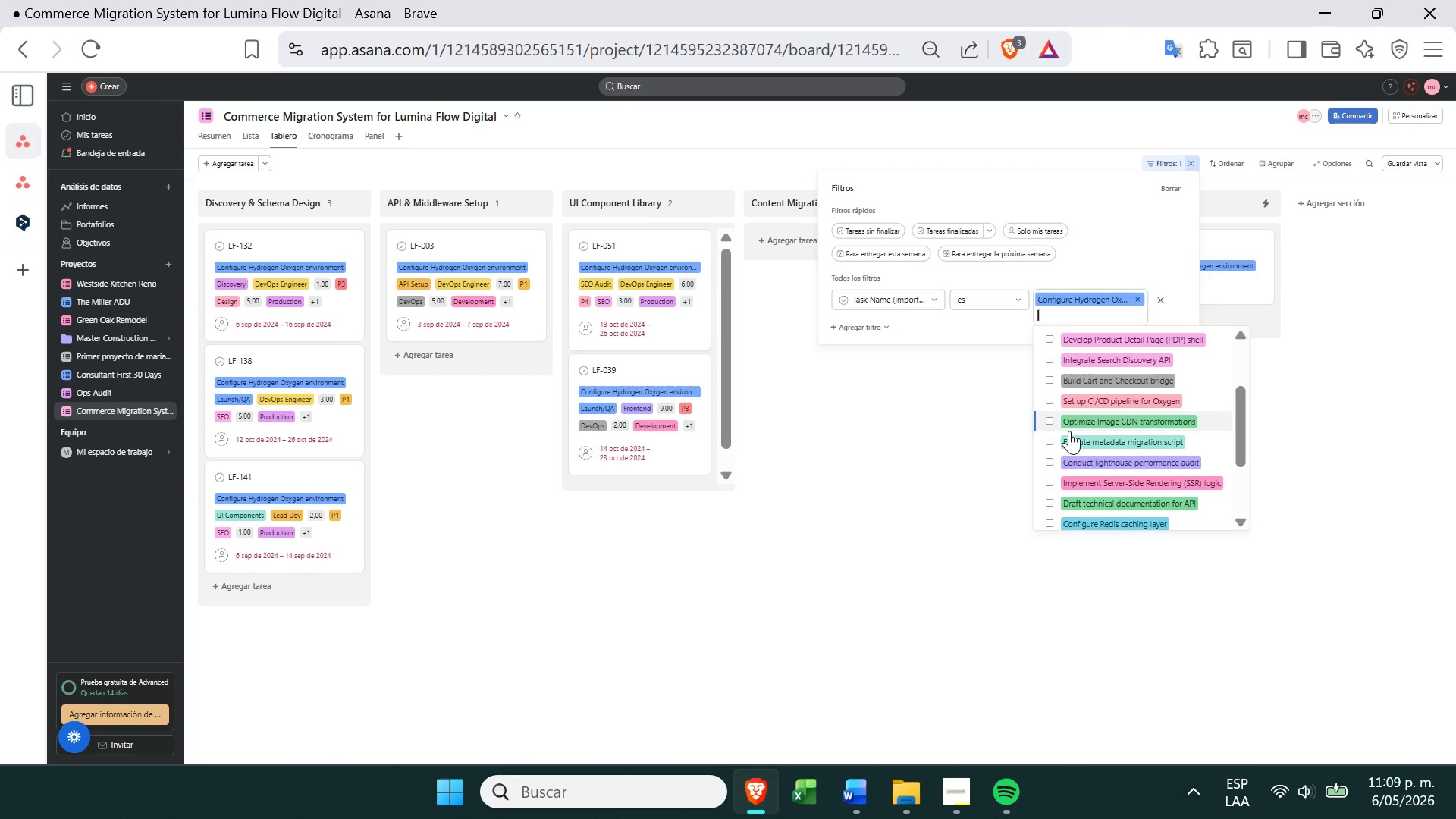 
wait(66.91)
 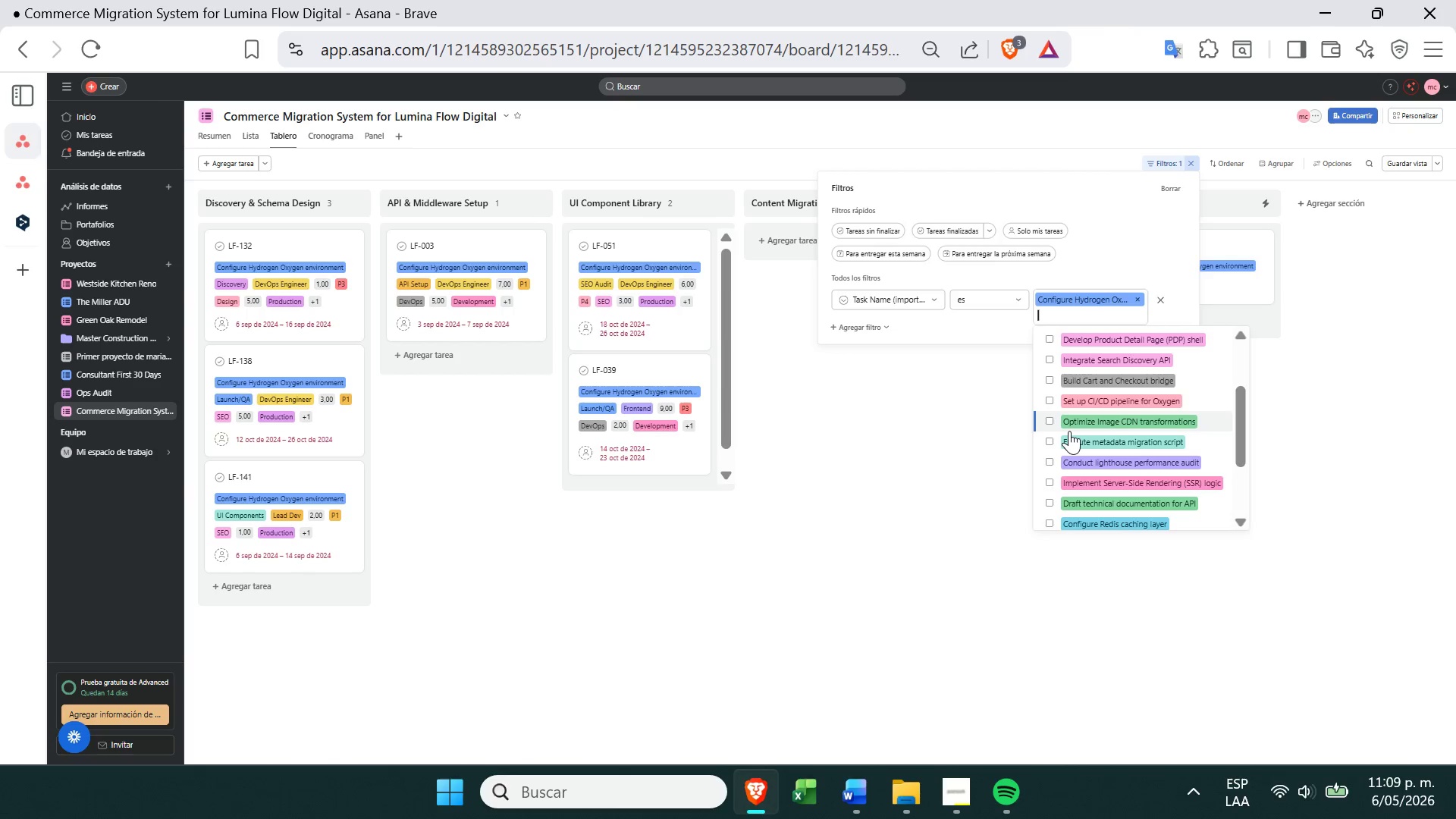 
left_click([939, 494])
 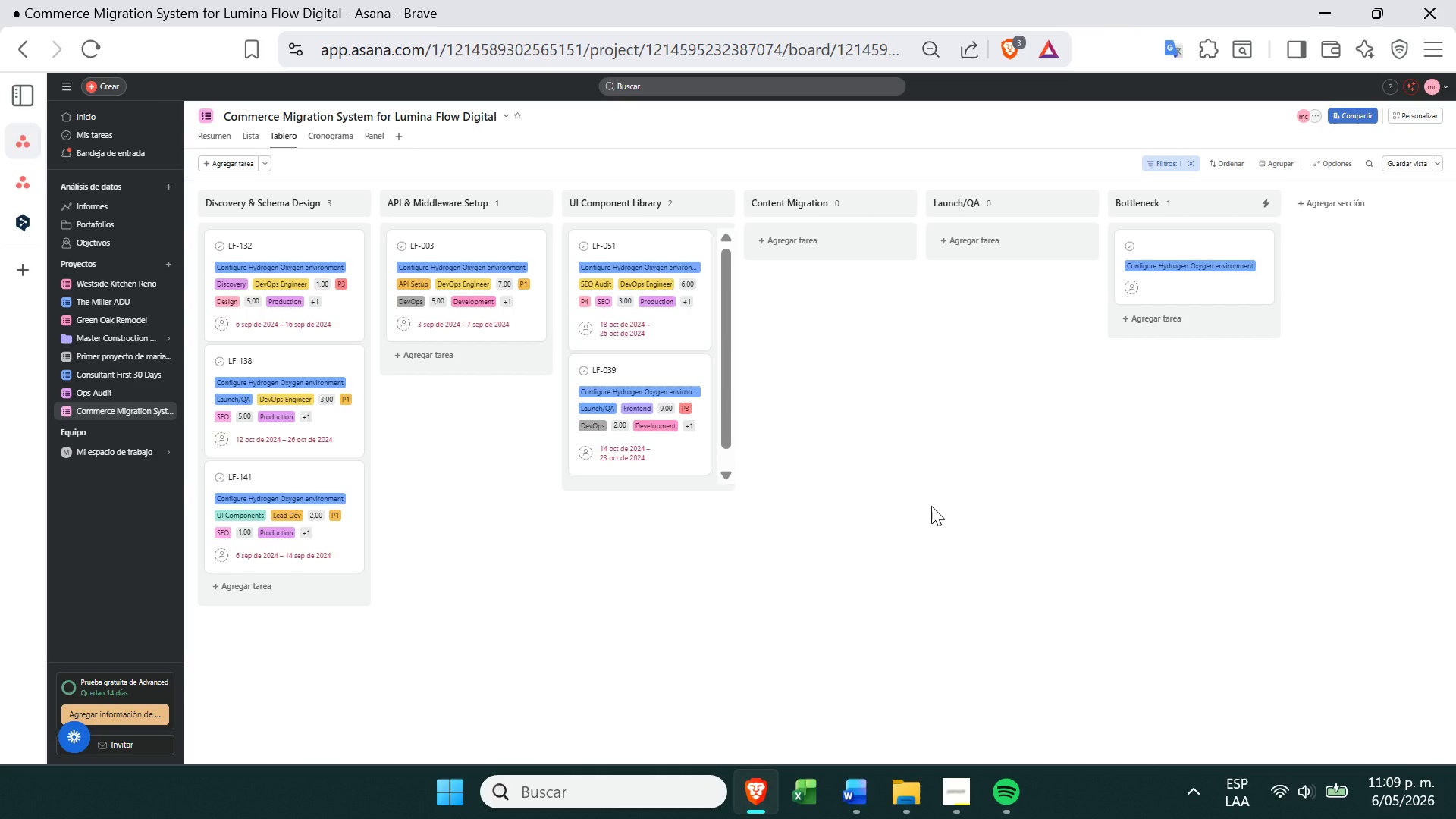 
wait(26.05)
 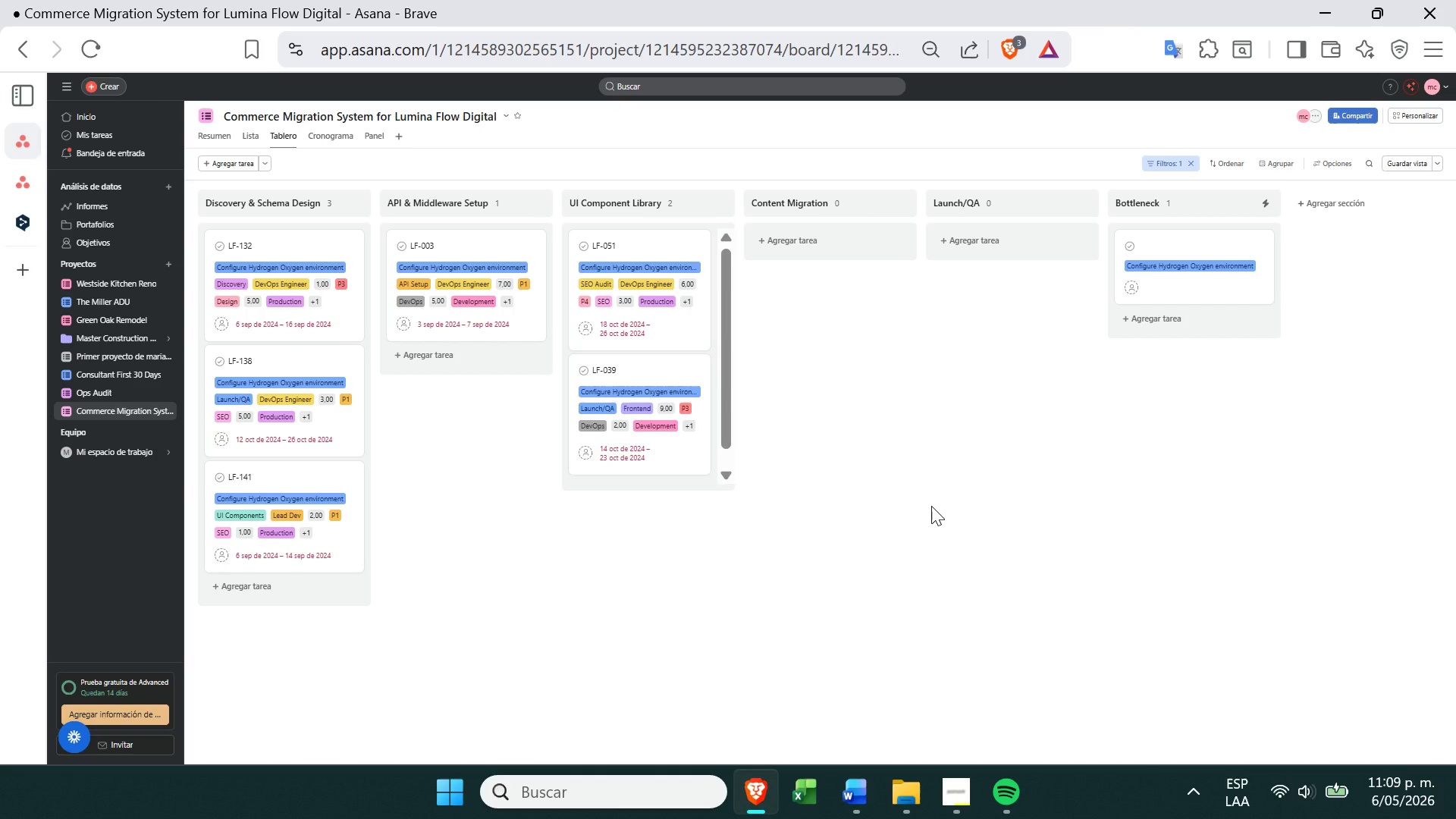 
left_click([1206, 256])
 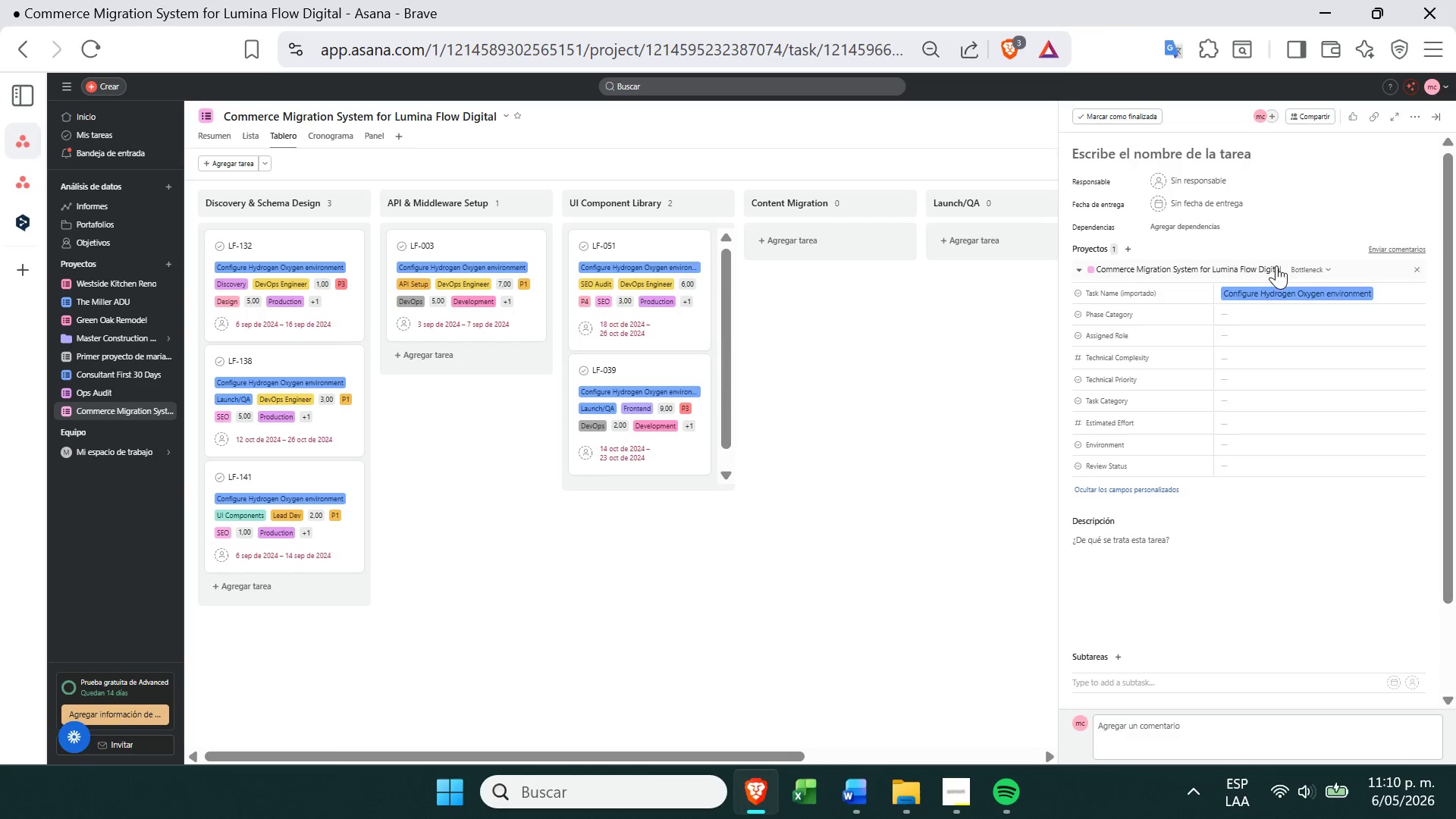 
left_click([1267, 287])
 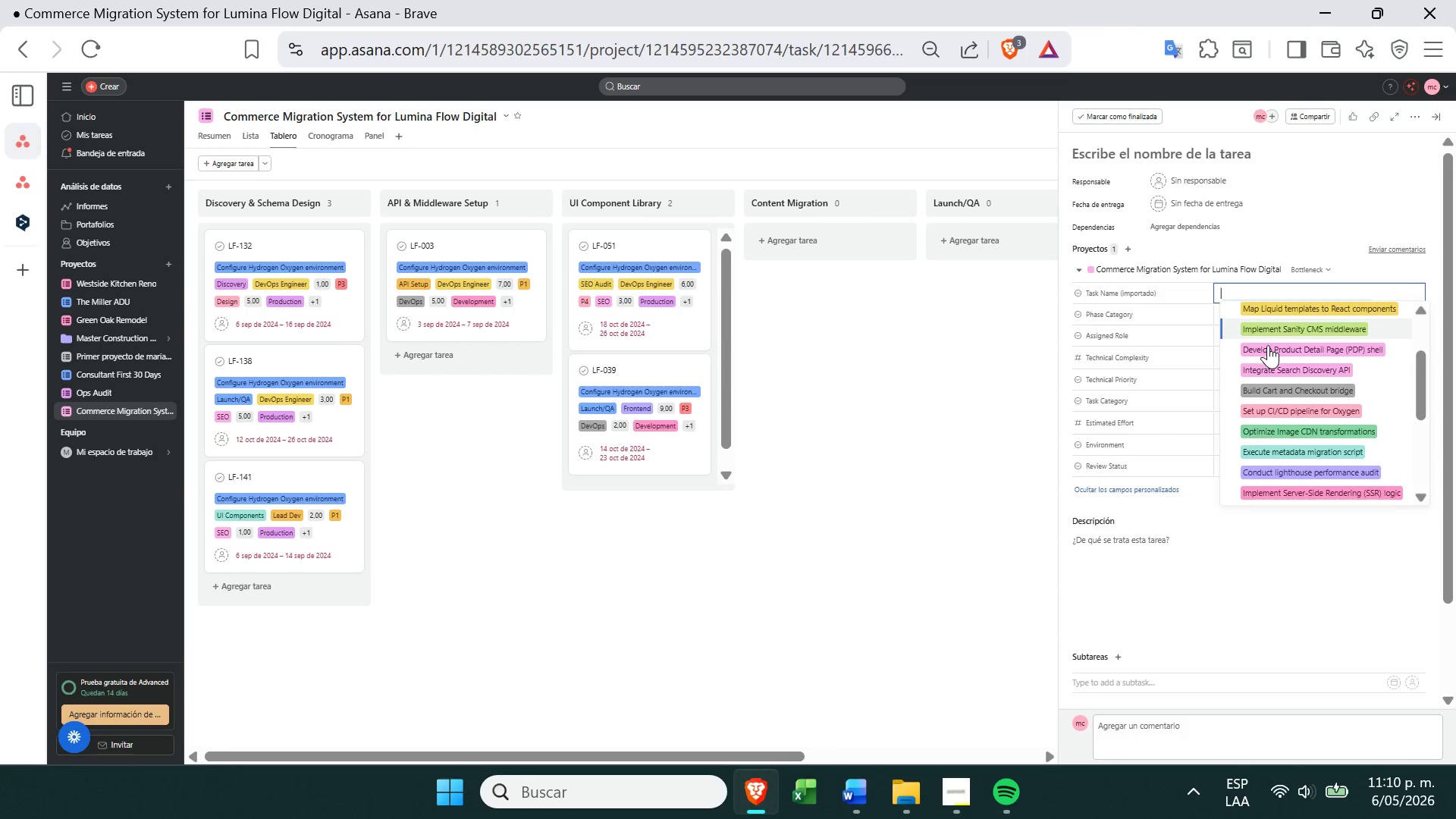 
wait(15.7)
 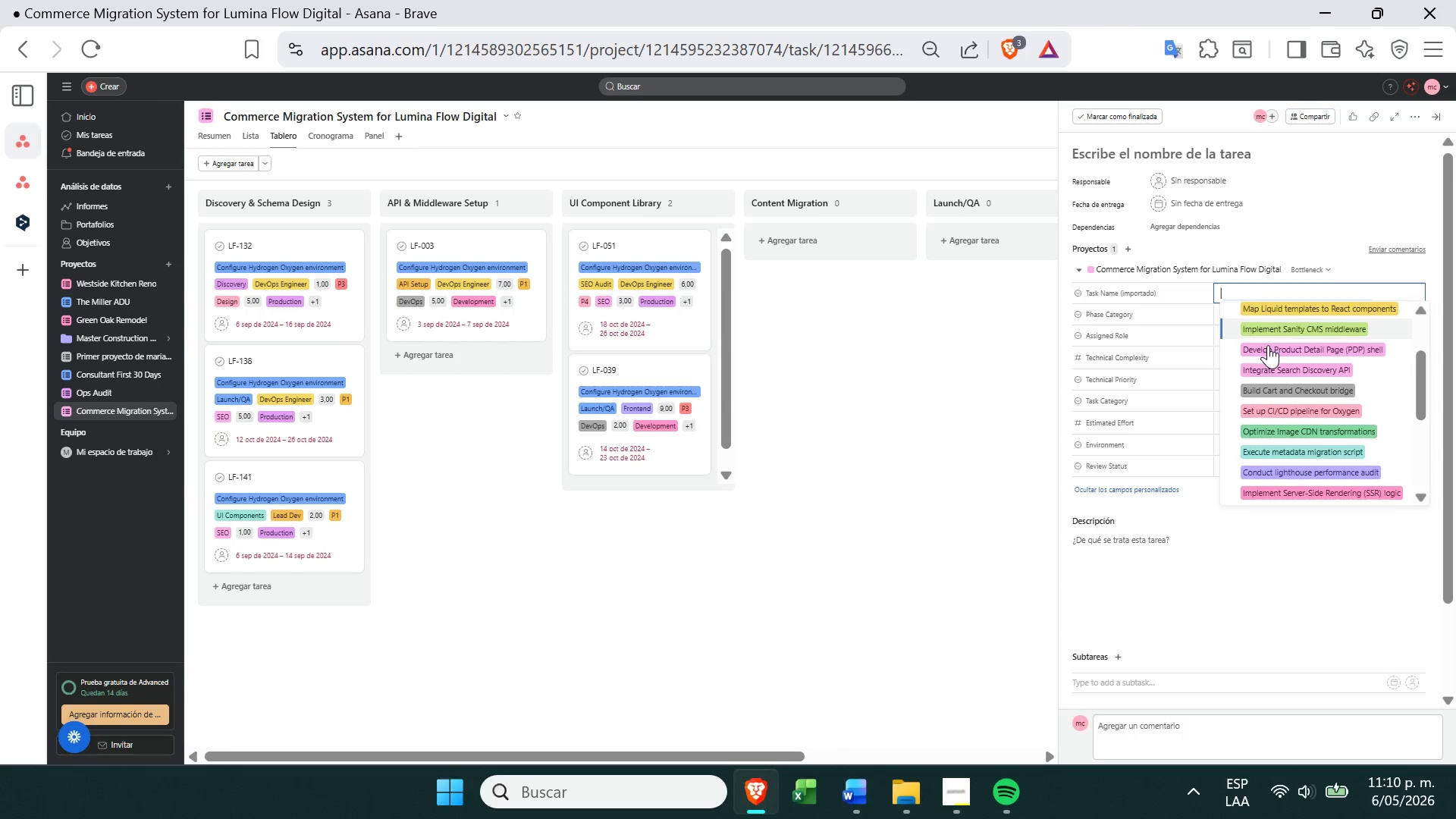 
left_click([883, 413])
 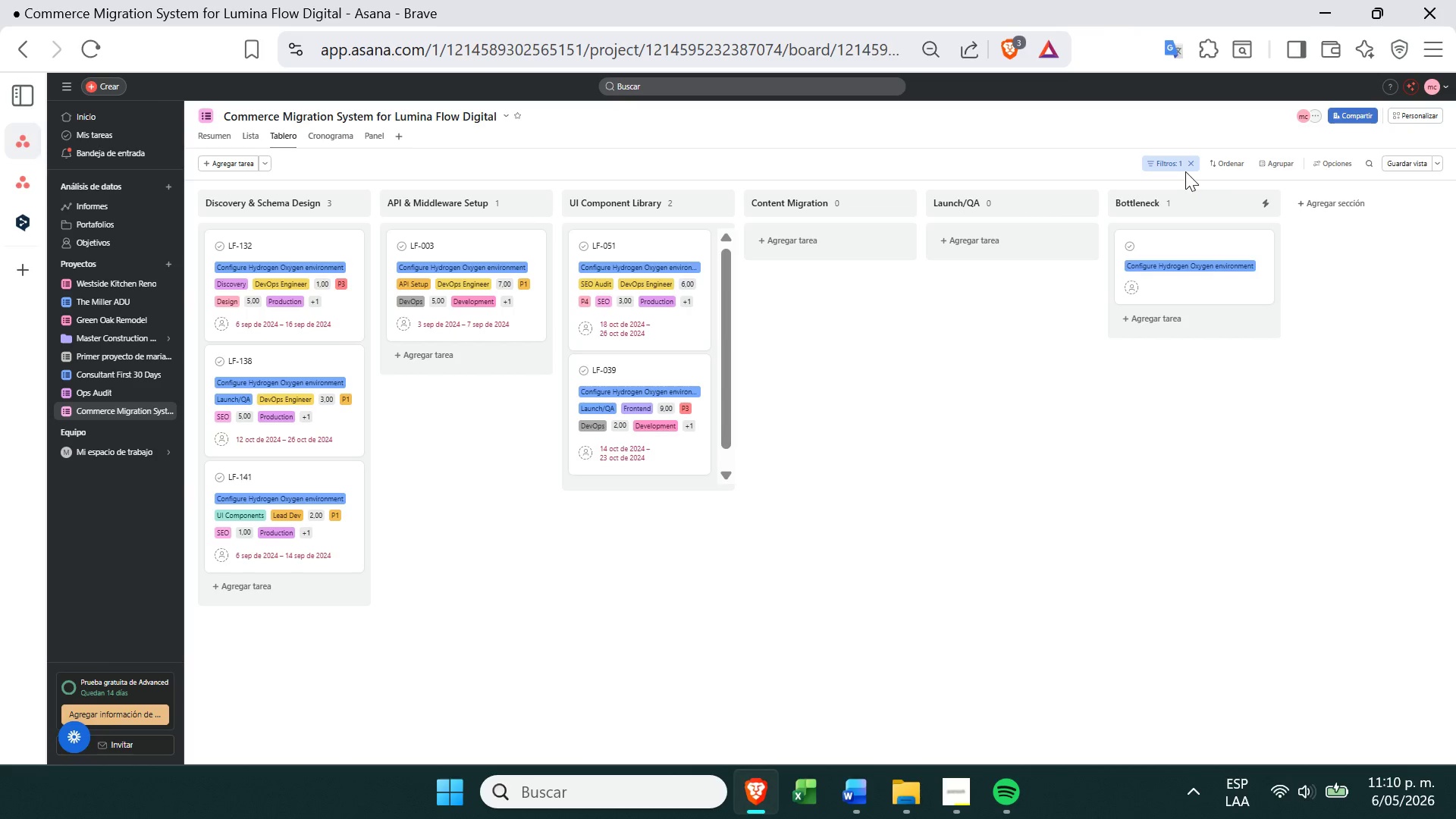 
left_click([1182, 171])
 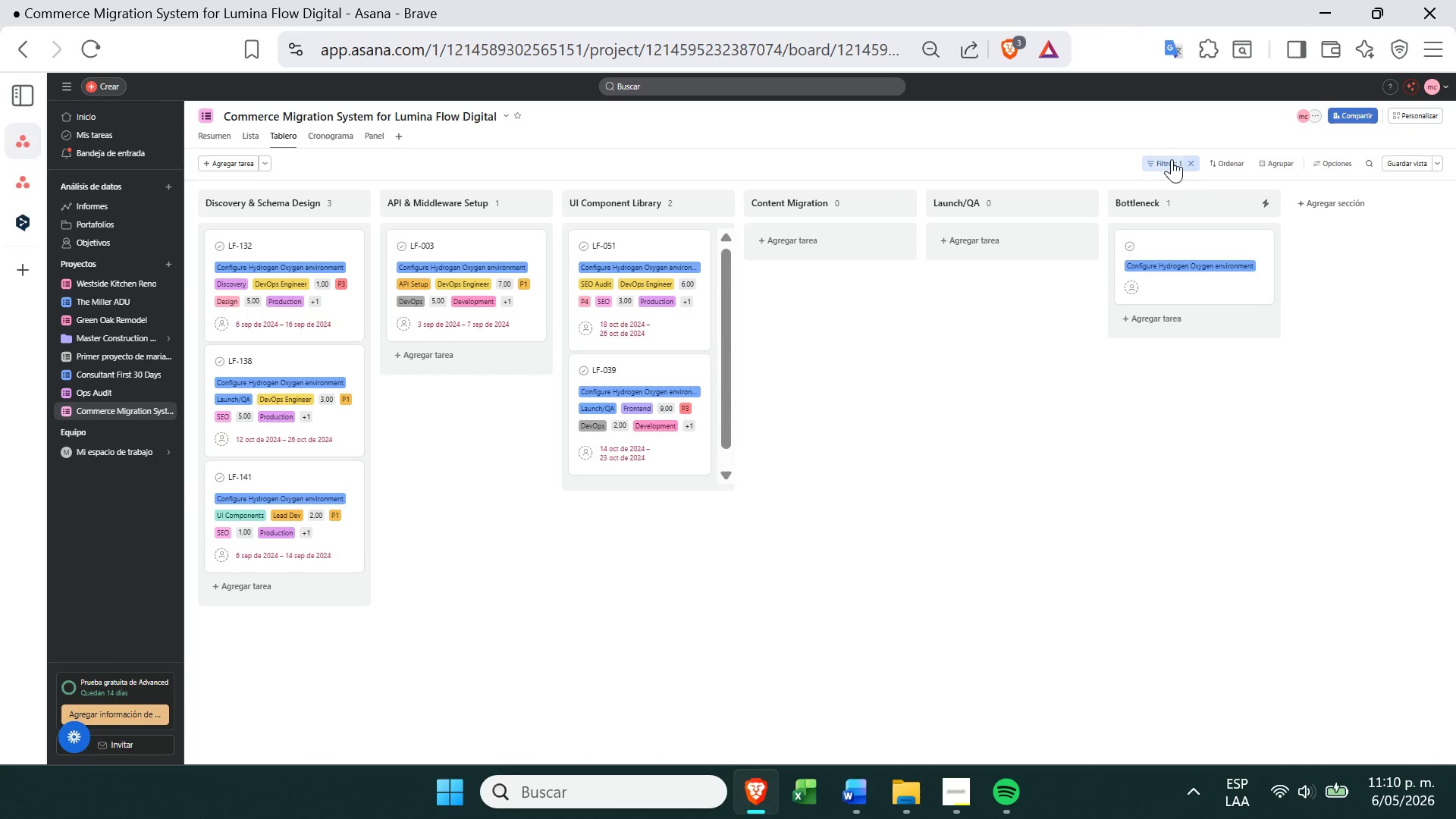 
left_click([1171, 161])
 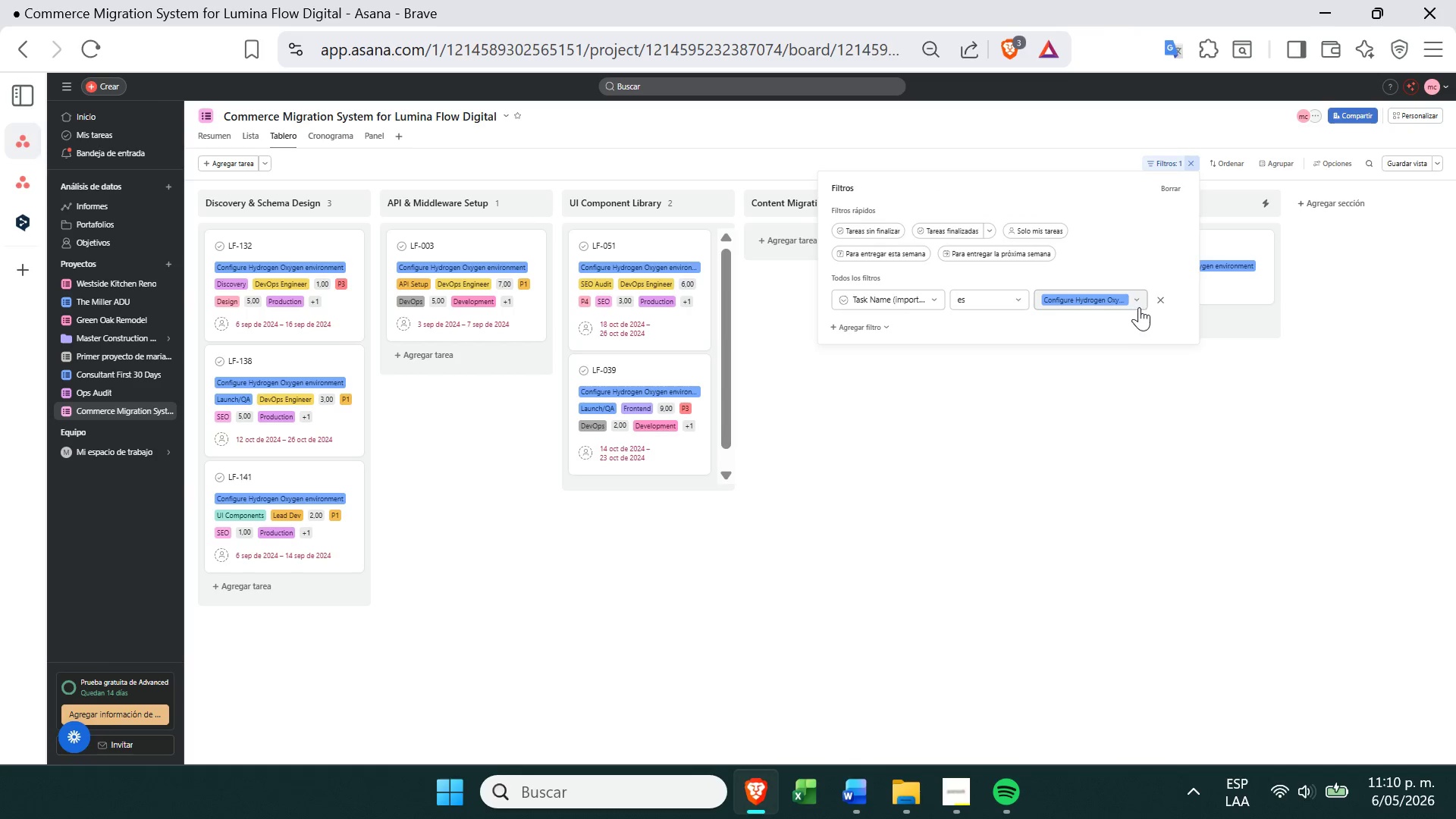 
left_click([1138, 296])
 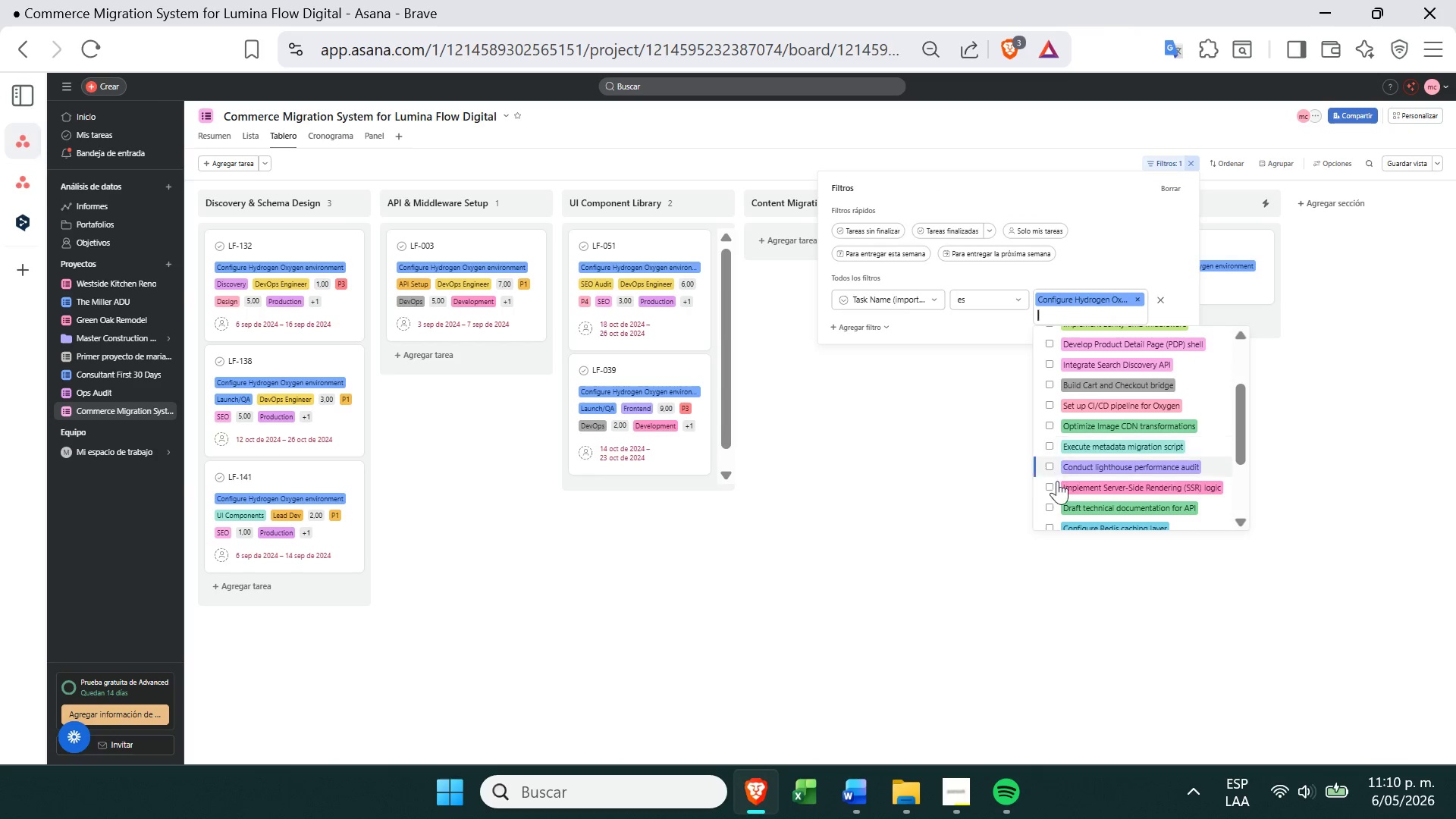 
left_click([1049, 483])
 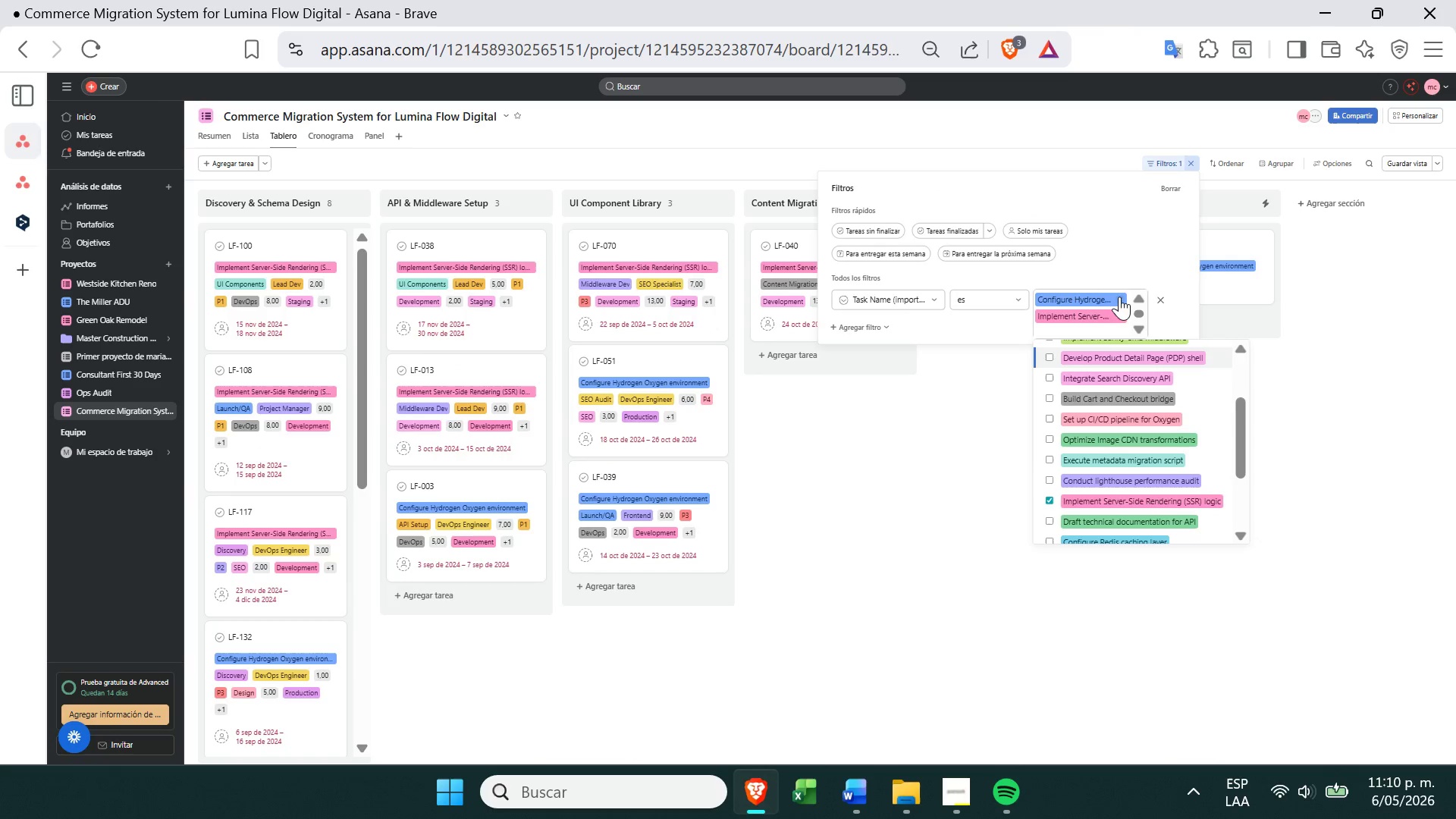 
left_click([1120, 300])
 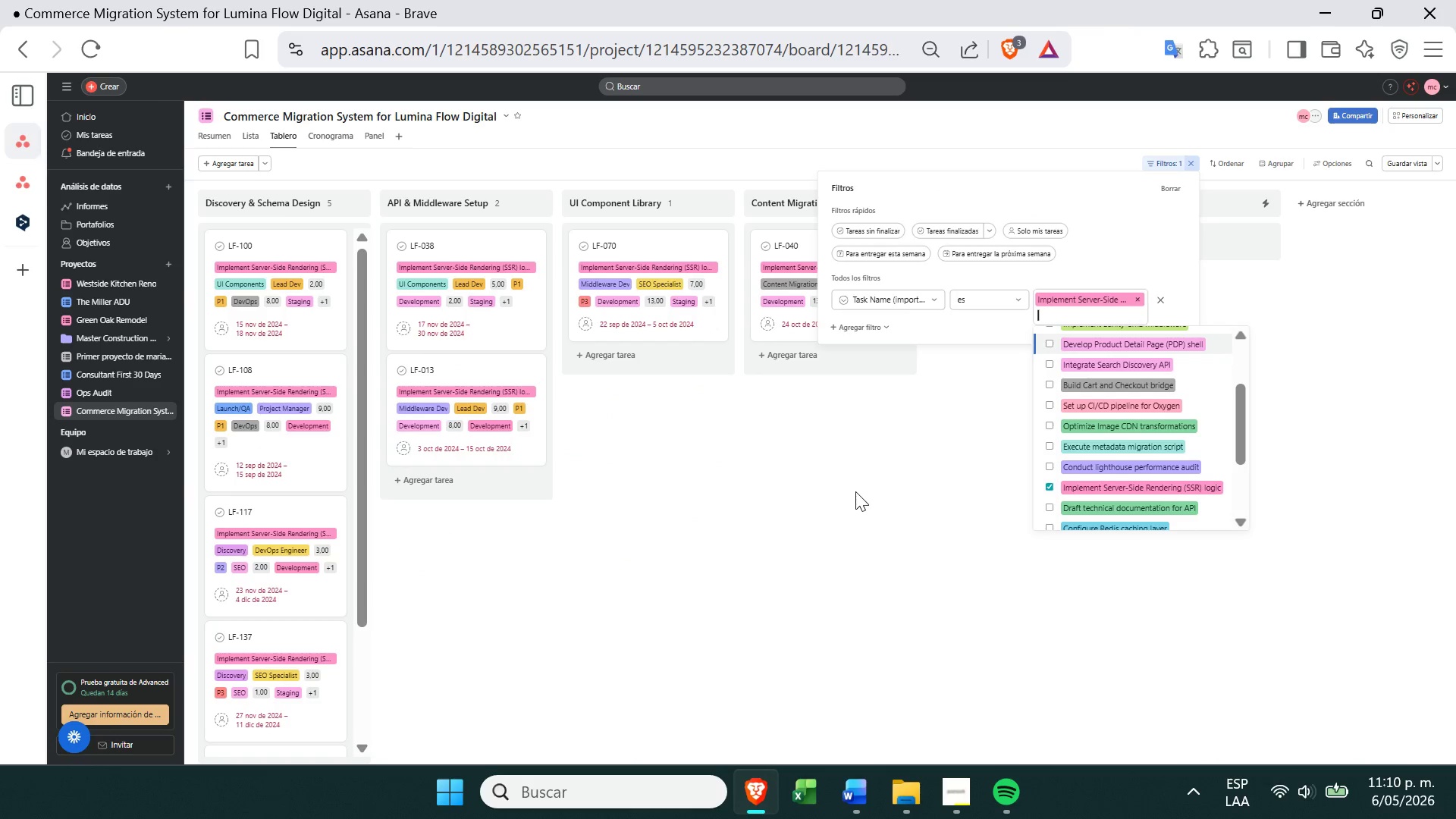 
left_click([855, 491])
 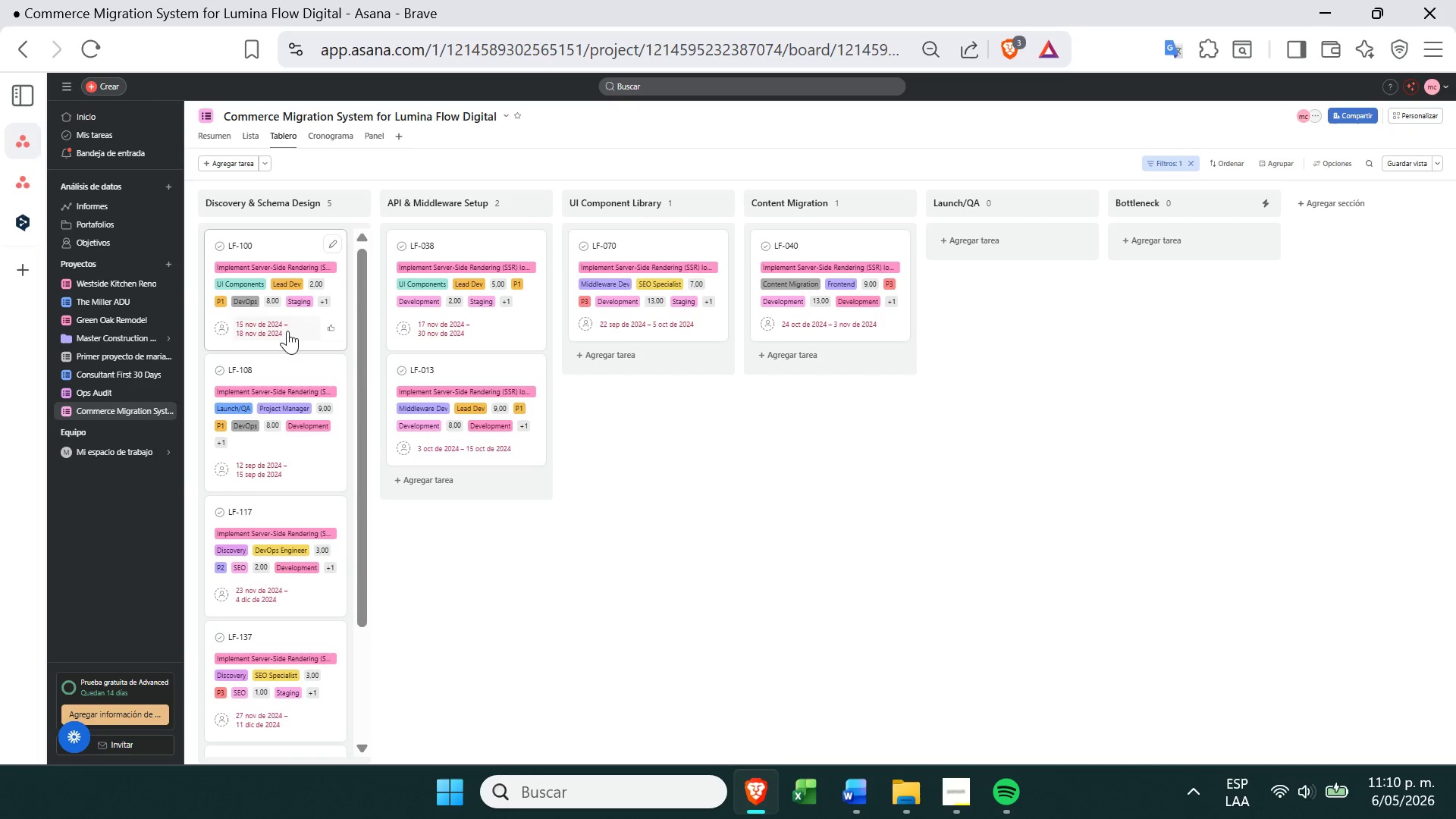 
left_click([291, 329])
 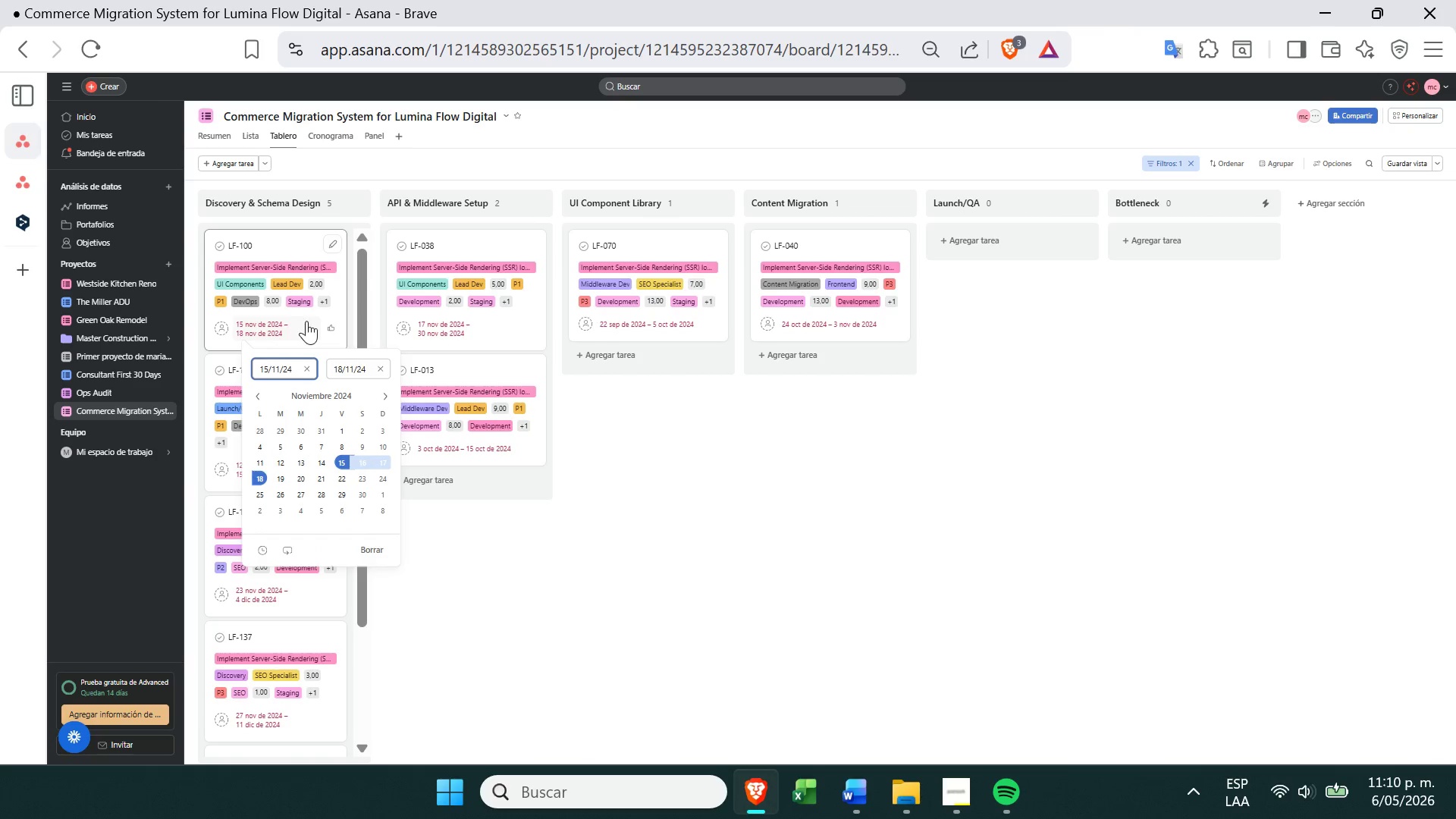 
left_click([310, 322])
 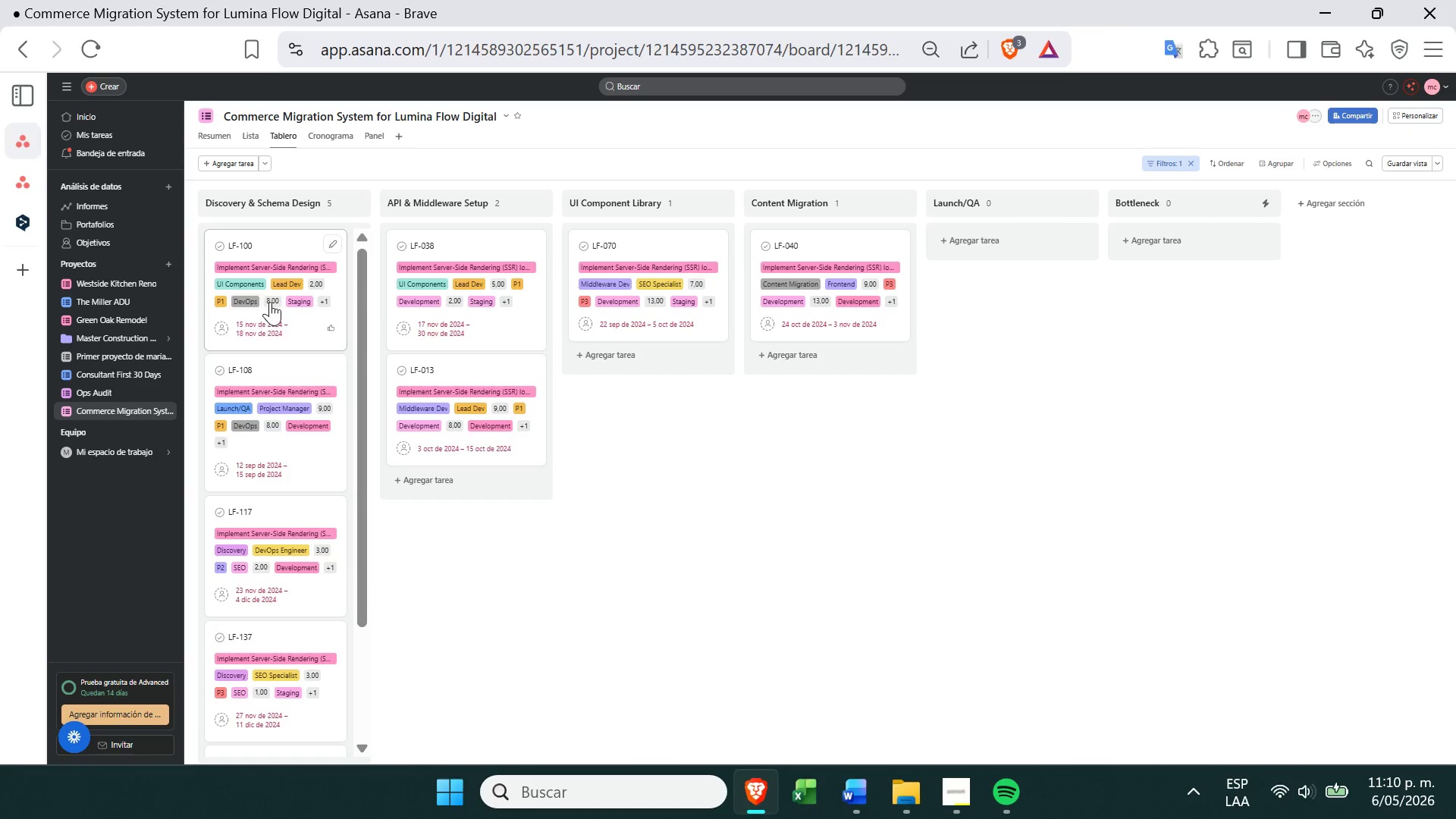 
left_click([262, 310])
 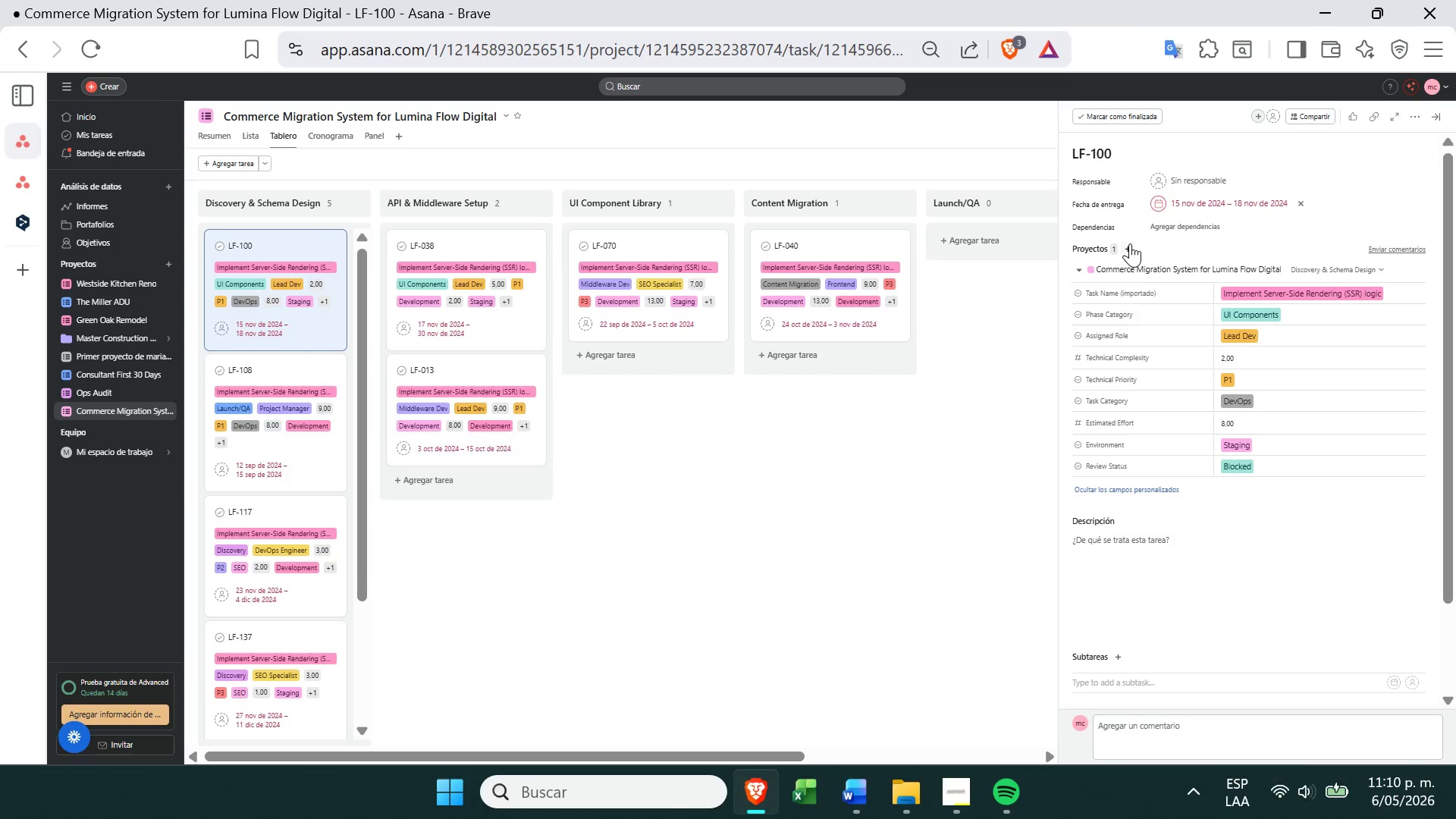 
left_click([1166, 223])
 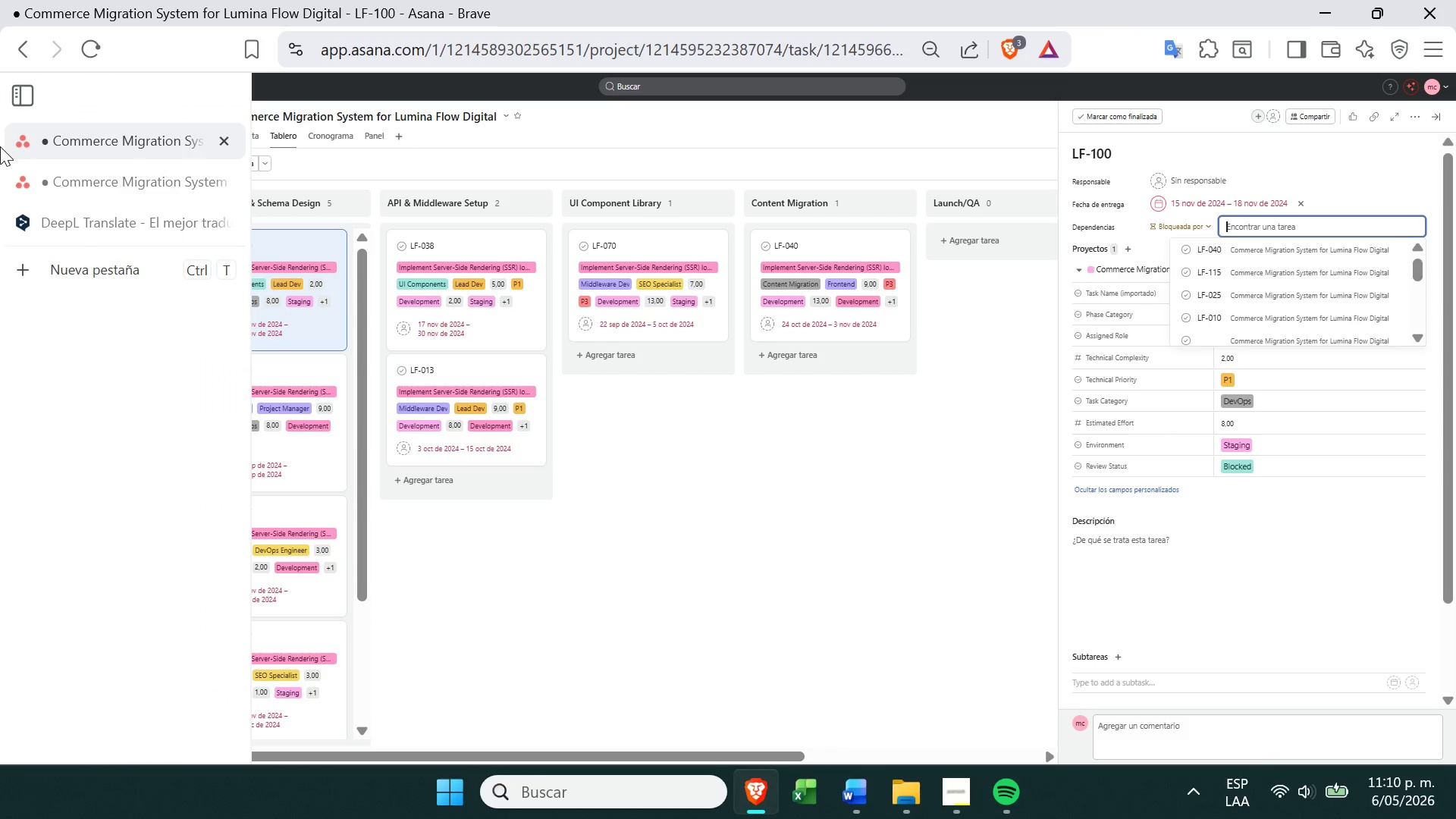 
wait(6.29)
 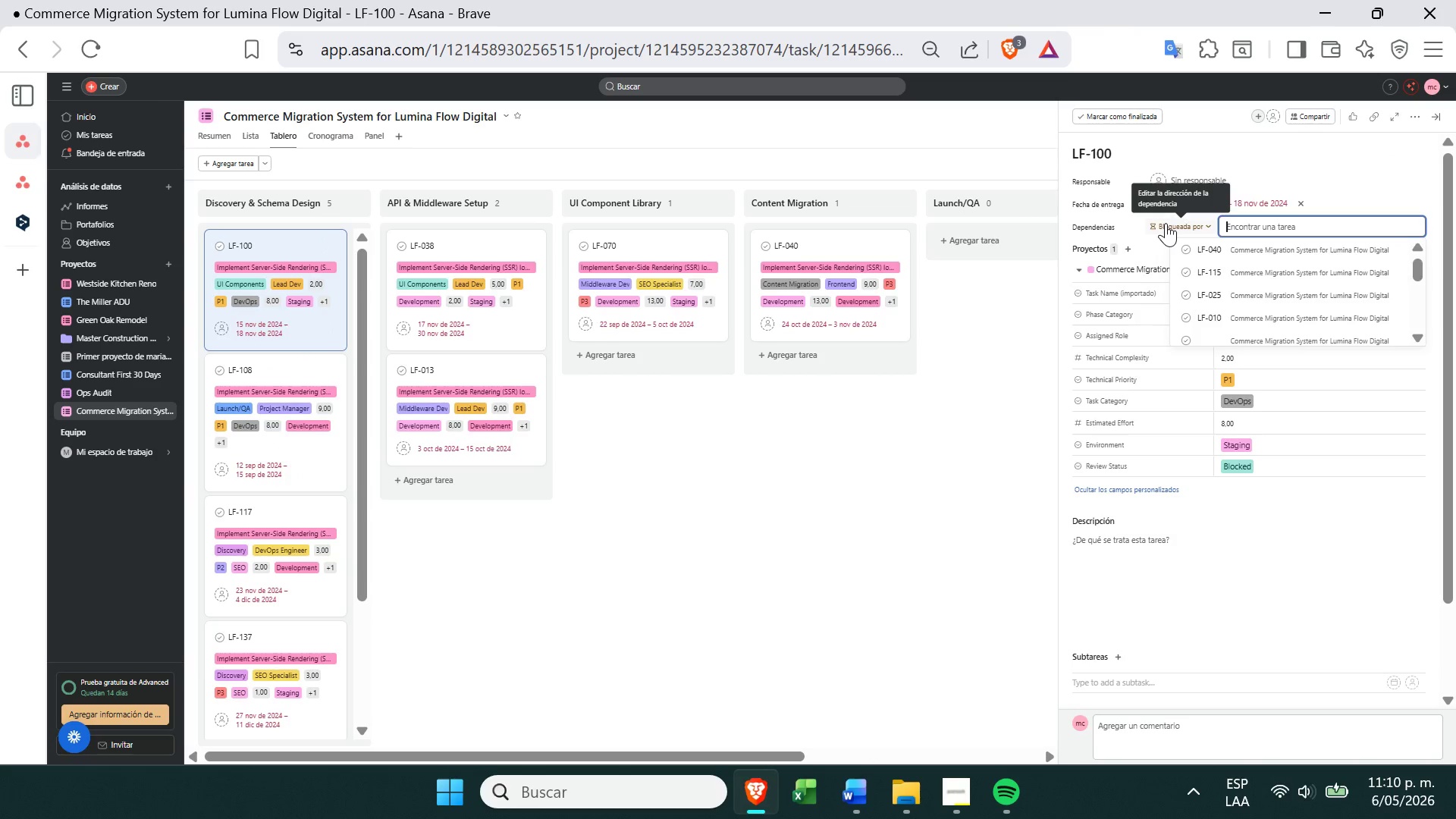 
mouse_move([447, 386])
 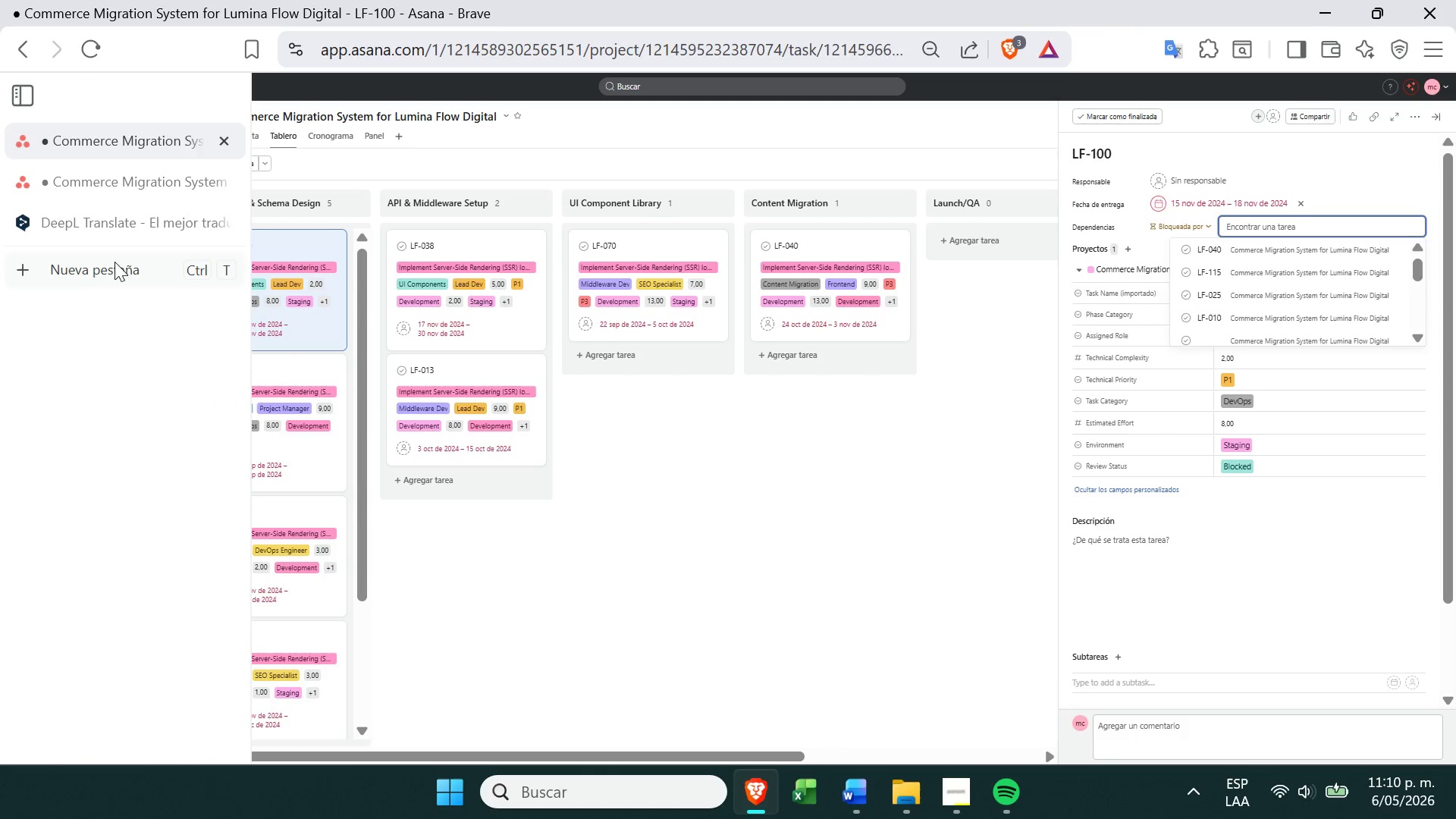 
left_click([122, 190])
 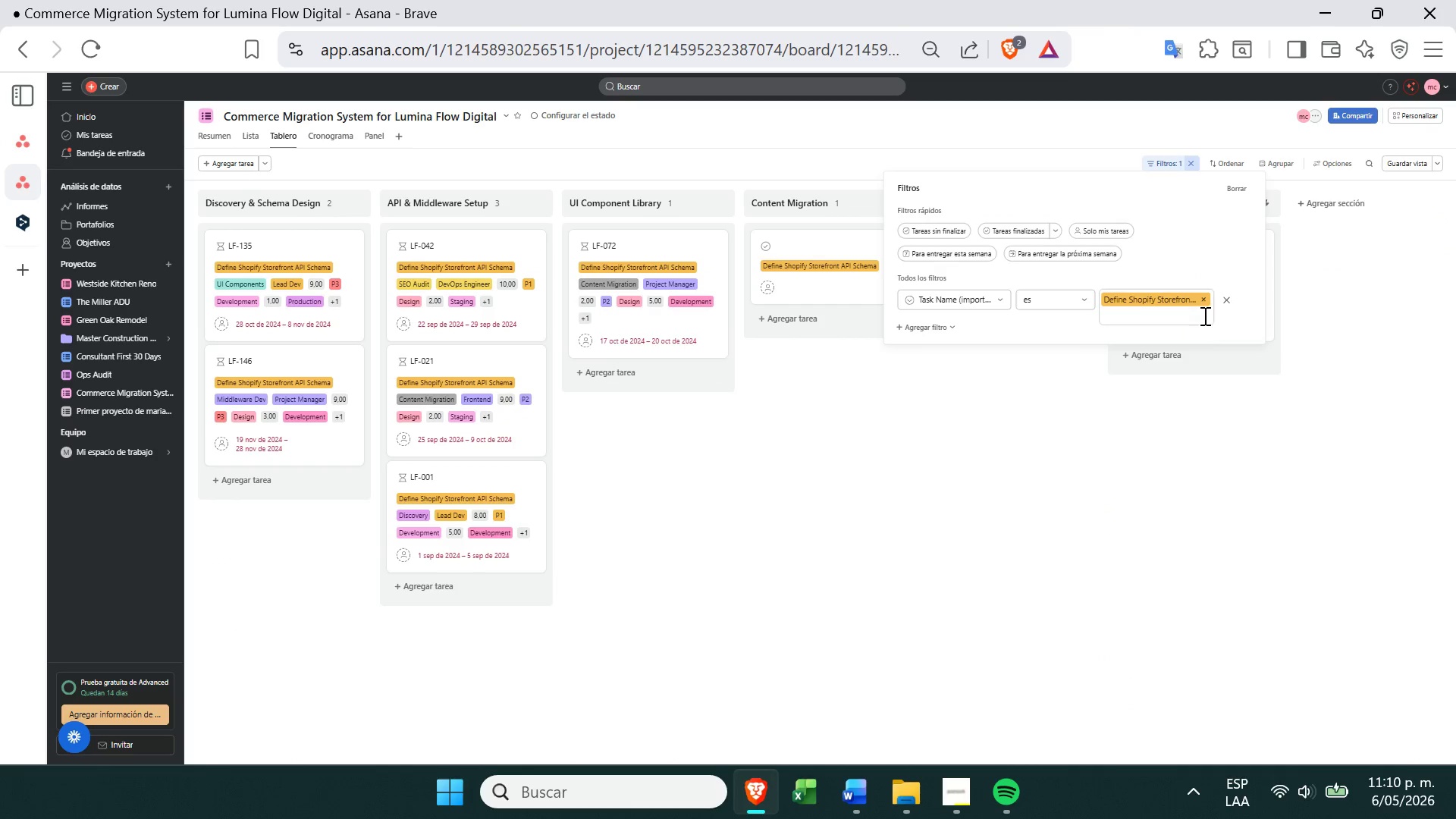 
left_click([1207, 298])
 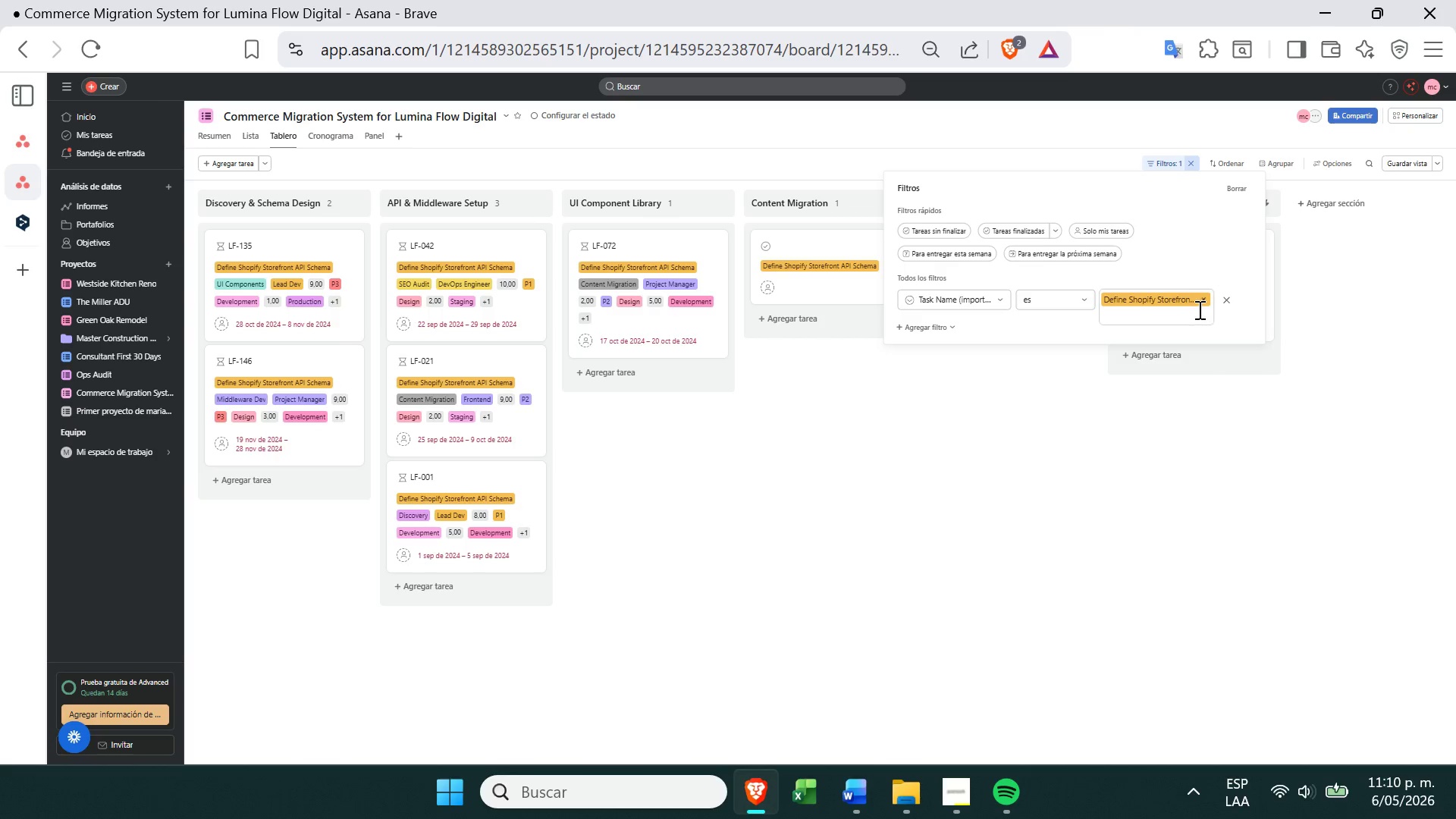 
left_click([1192, 317])
 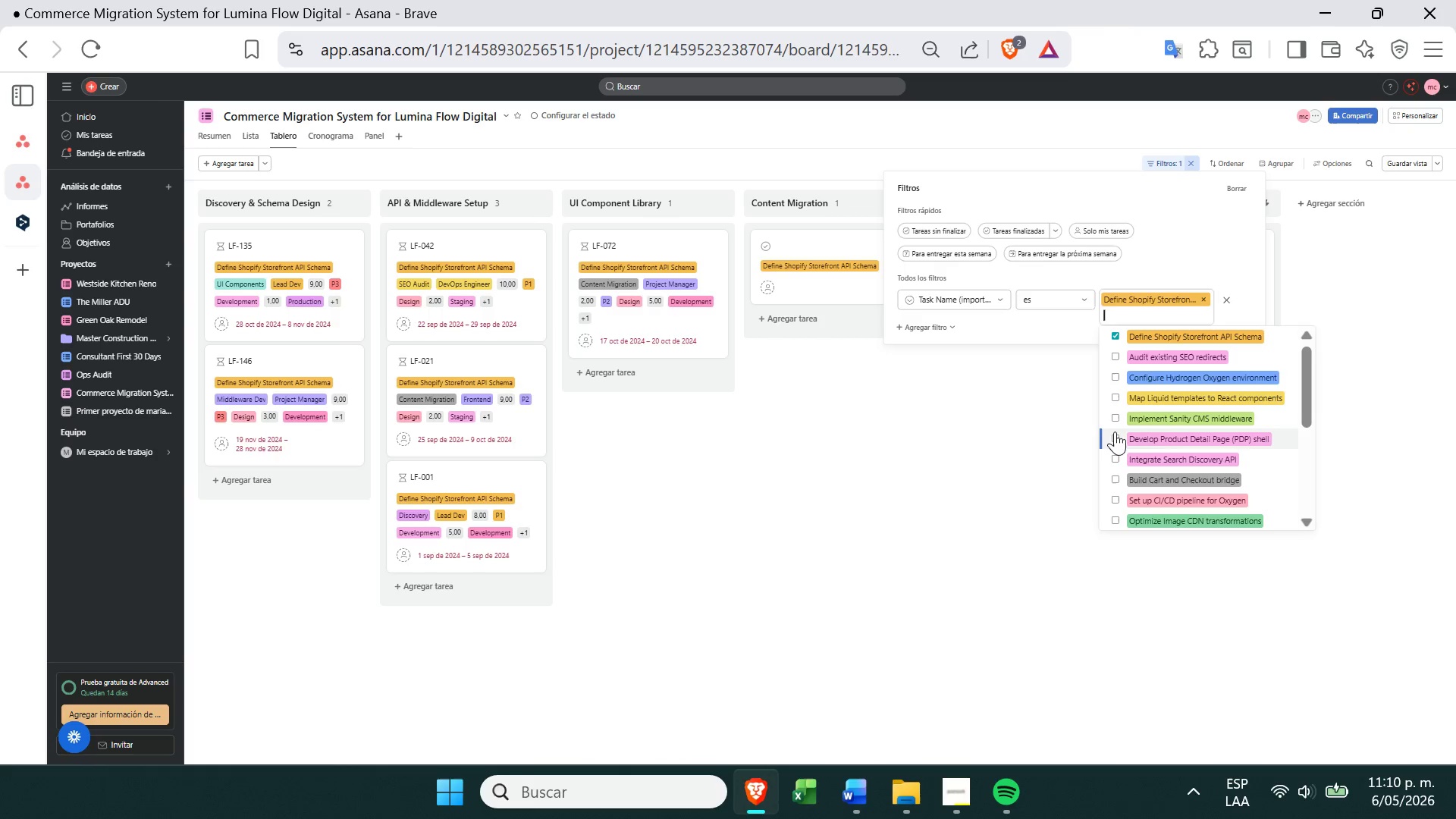 
left_click([1112, 437])
 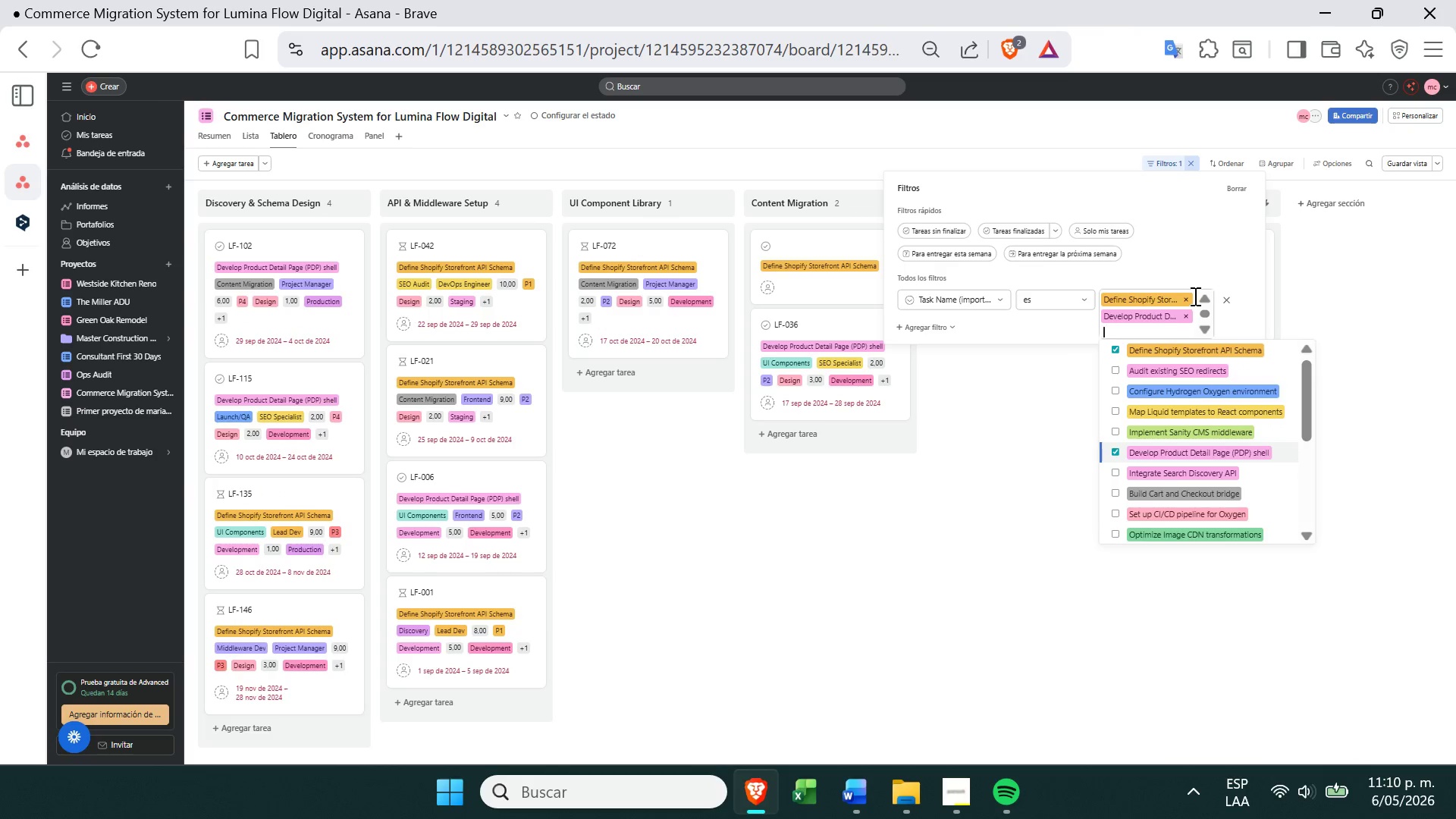 
left_click([1185, 300])
 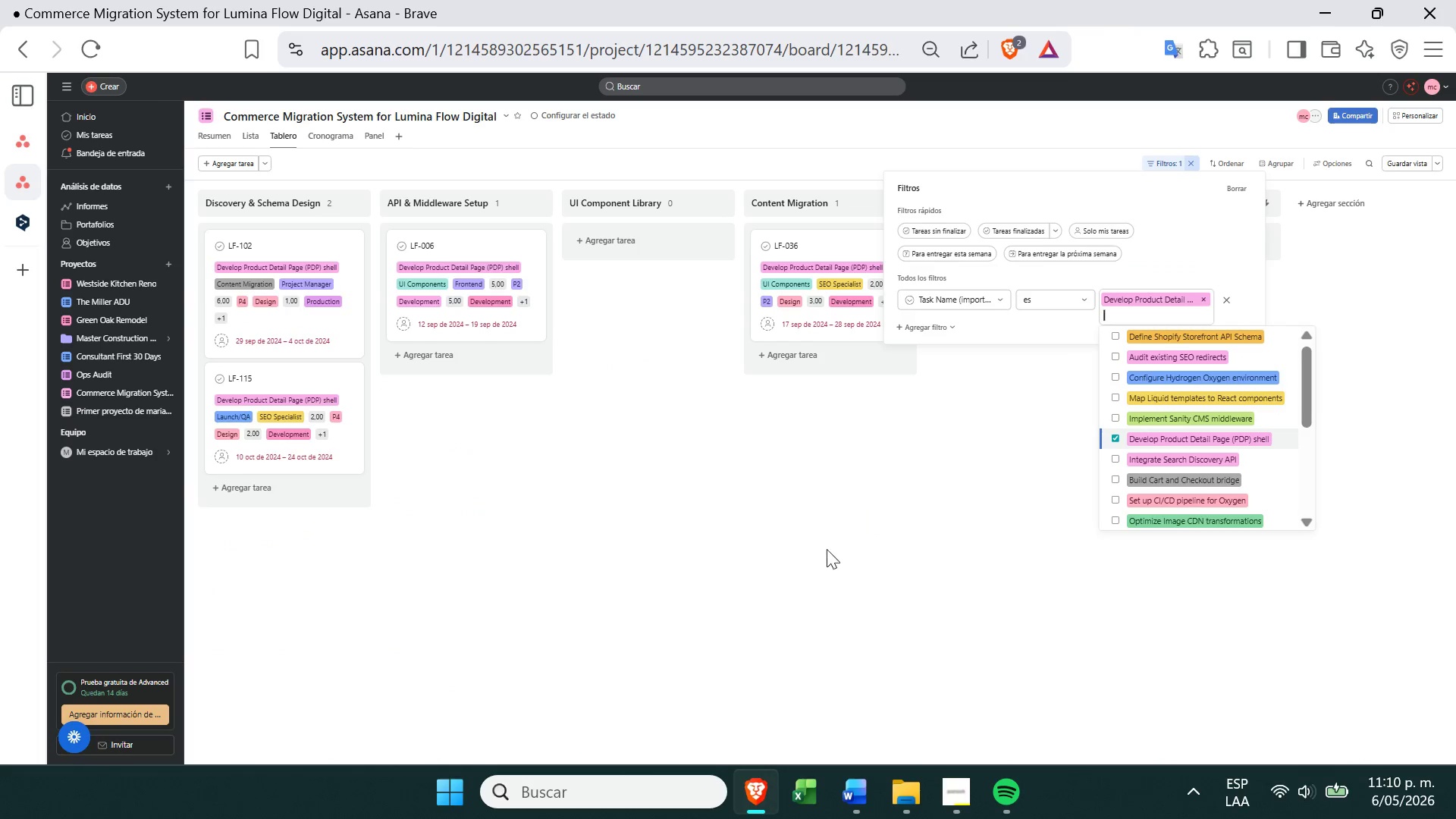 
left_click([789, 554])
 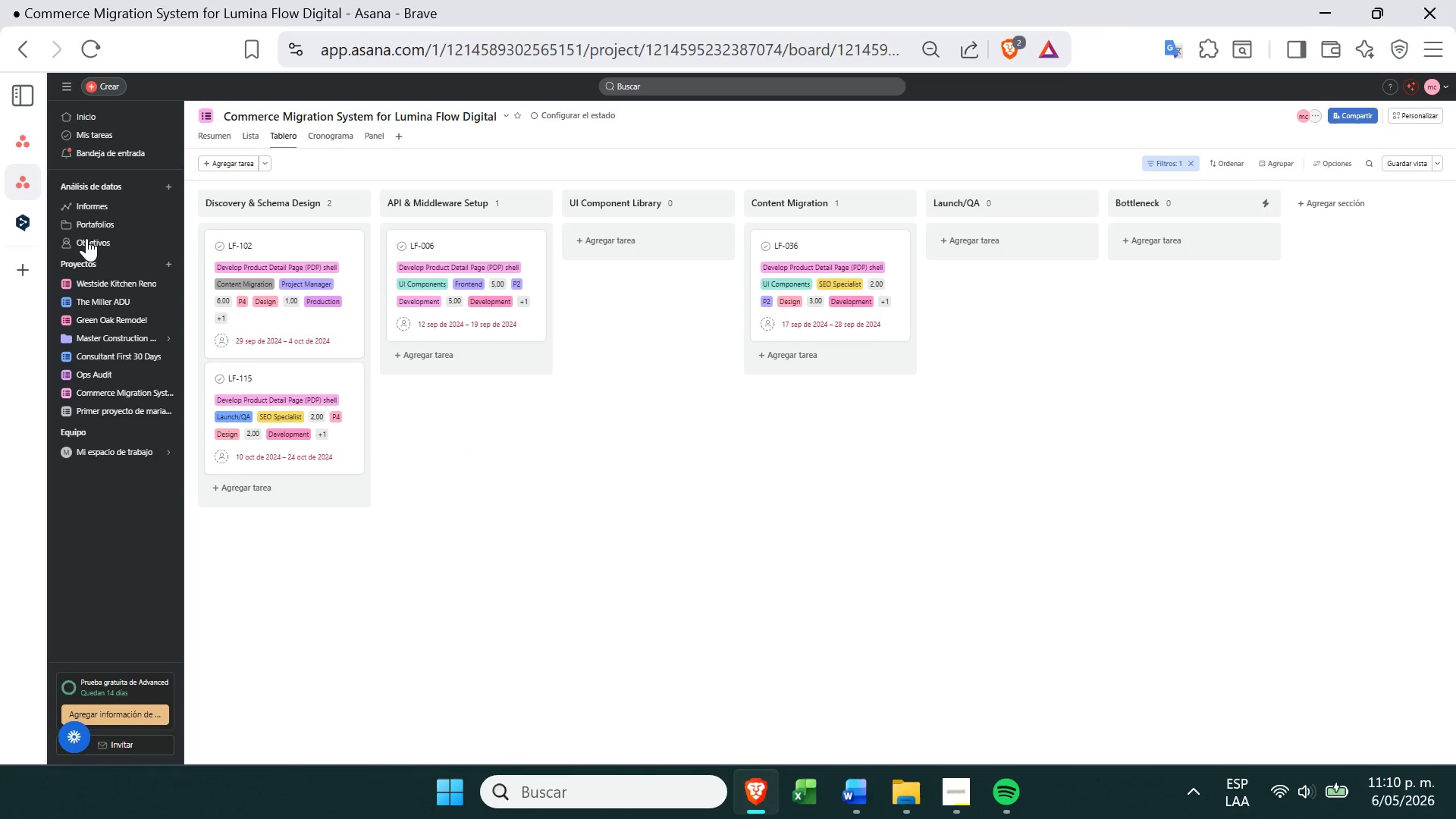 
left_click([52, 156])
 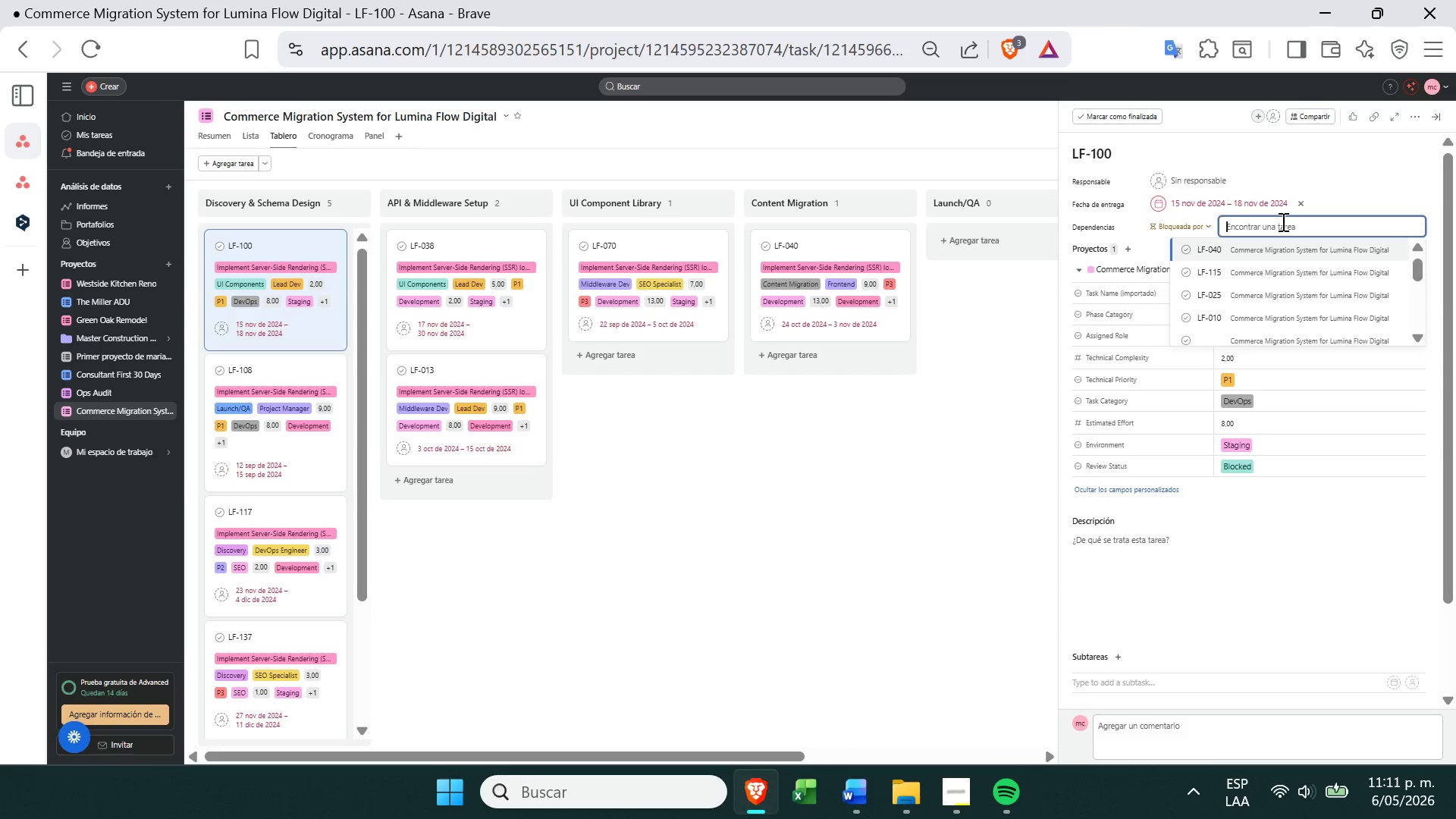 
type(LF-102)
 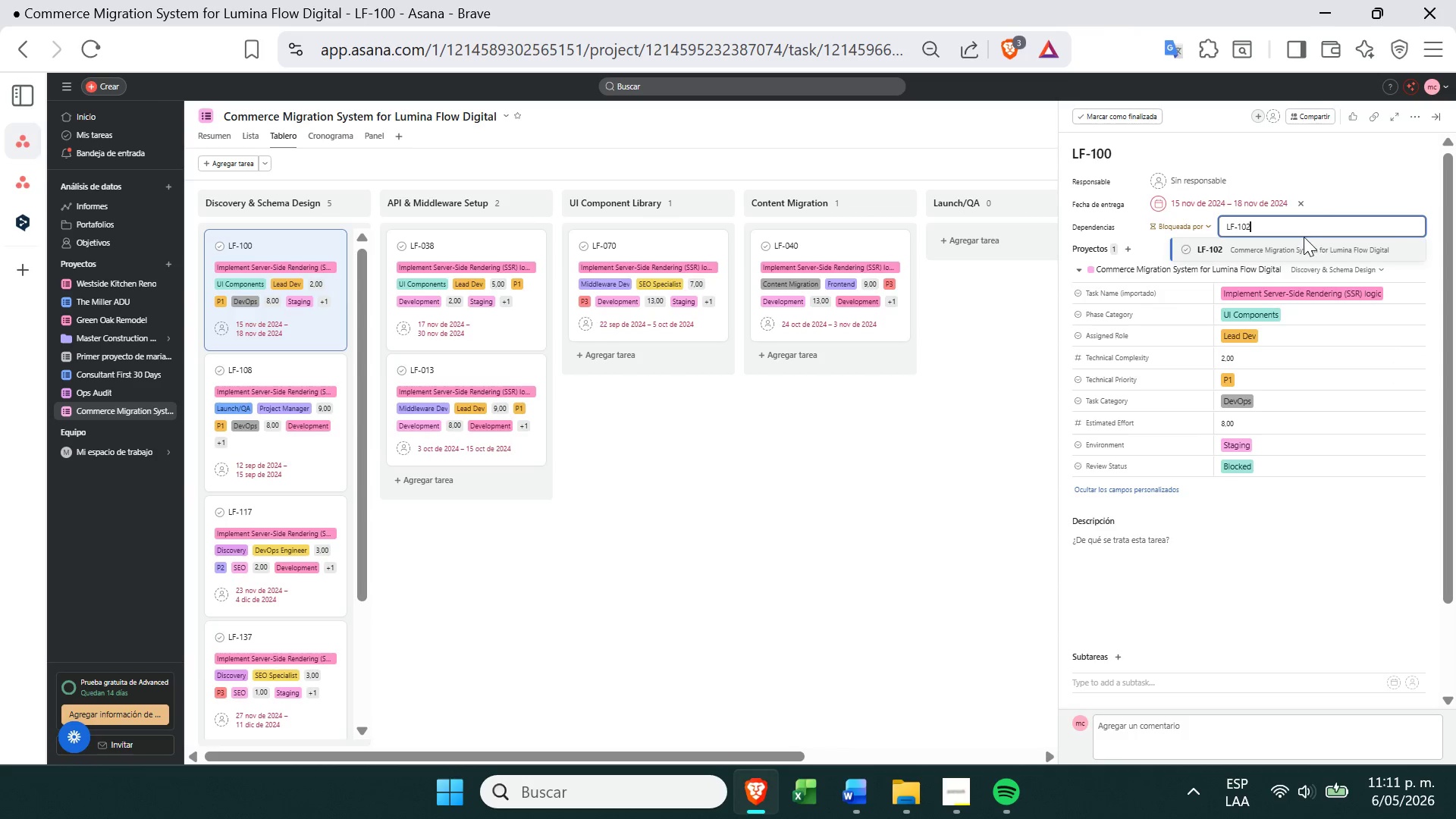 
left_click([1301, 243])
 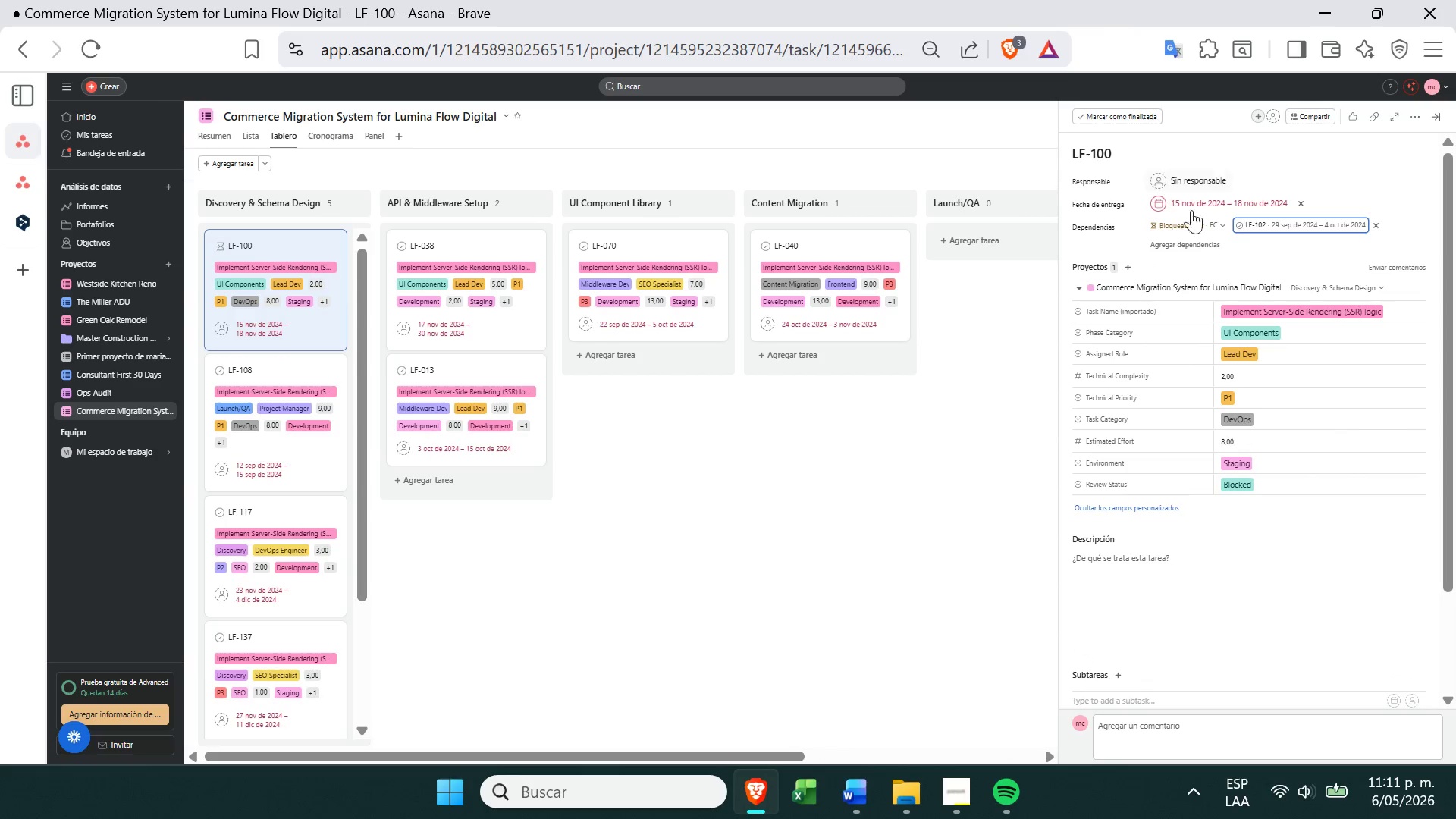 
left_click([1203, 226])
 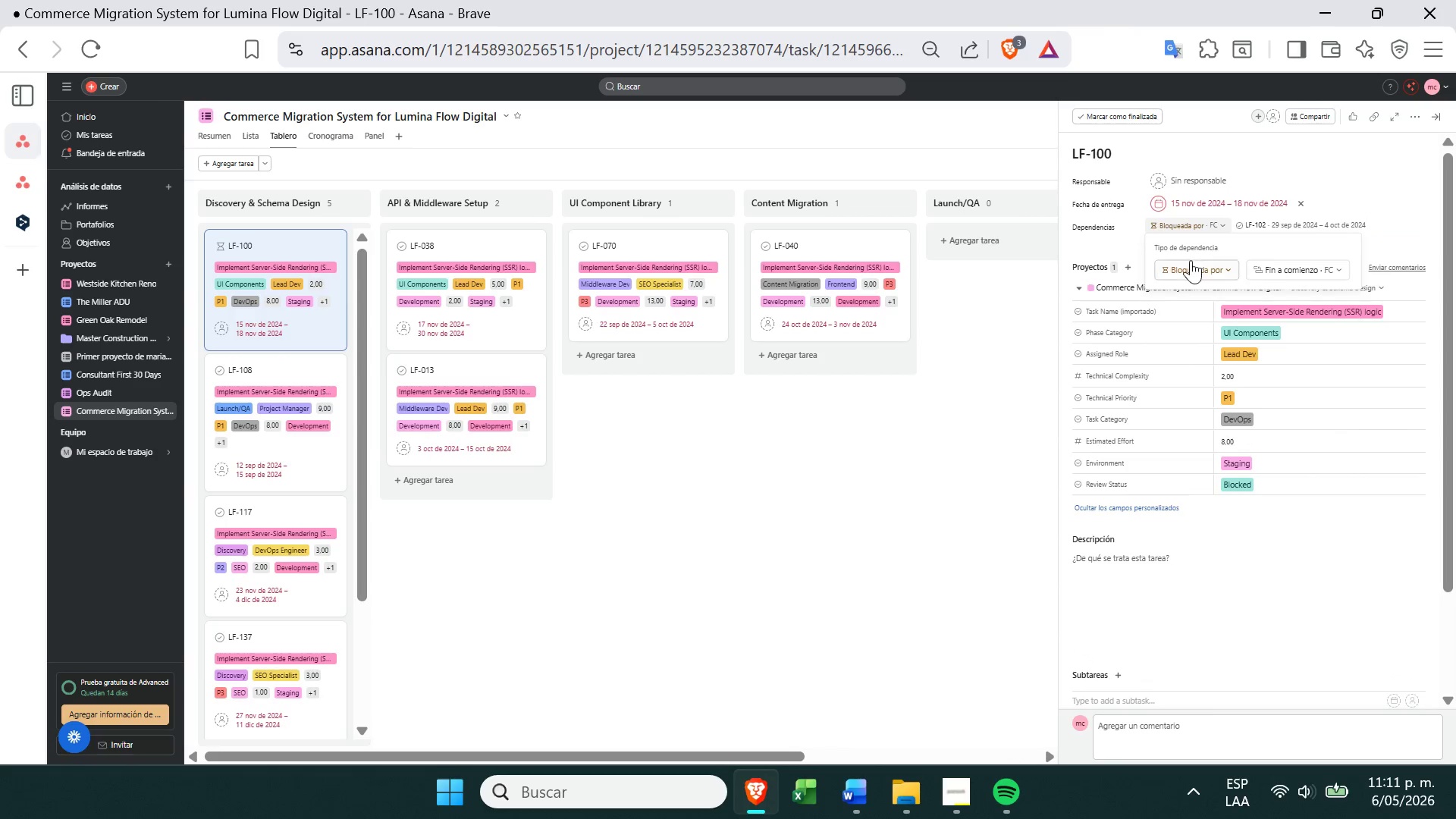 
left_click([1191, 265])
 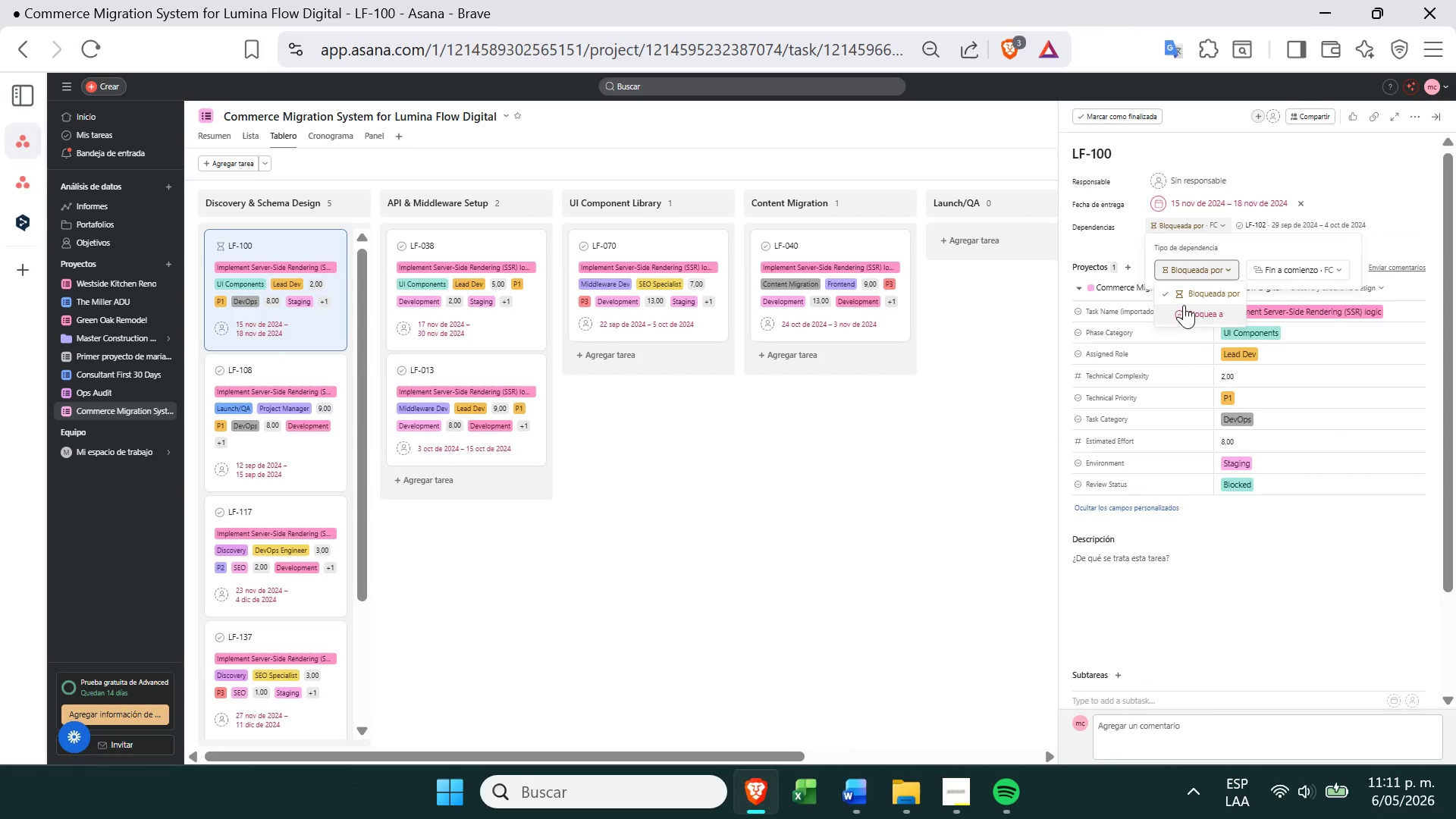 
left_click([1183, 306])
 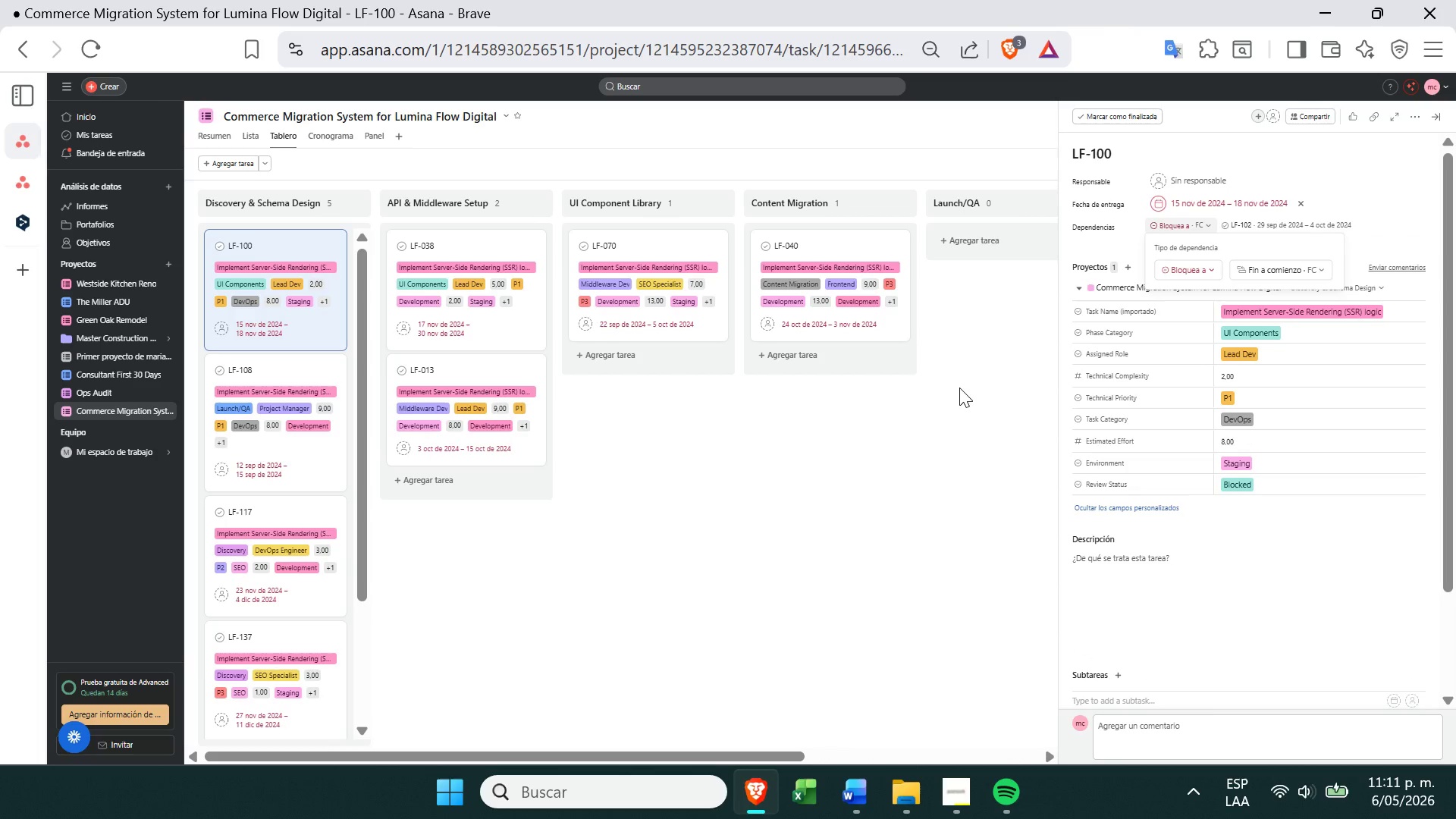 
left_click([959, 388])
 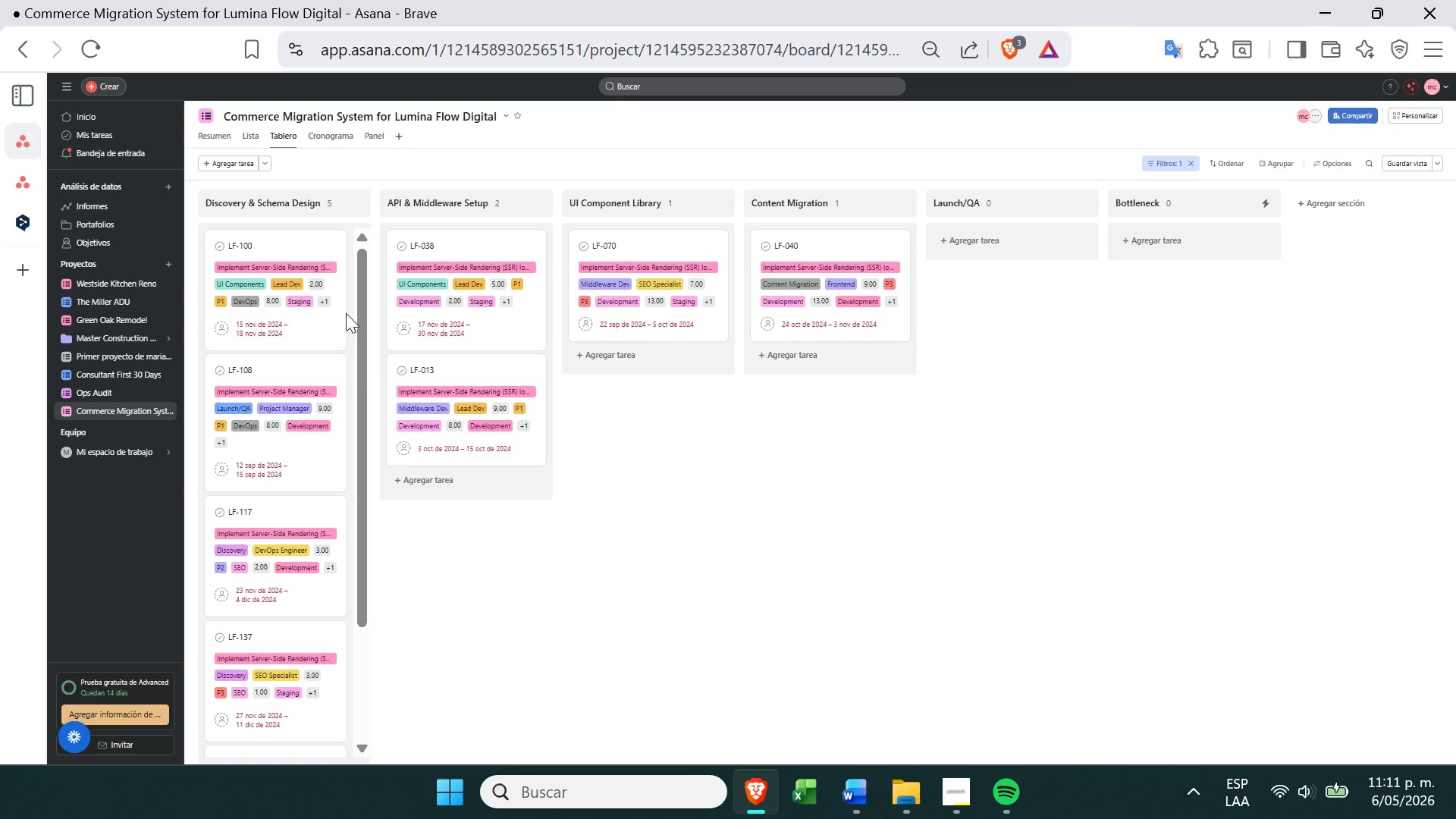 
left_click([328, 322])
 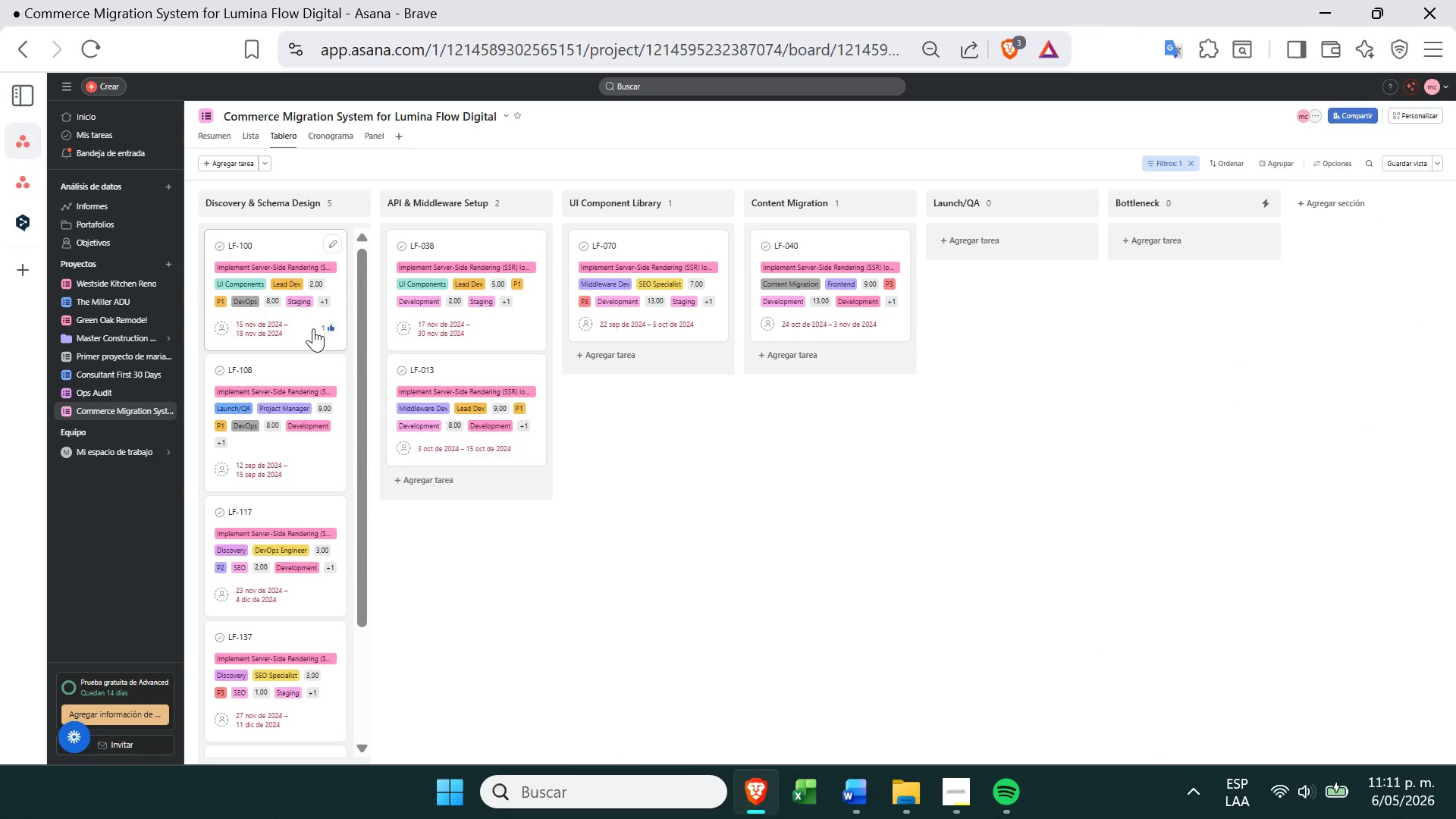 
left_click([312, 329])
 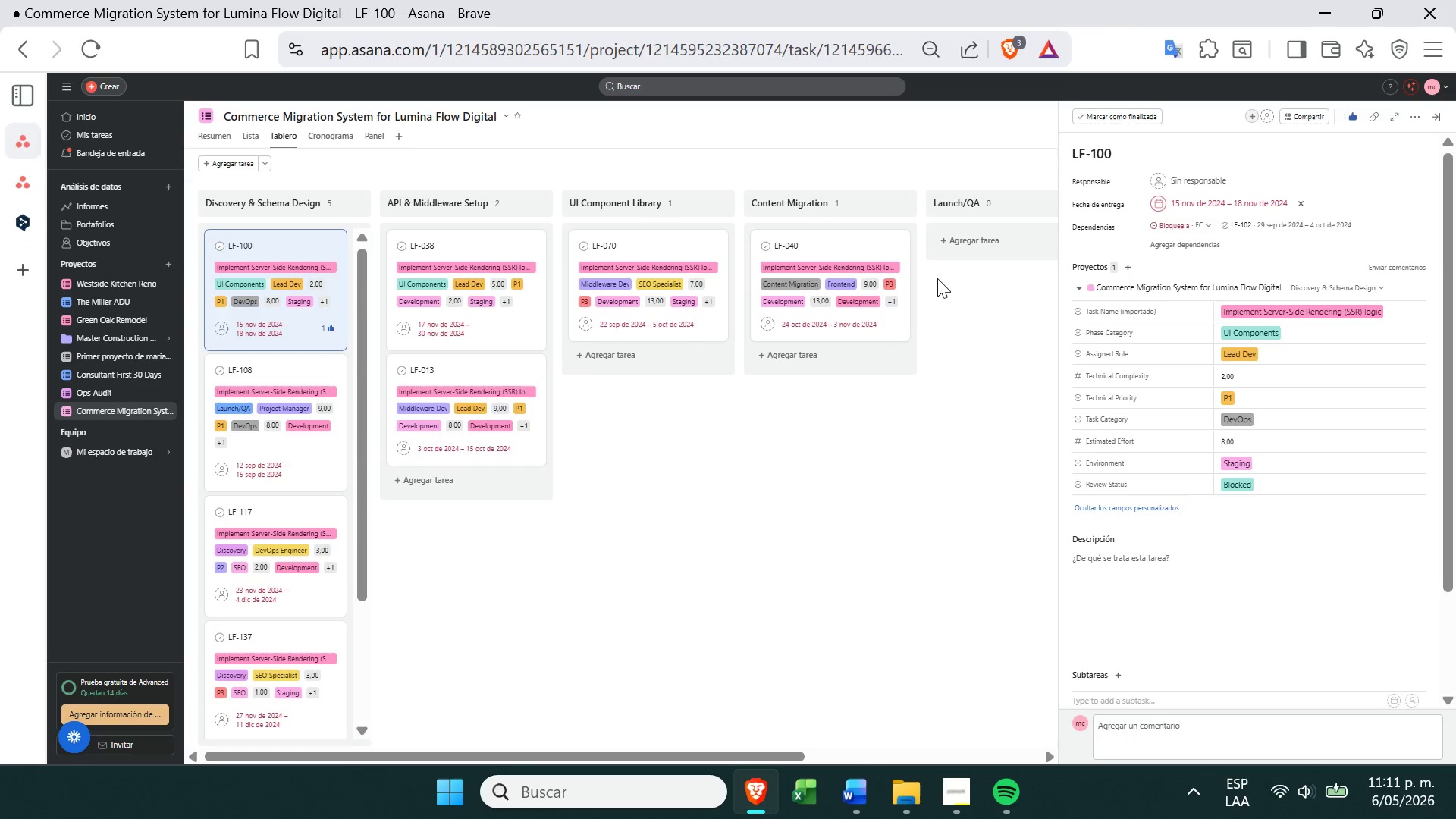 
left_click([289, 443])
 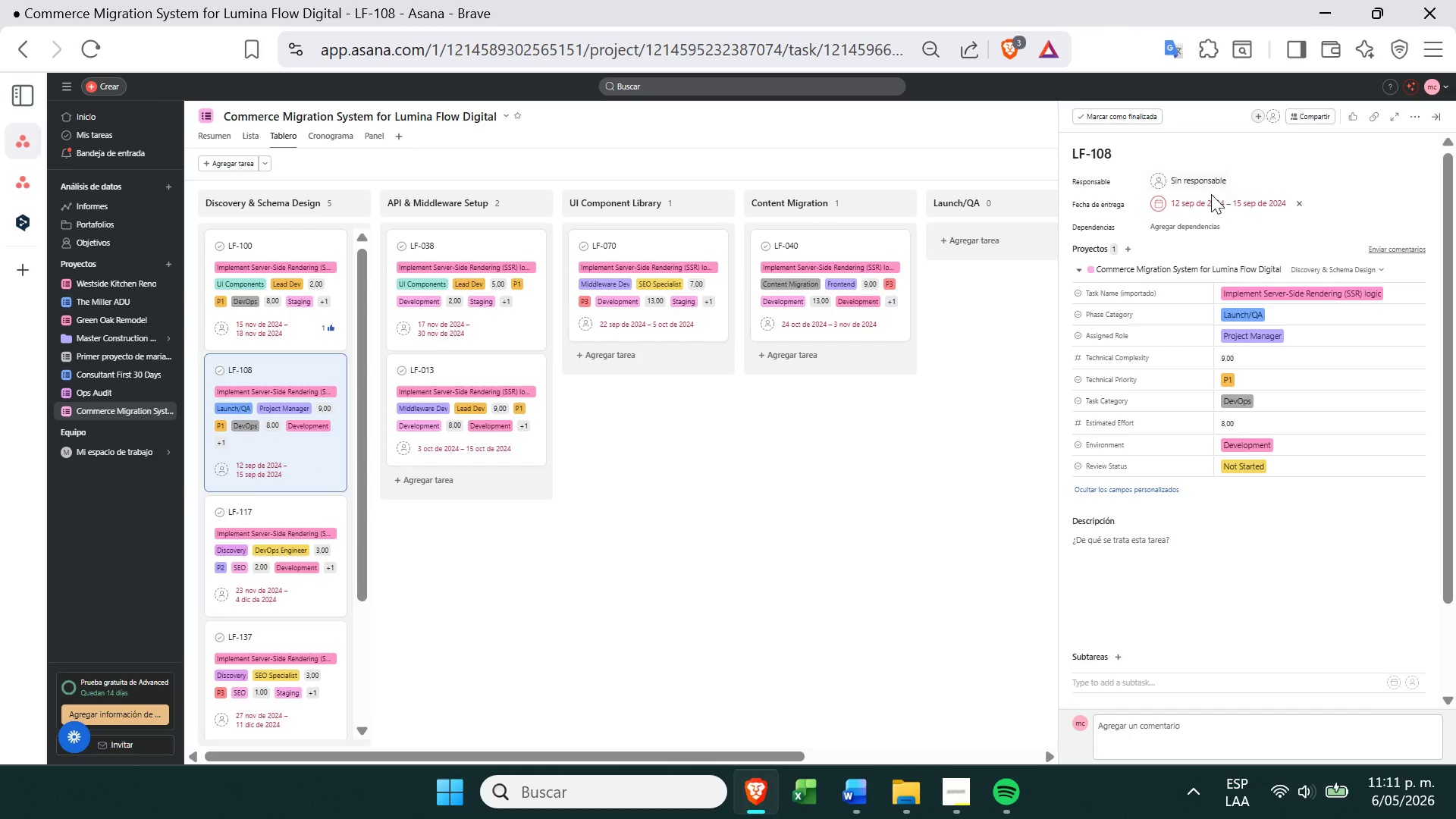 
left_click([1200, 230])
 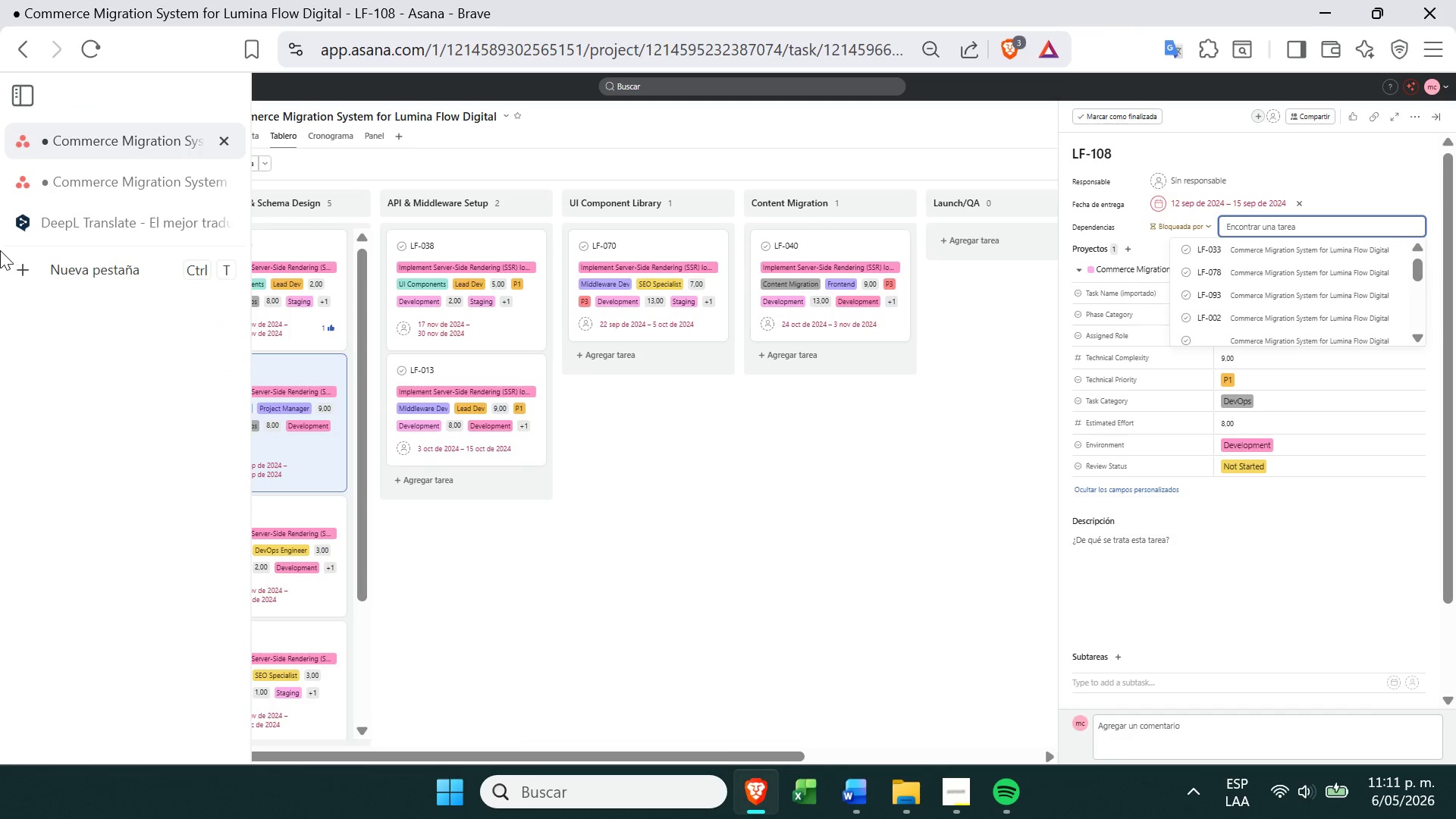 
left_click([87, 176])
 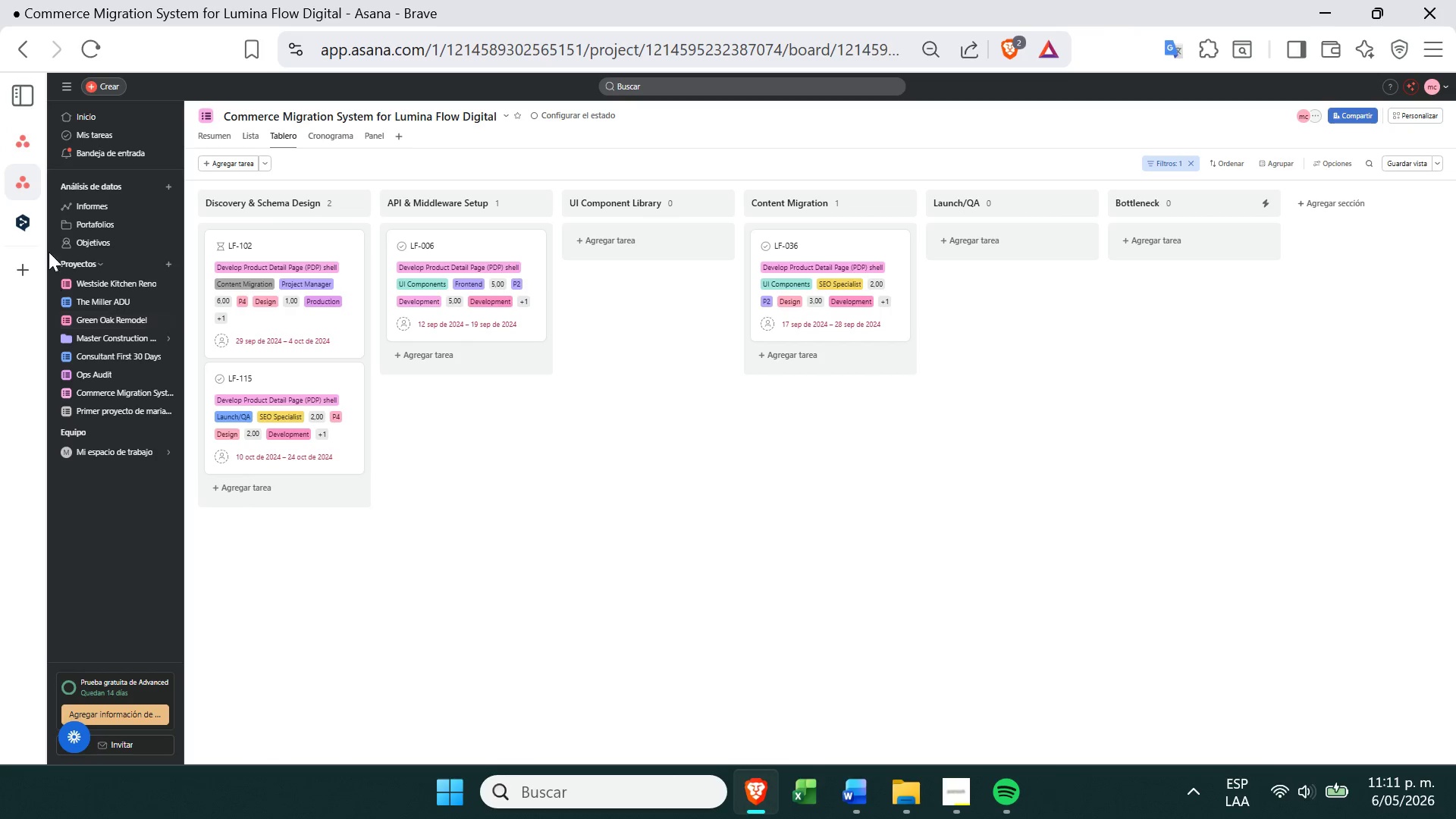 
left_click([49, 155])
 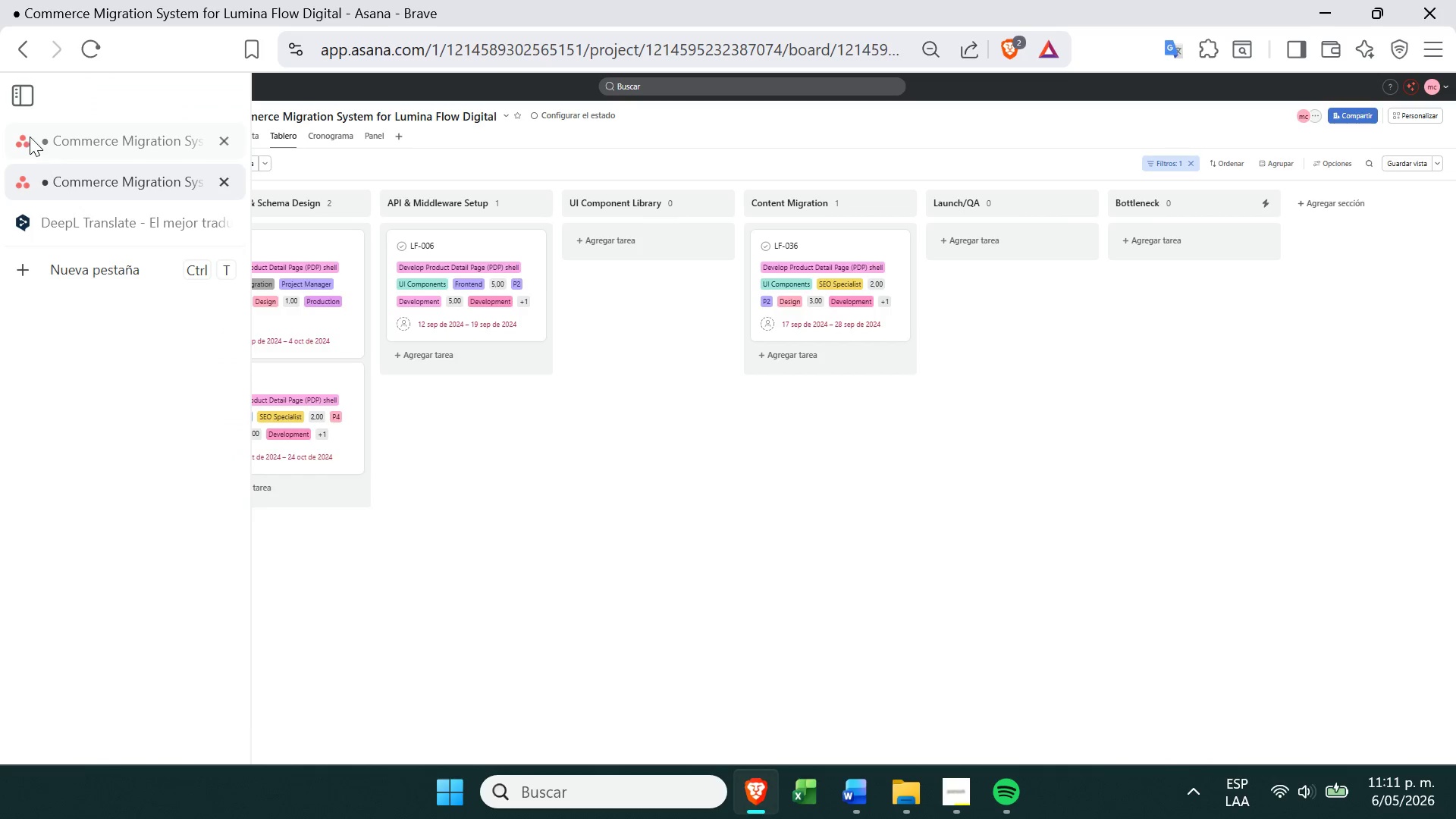 
left_click([30, 136])
 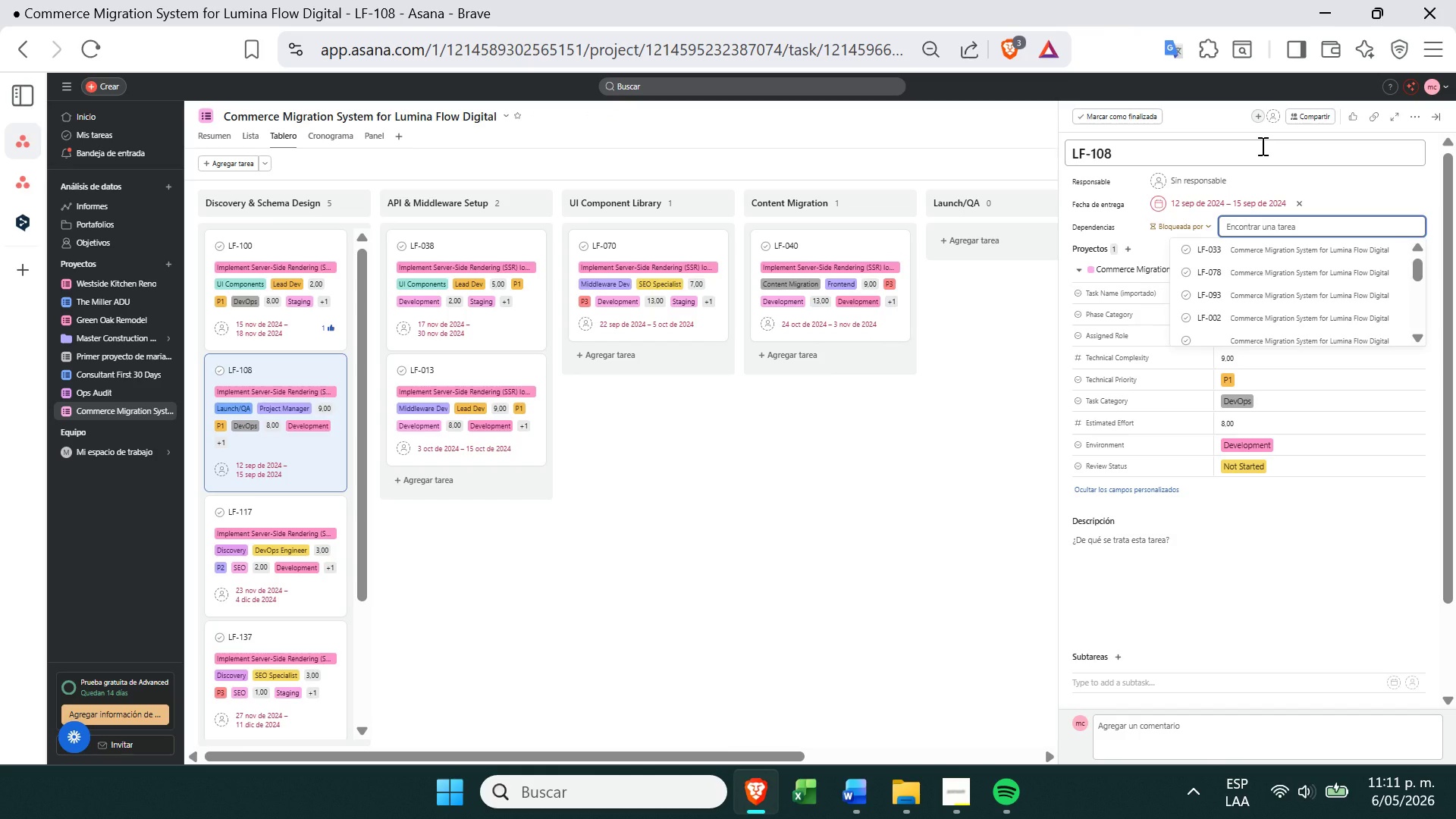 
type(LF-115)
 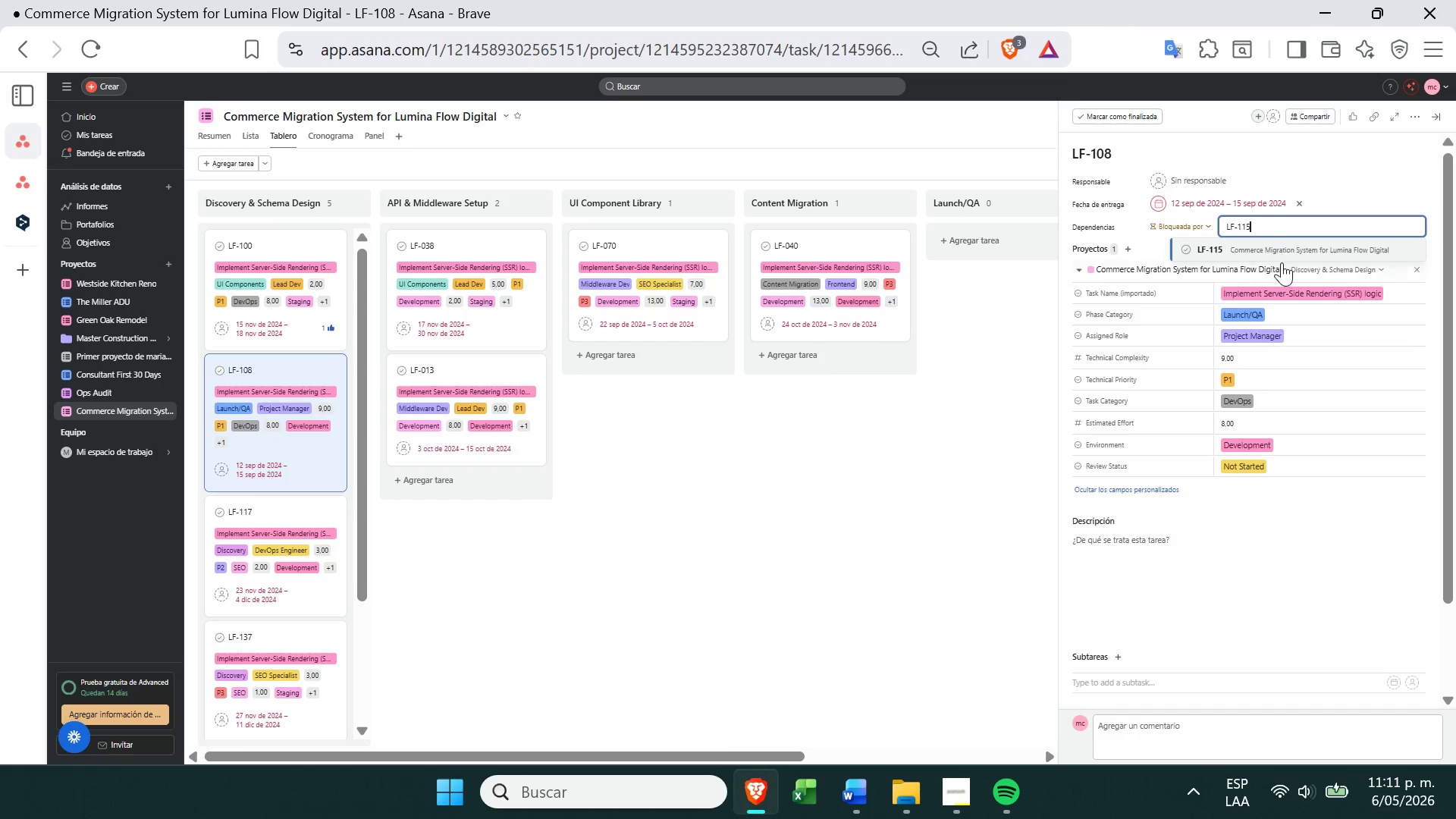 
left_click([1282, 253])
 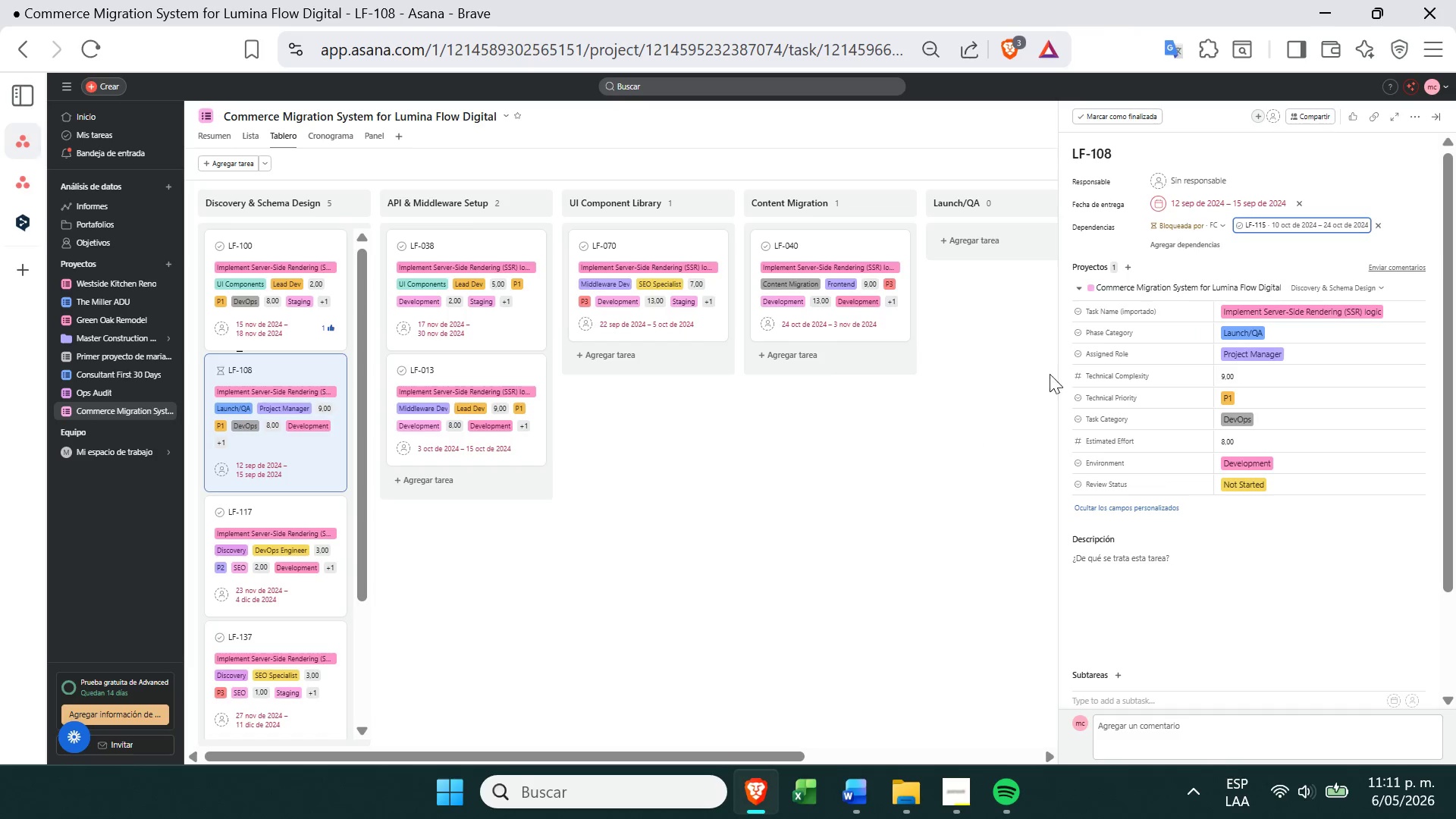 
left_click([1195, 223])
 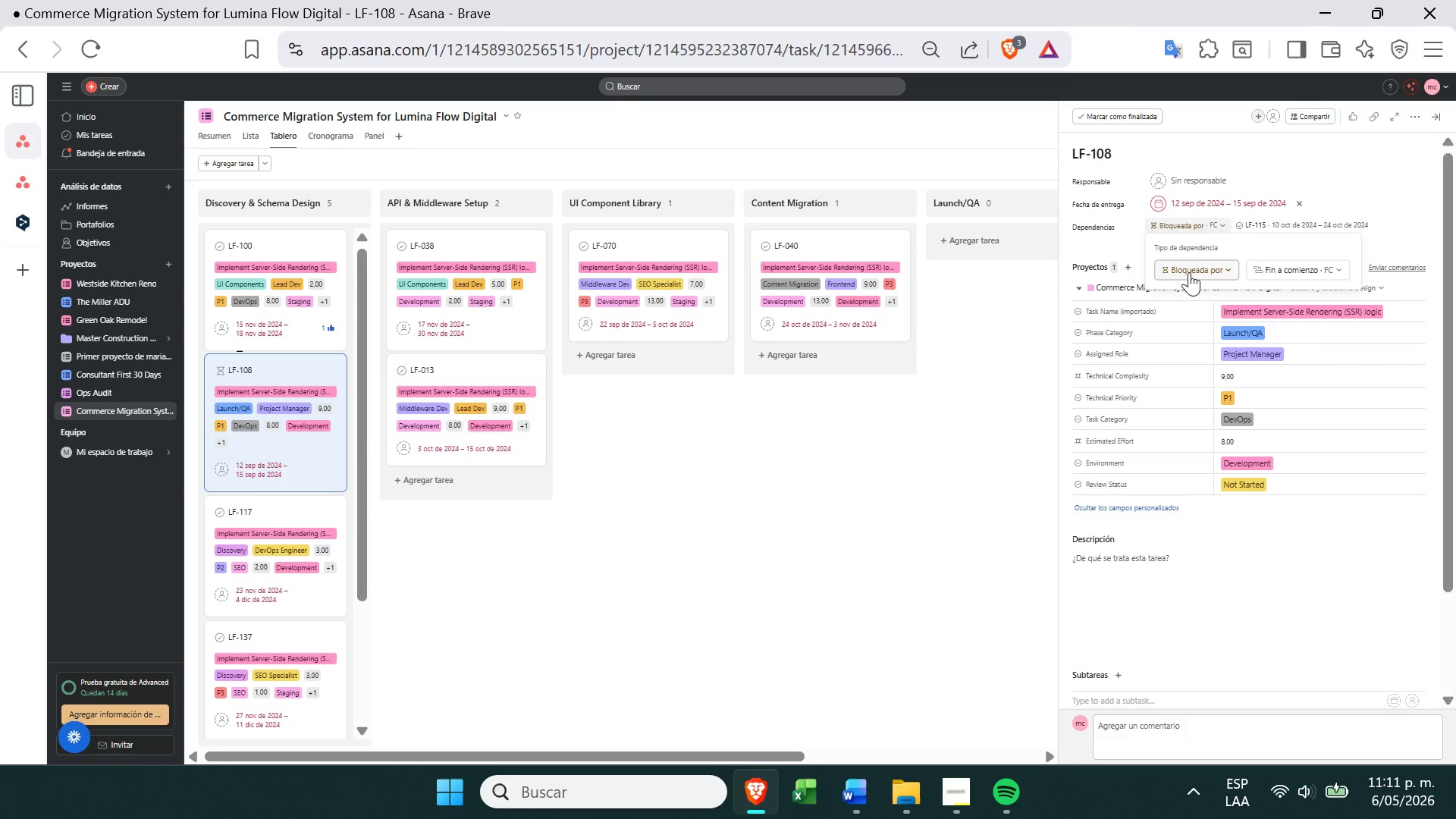 
left_click([1191, 270])
 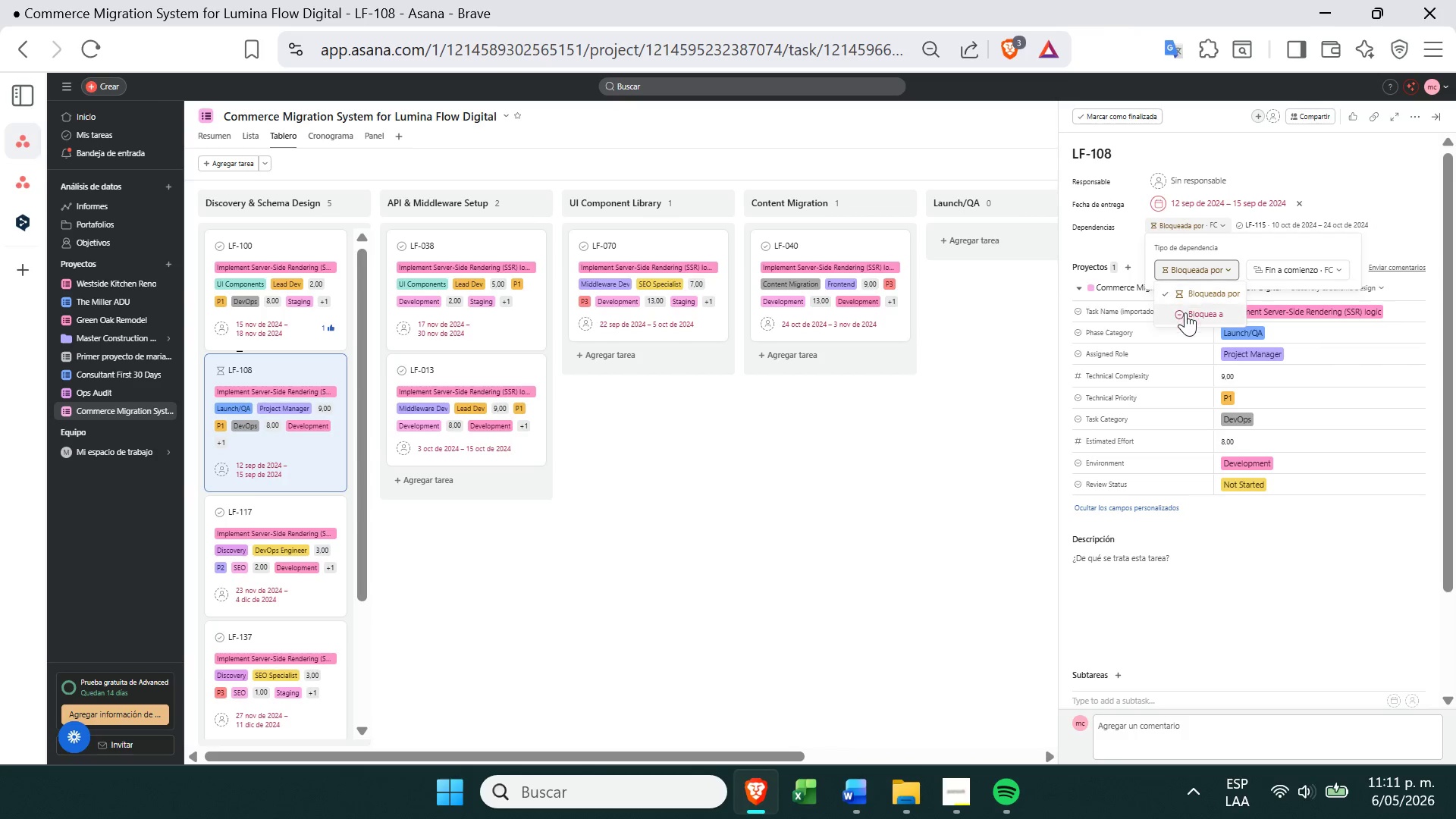 
left_click([1185, 312])
 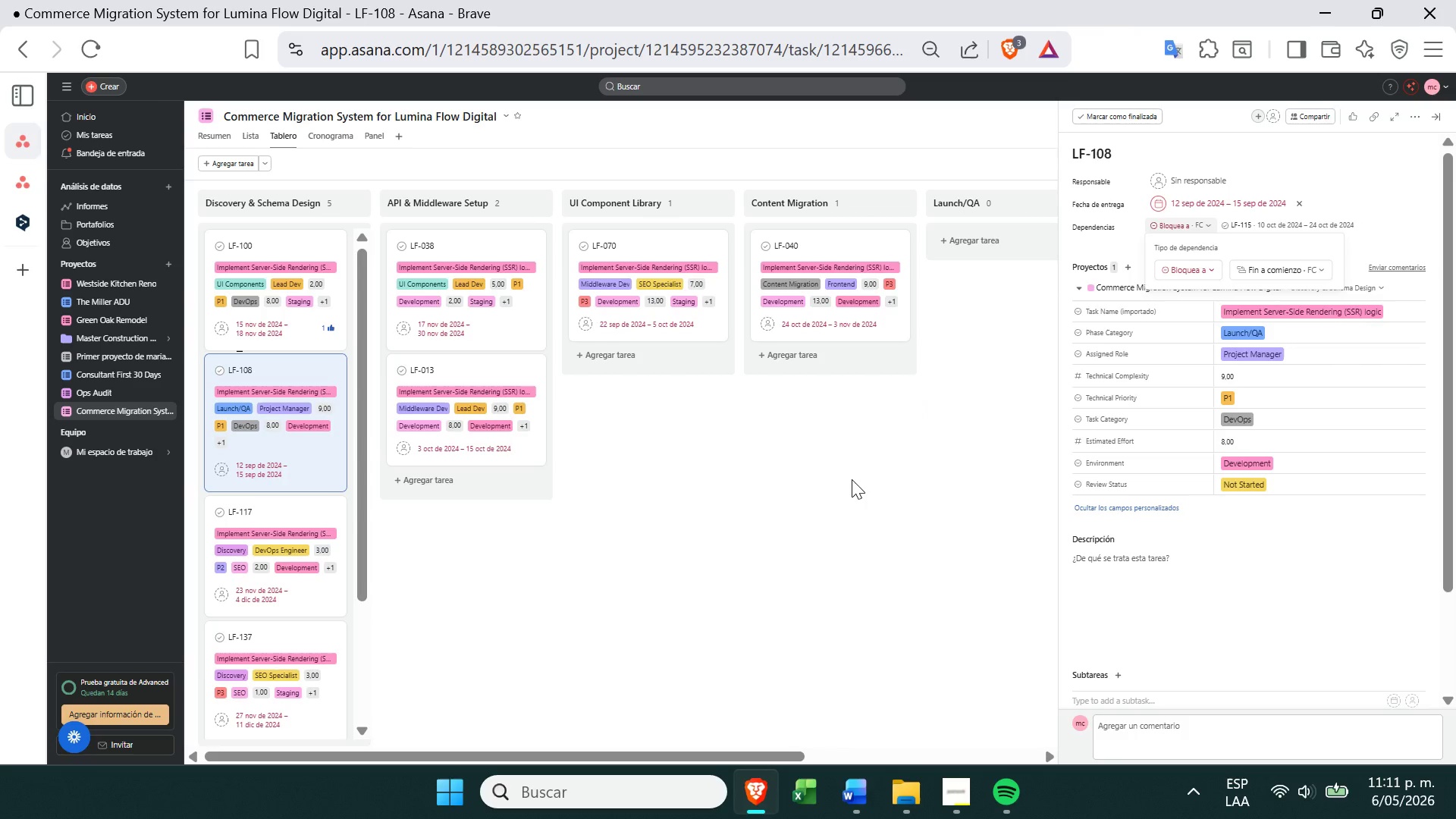 
left_click([852, 479])
 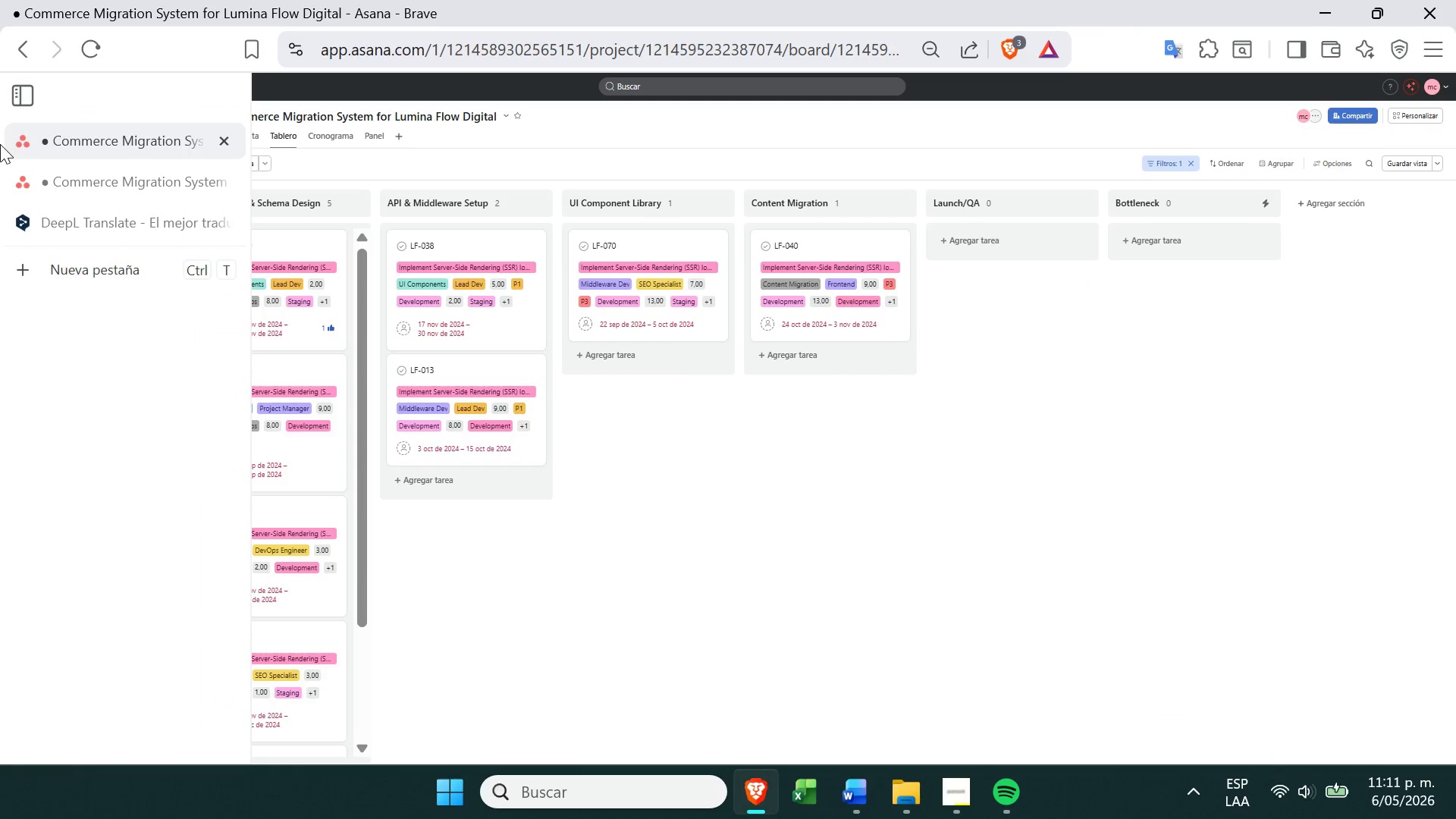 
left_click([30, 166])
 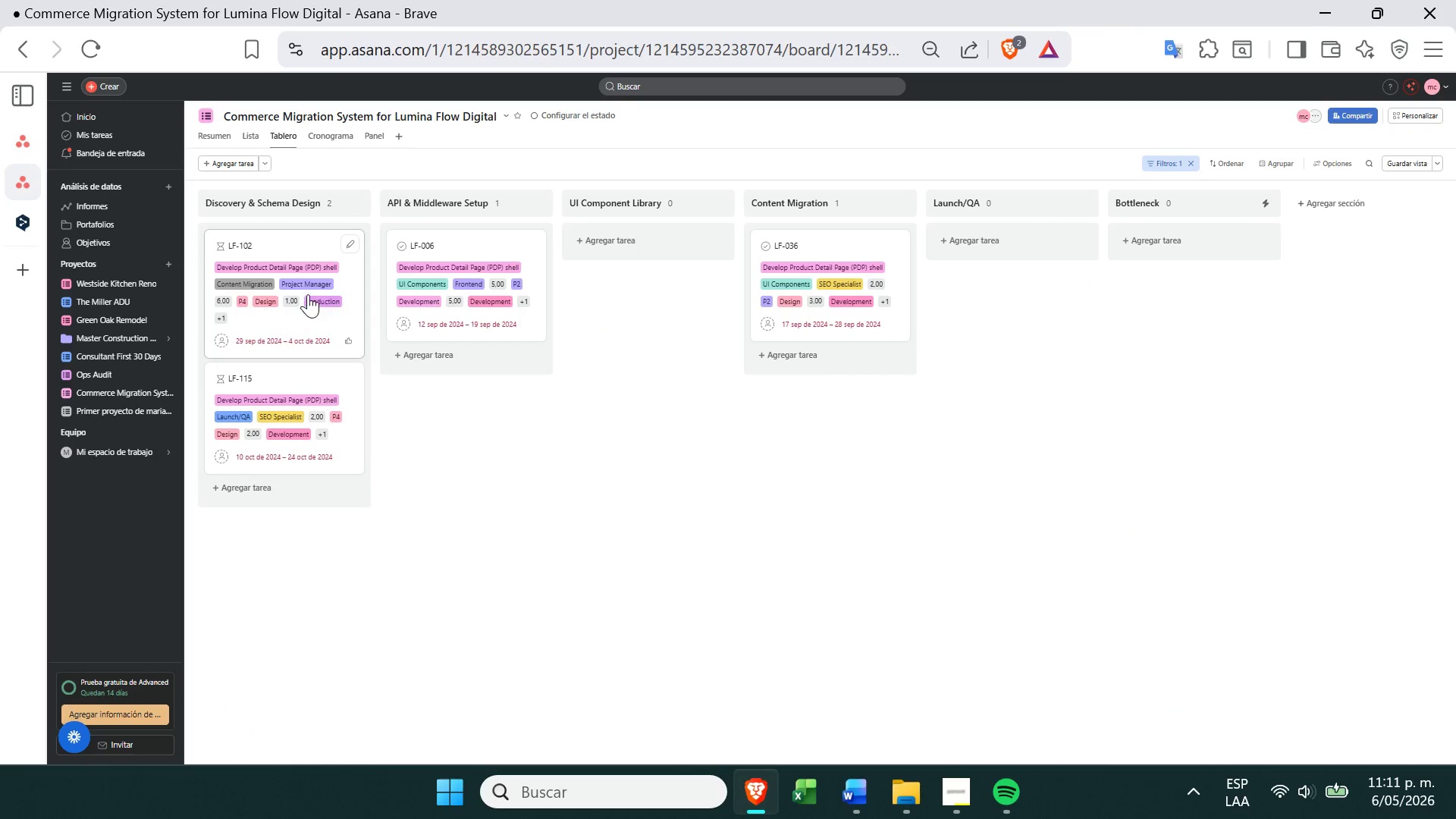 
left_click([307, 329])
 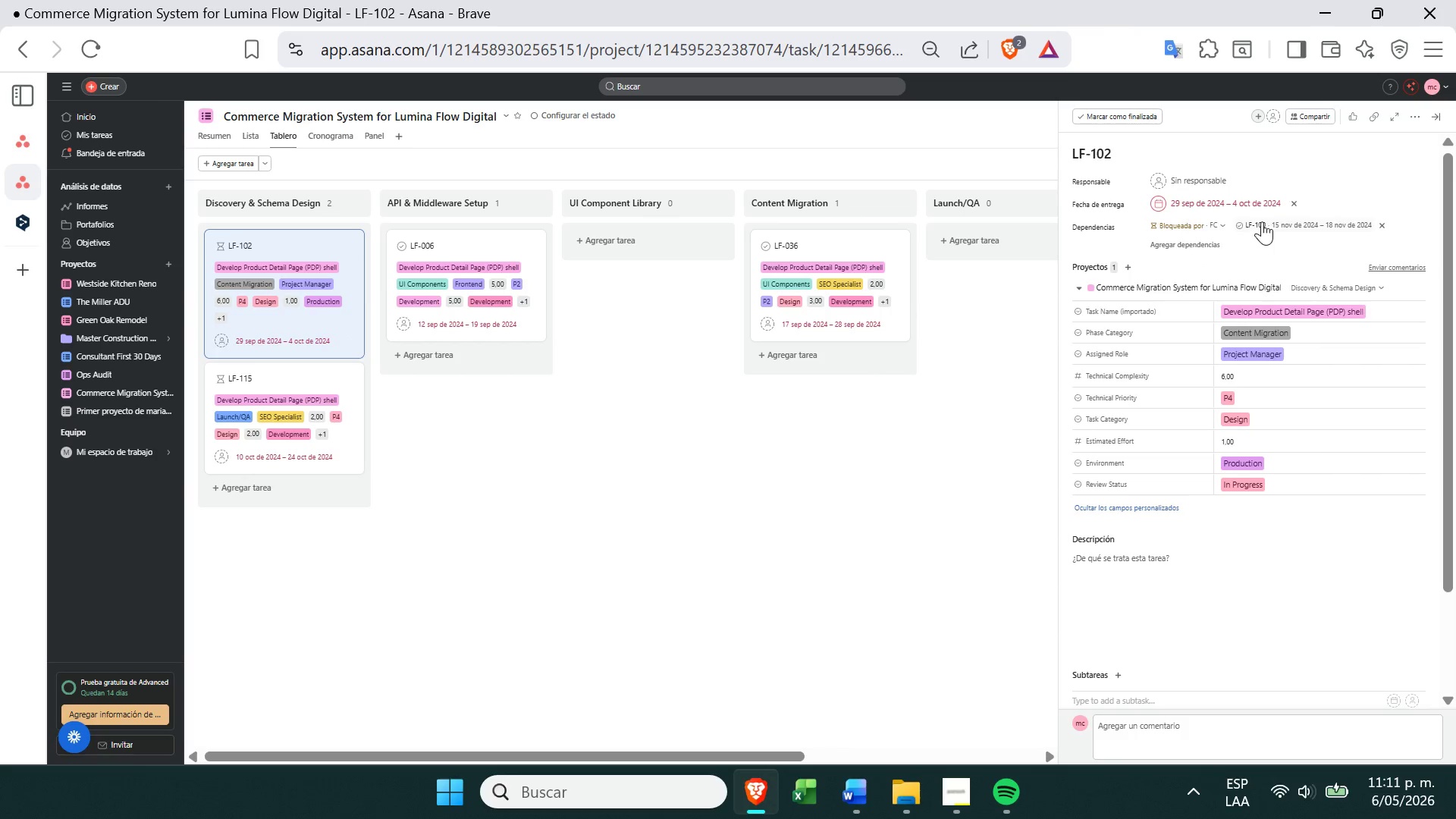 
wait(5.09)
 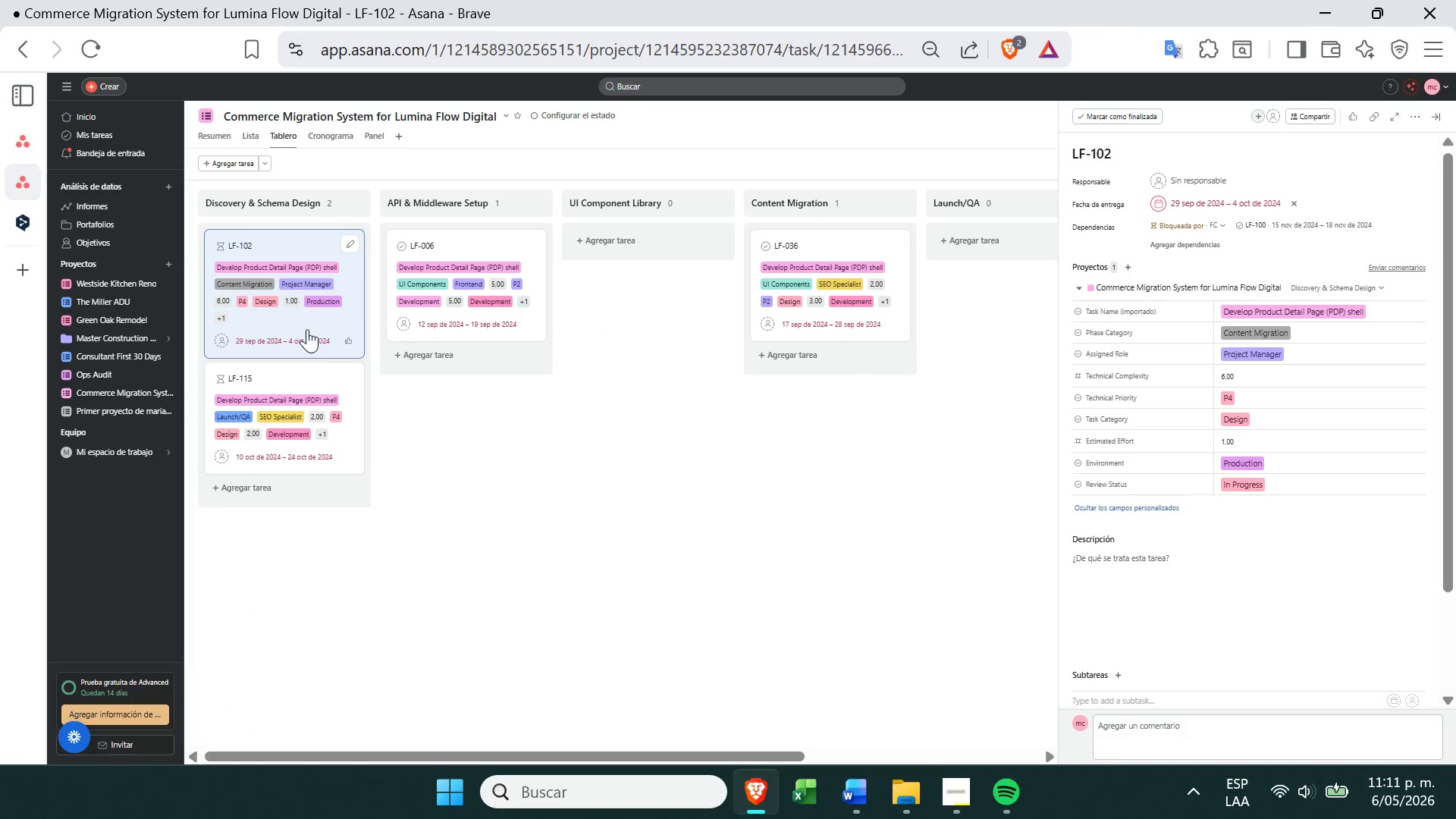 
left_click([1211, 221])
 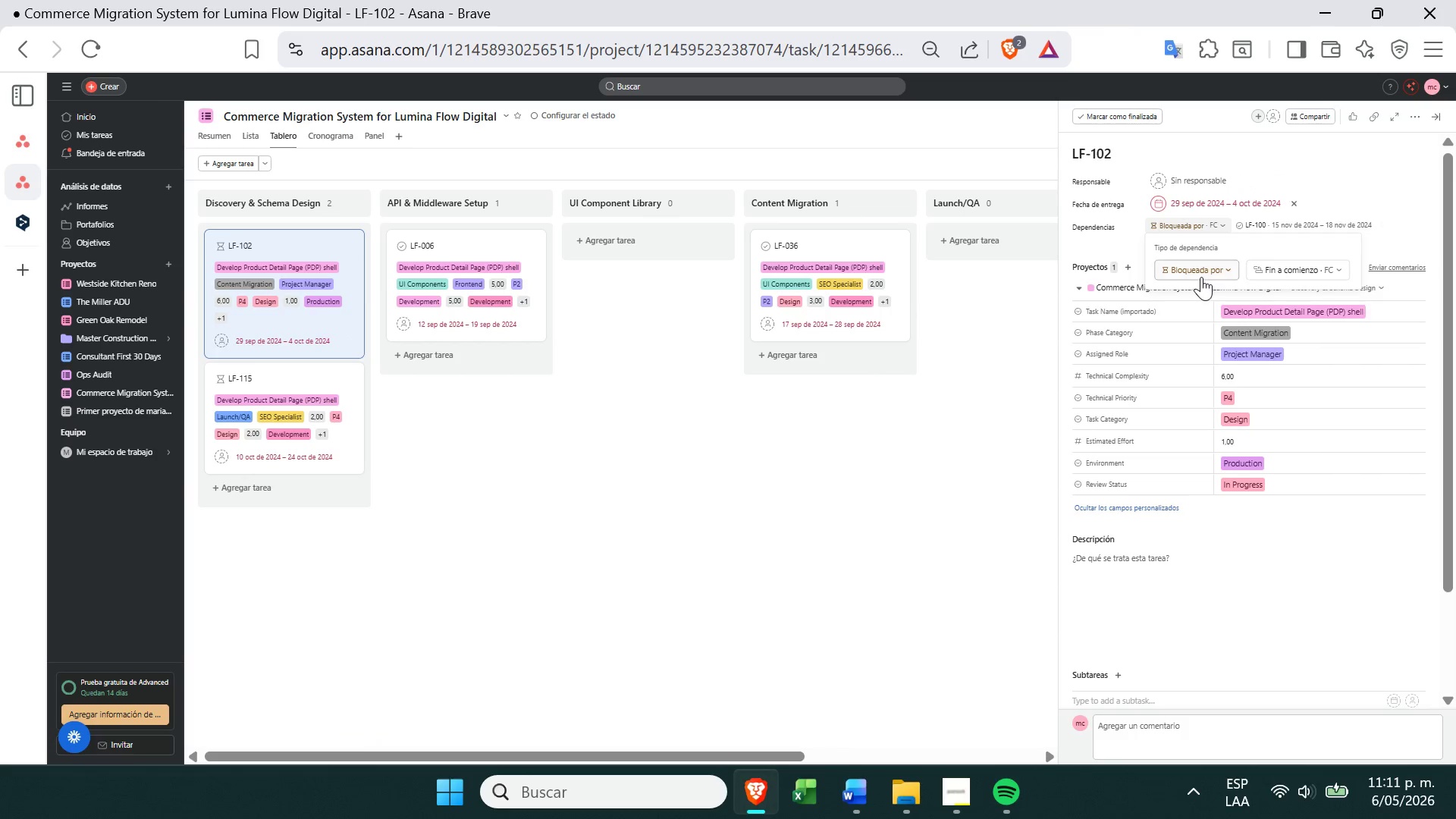 
left_click([1201, 277])
 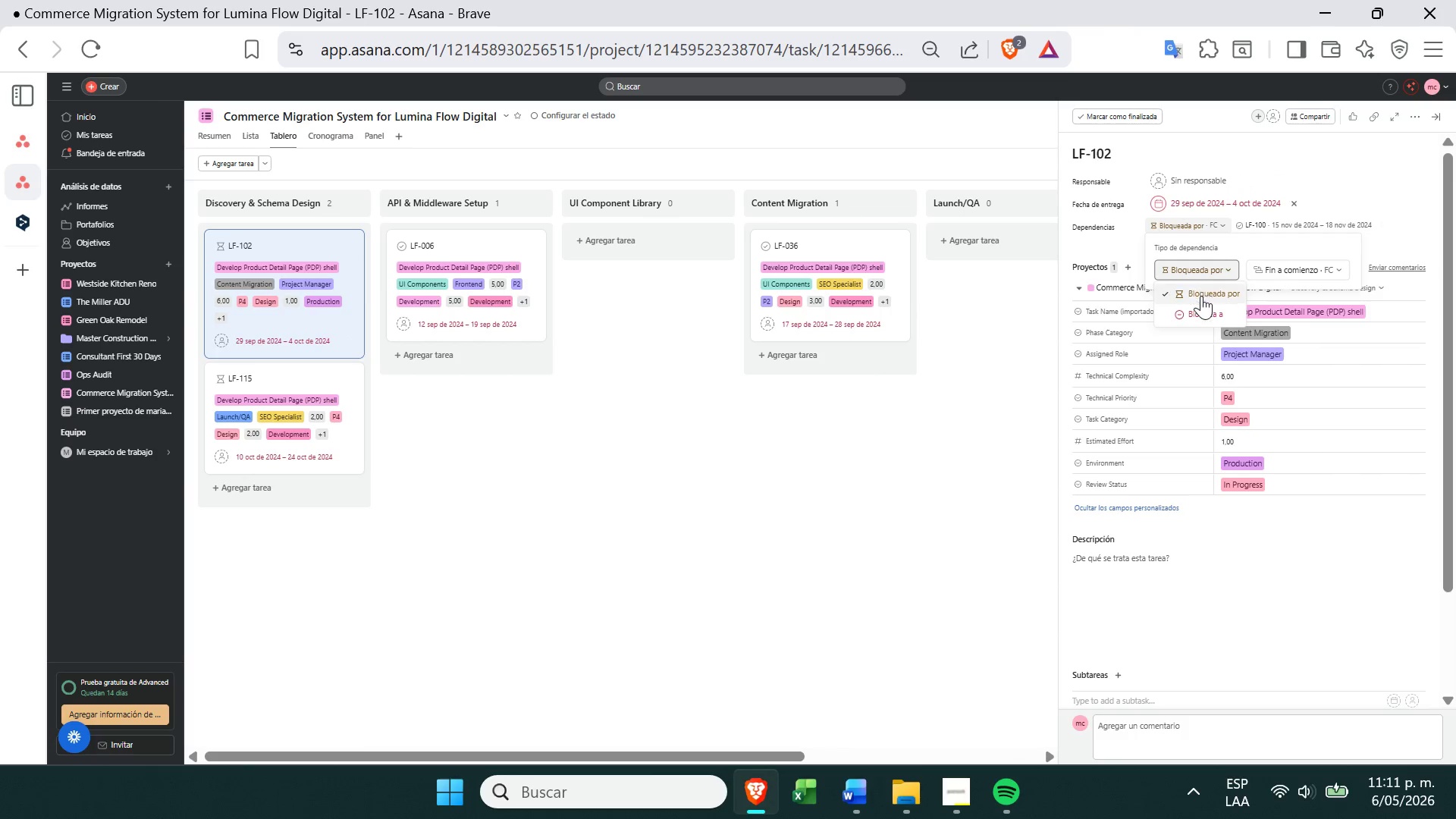 
left_click([1194, 315])
 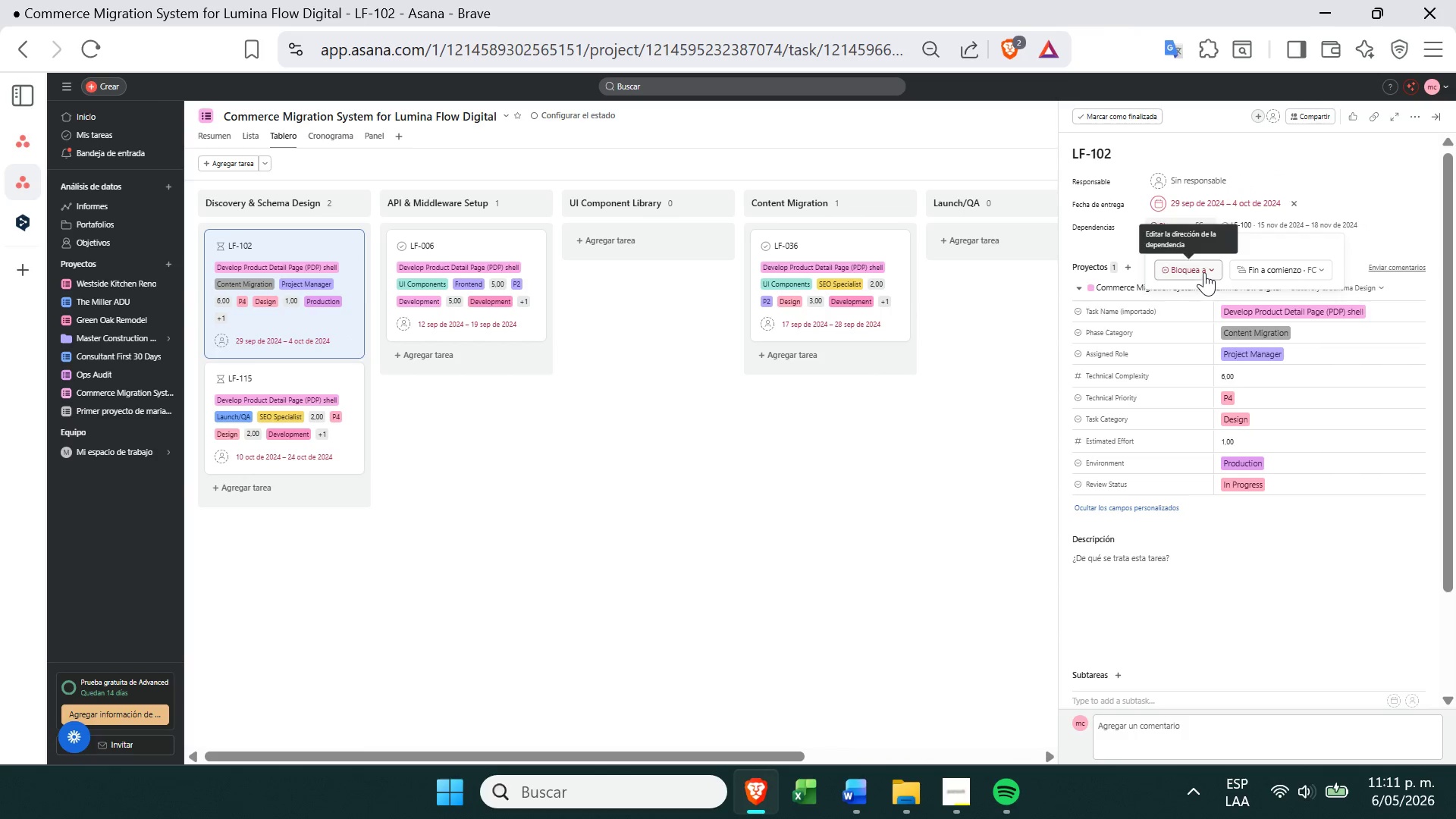 
left_click([1205, 270])
 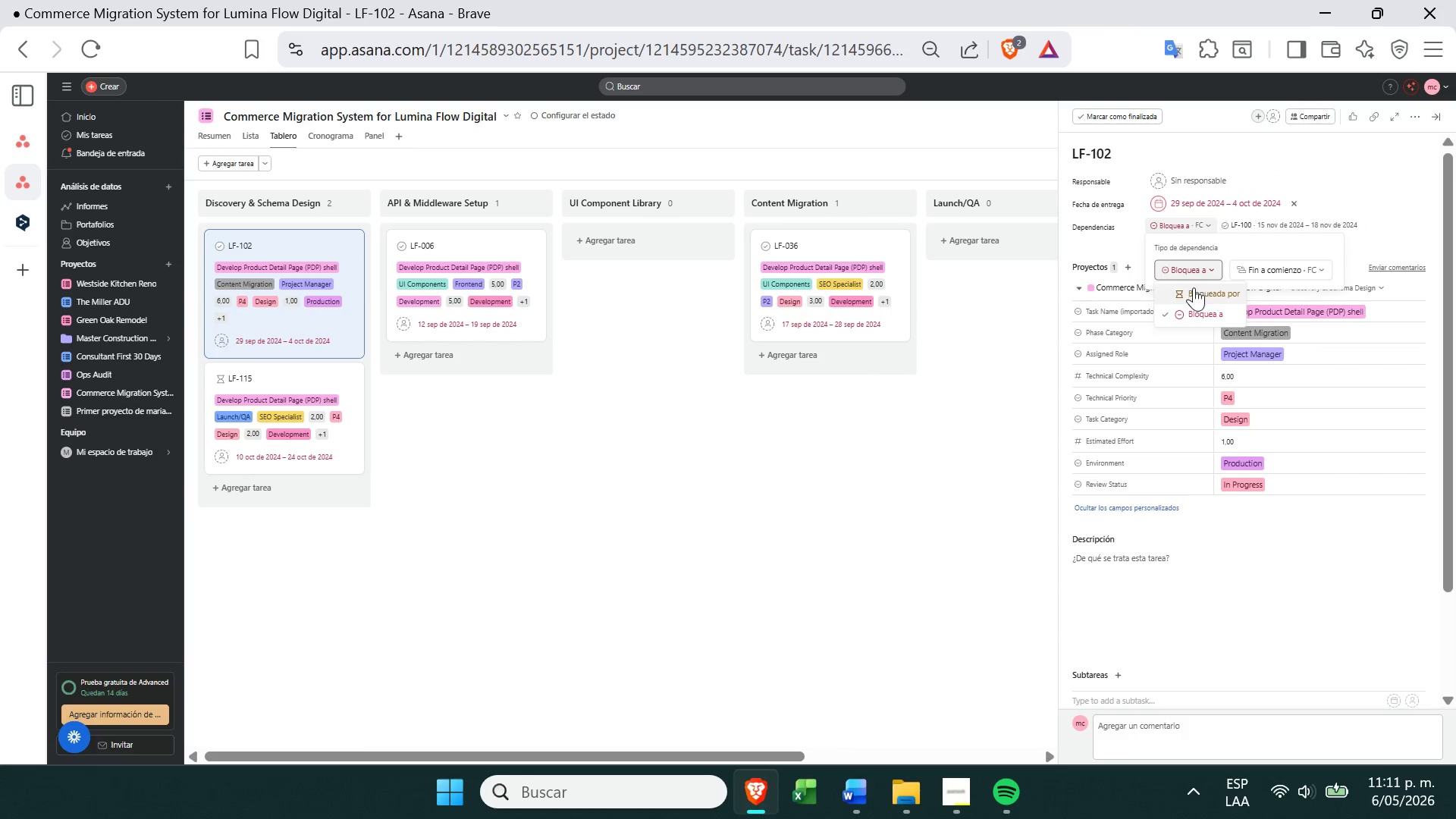 
left_click([1194, 288])
 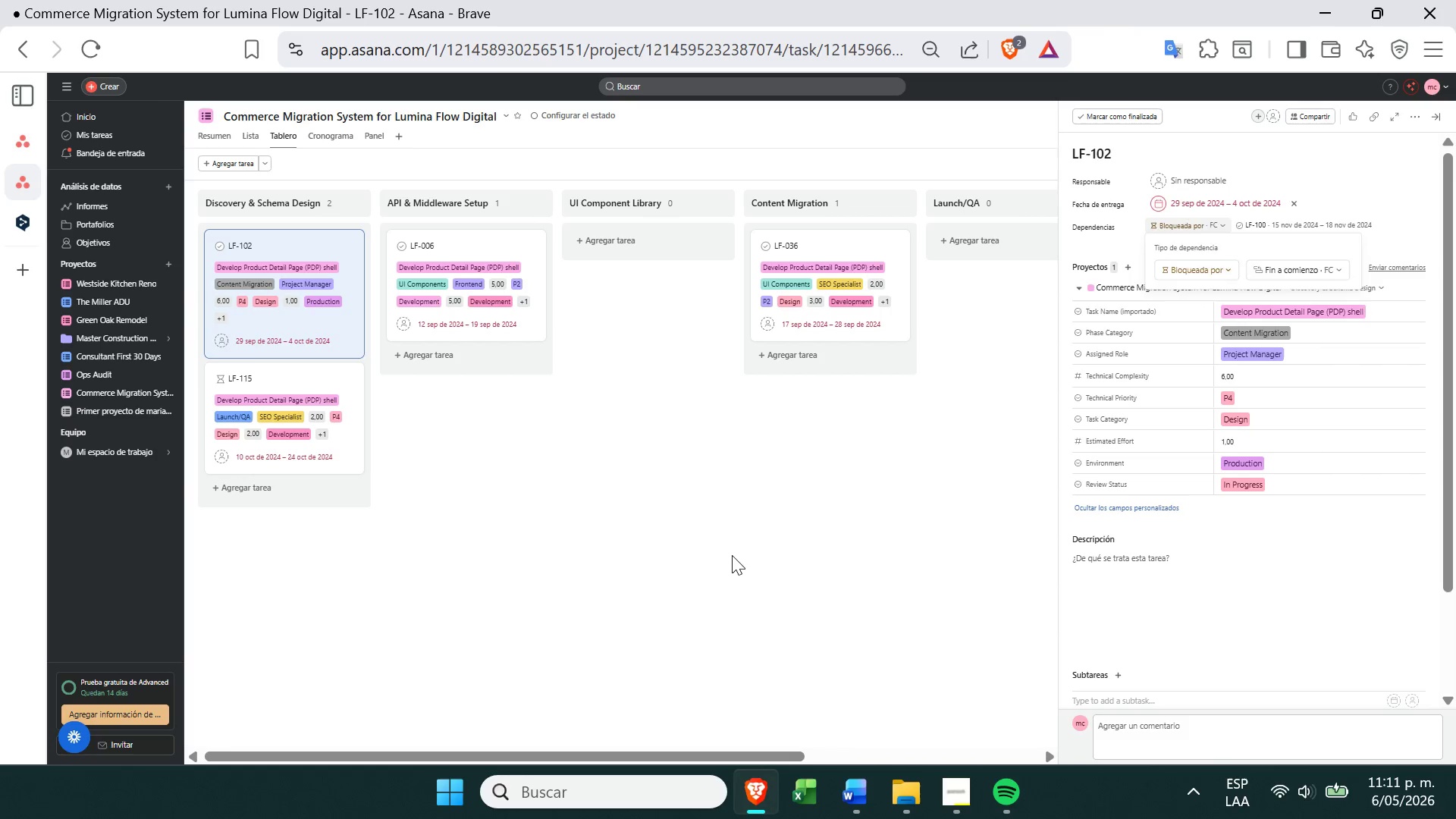 
left_click([733, 554])
 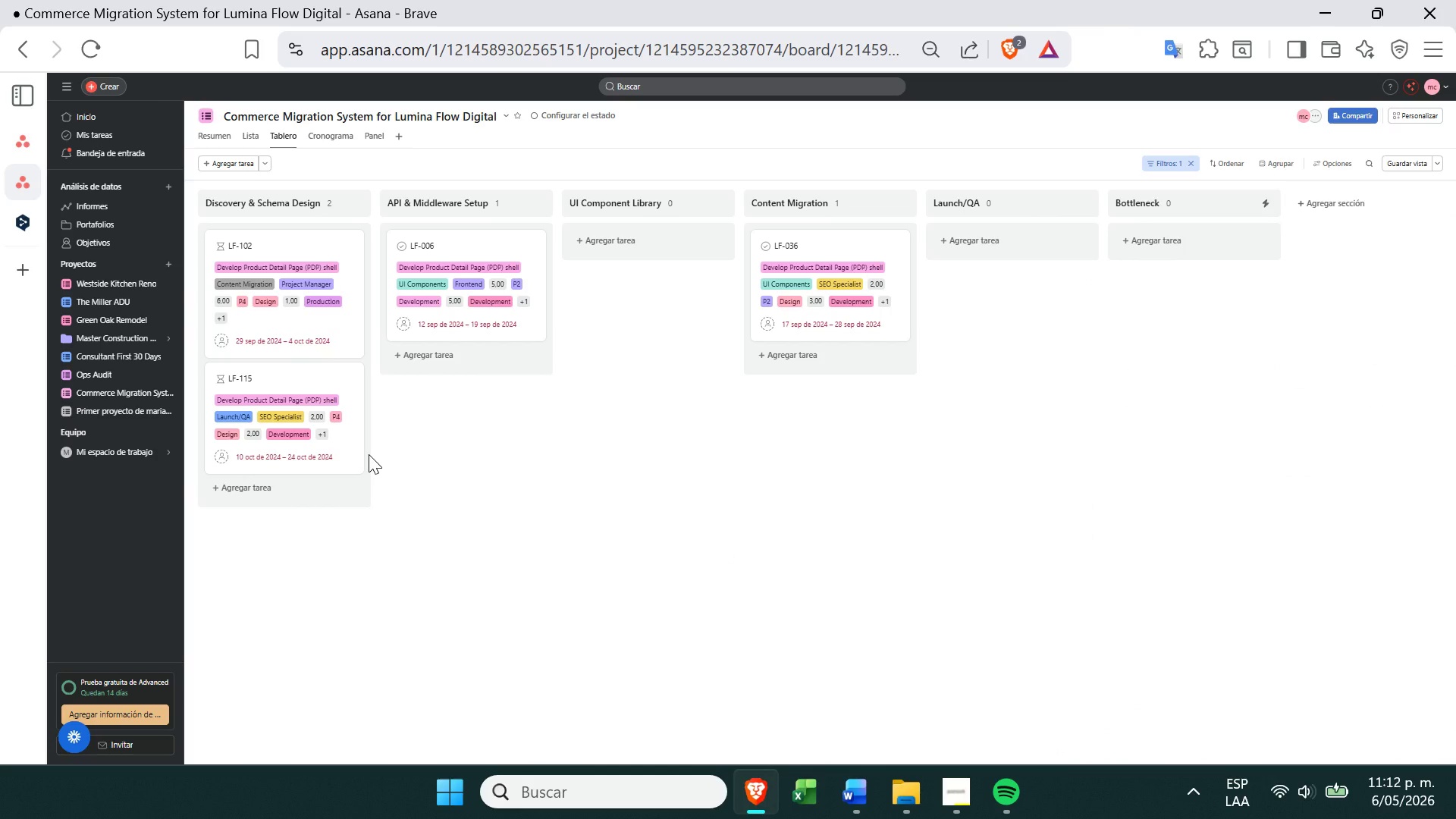 
wait(12.7)
 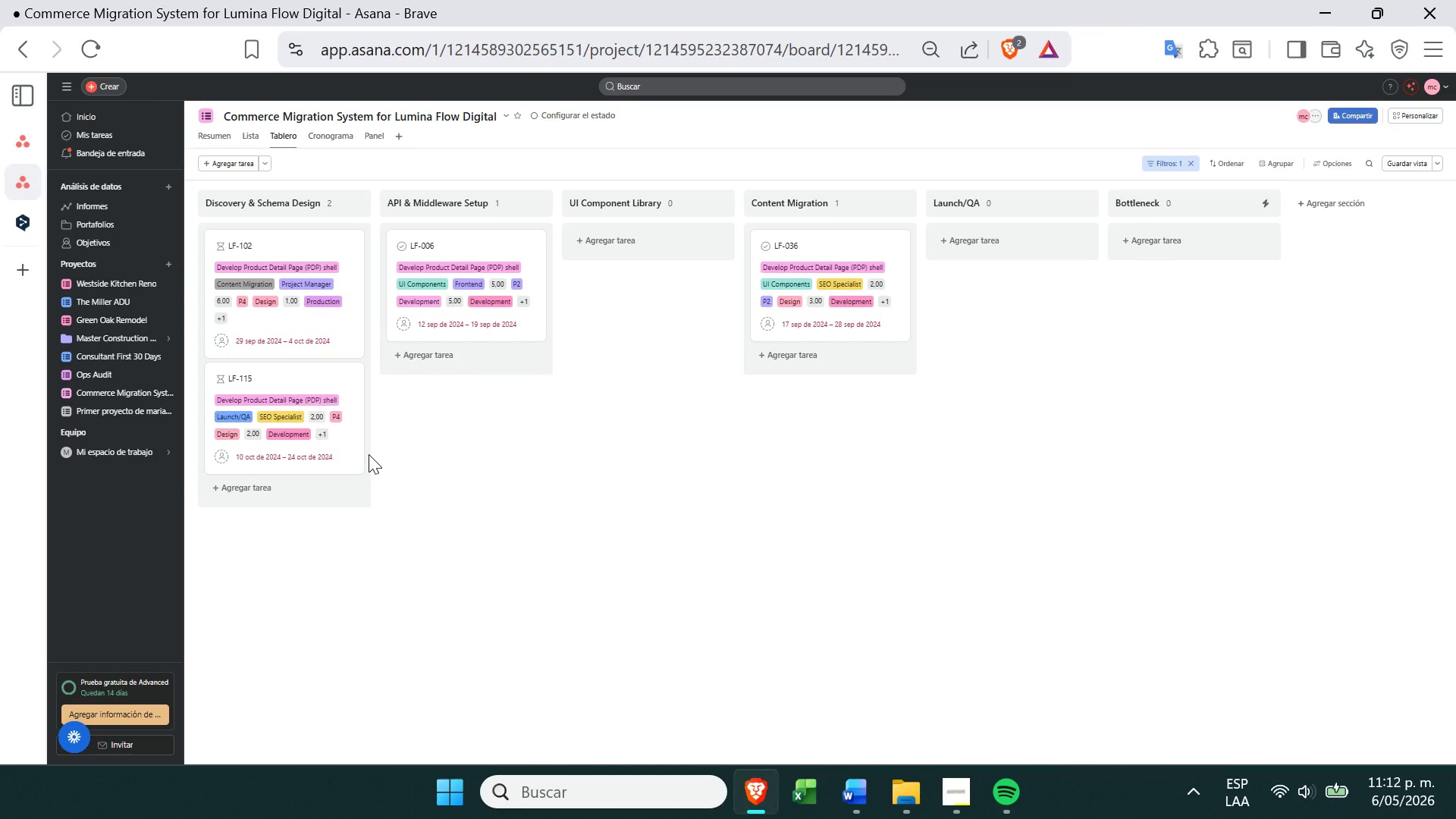 
left_click([1174, 161])
 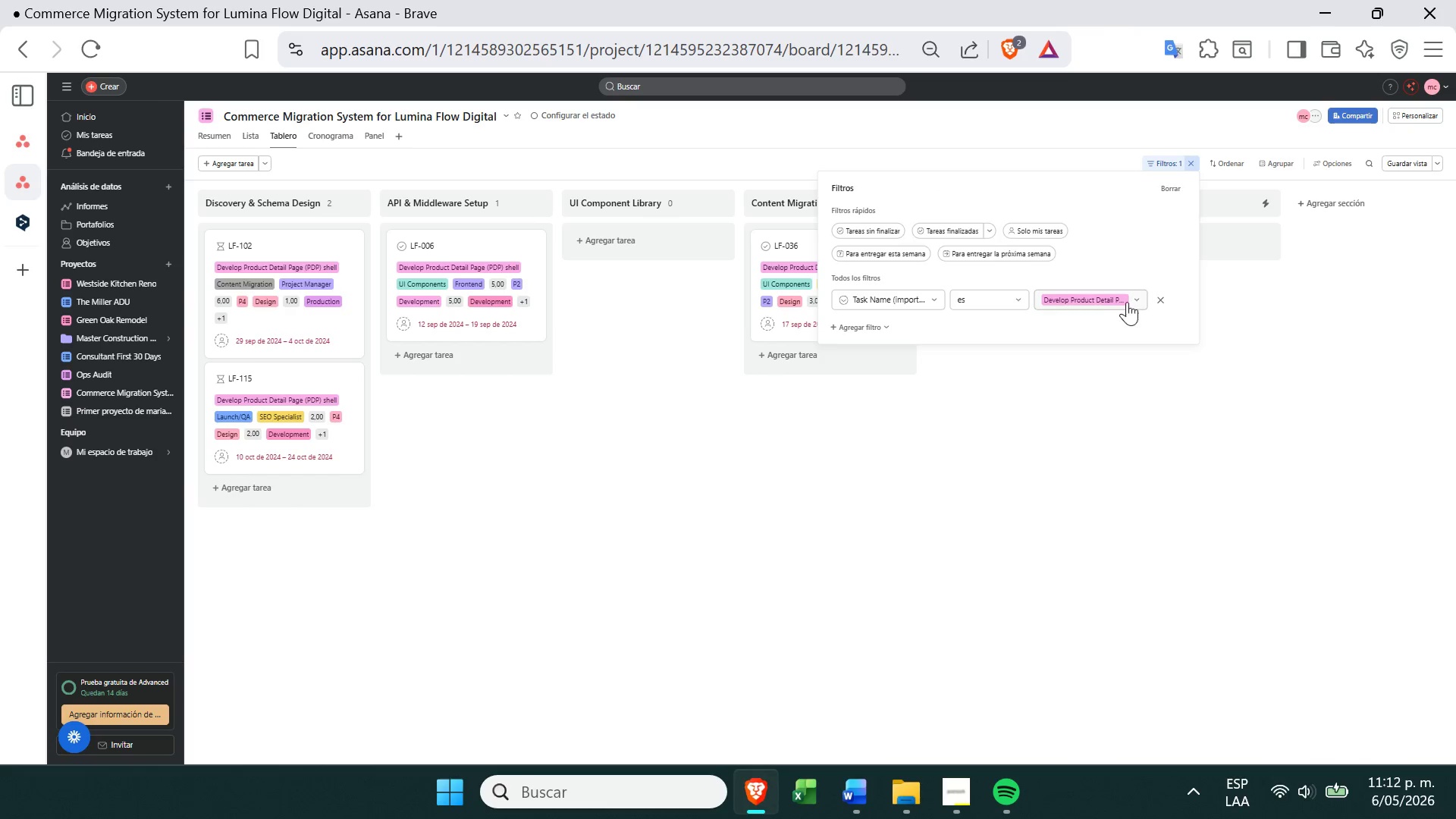 
left_click([1130, 300])
 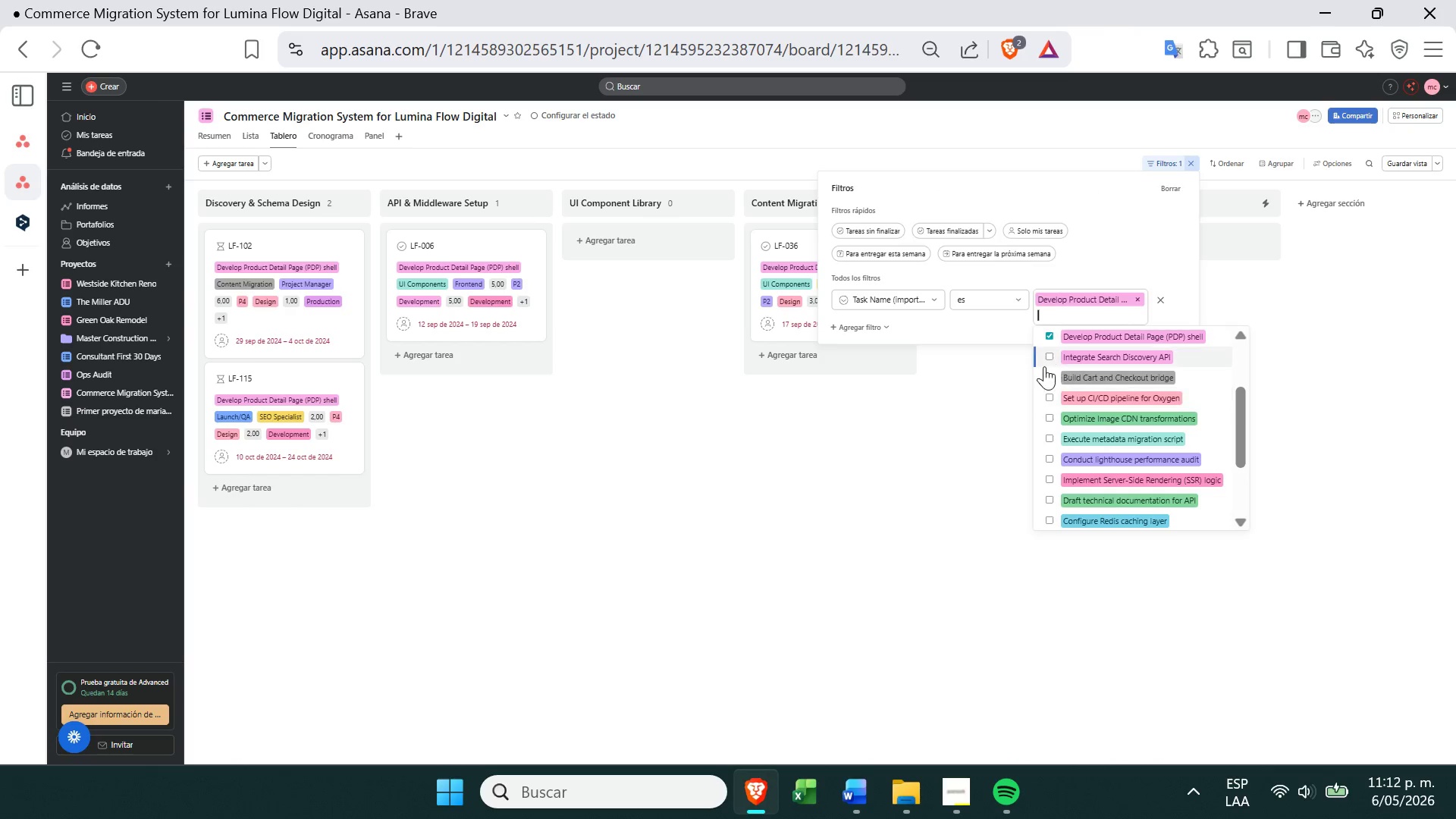 
left_click([1046, 378])
 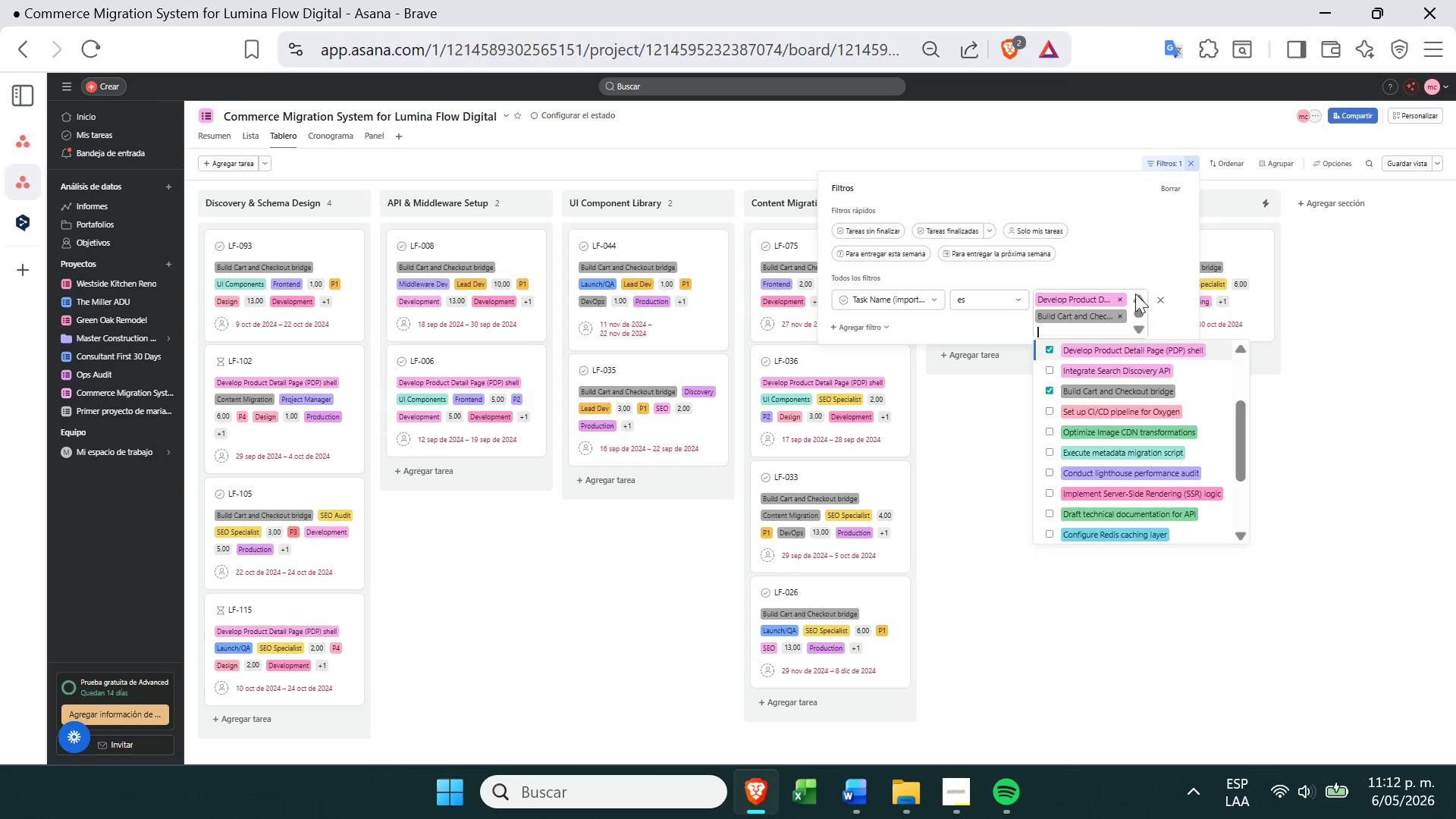 
left_click([1122, 297])
 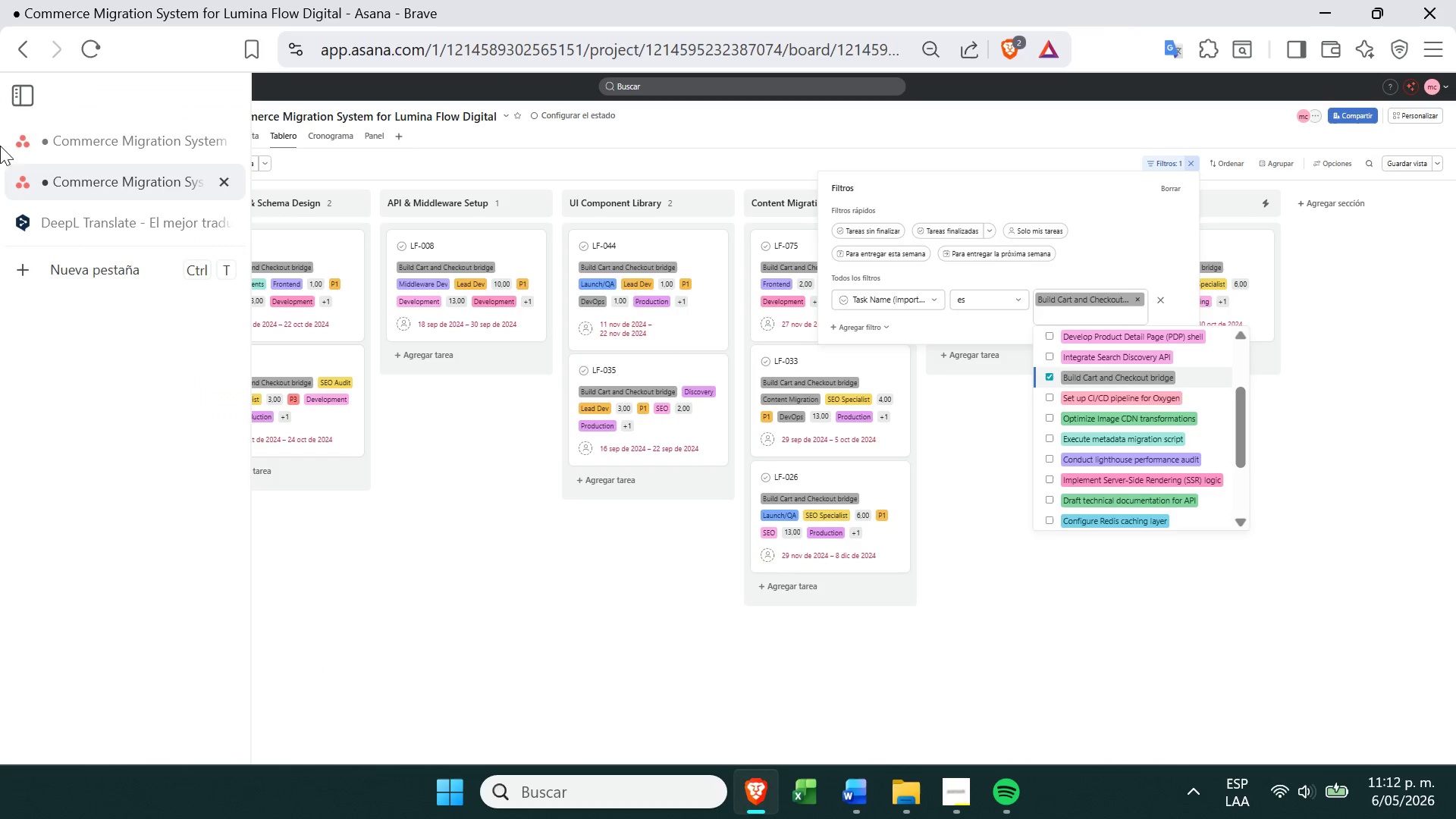 
left_click([20, 132])
 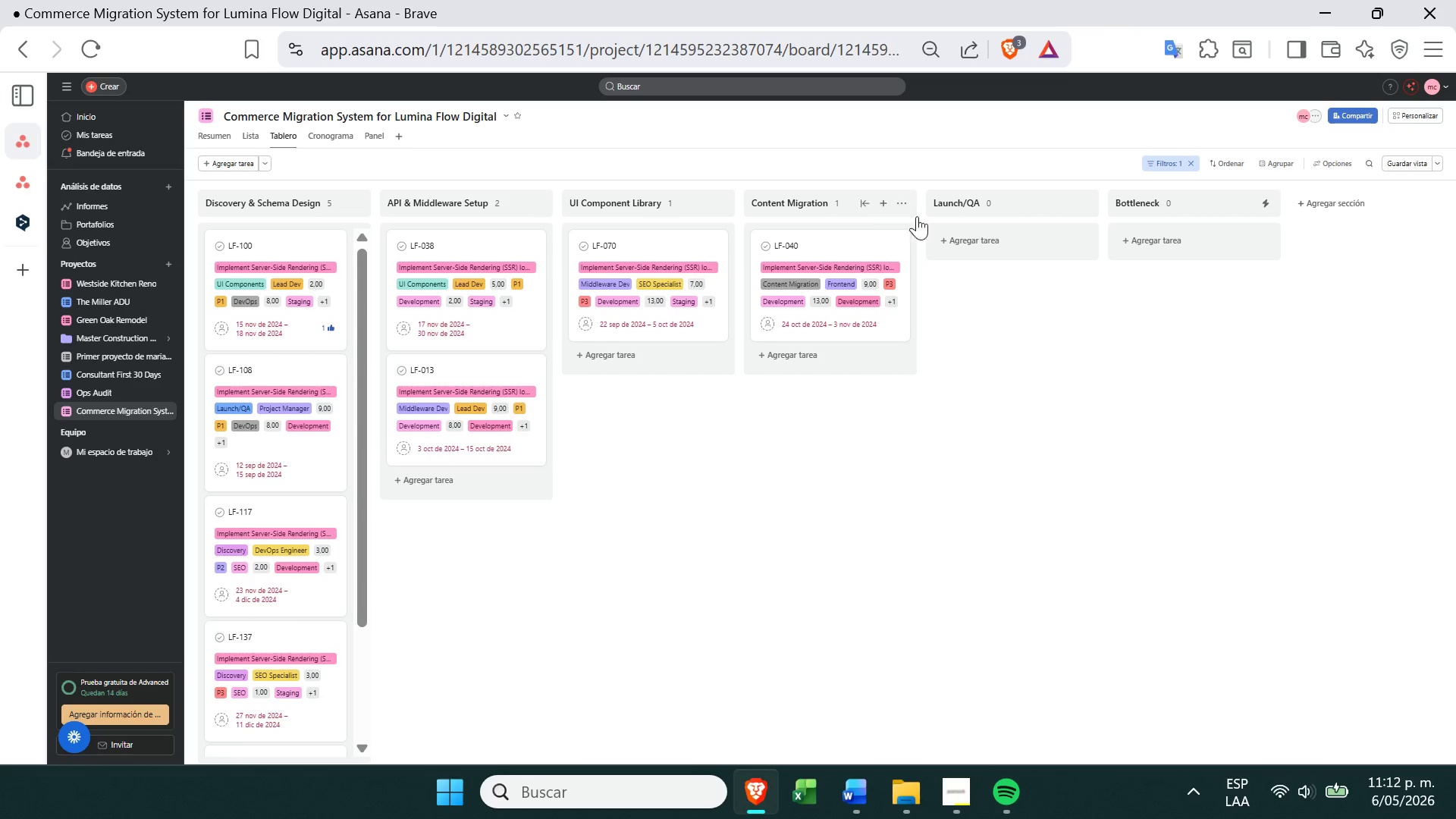 
wait(6.16)
 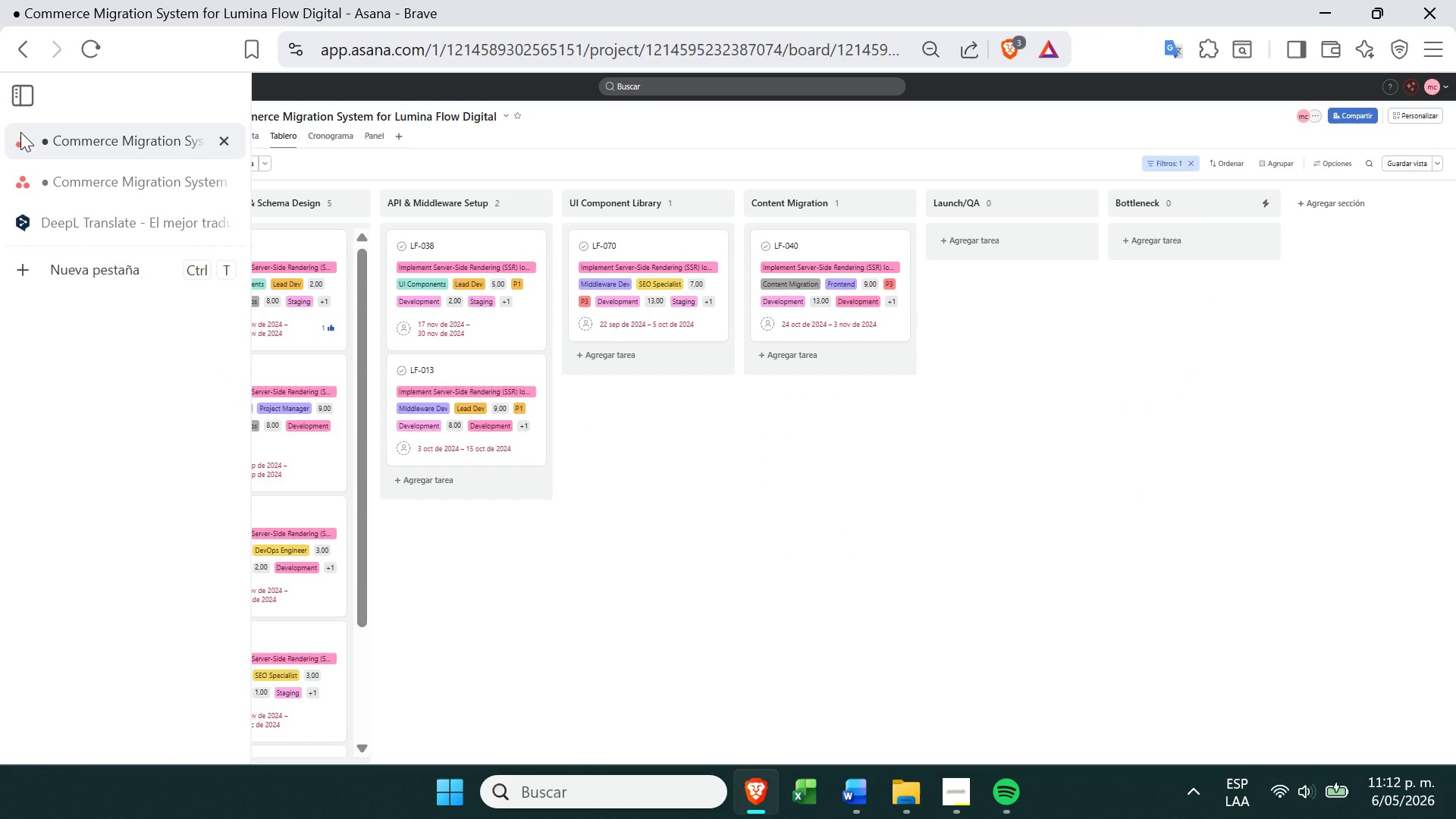 
left_click([1188, 159])
 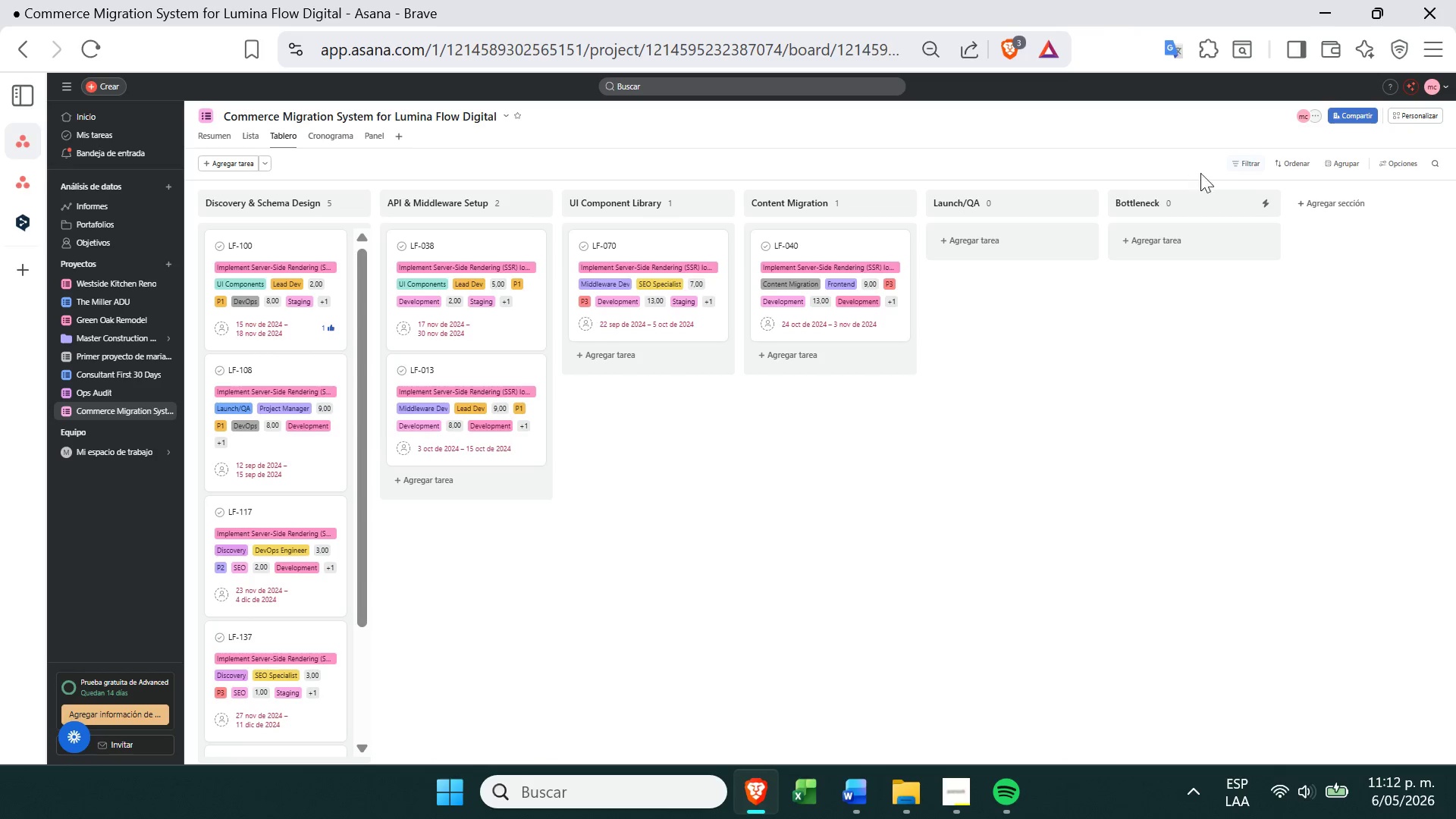 
left_click([1240, 171])
 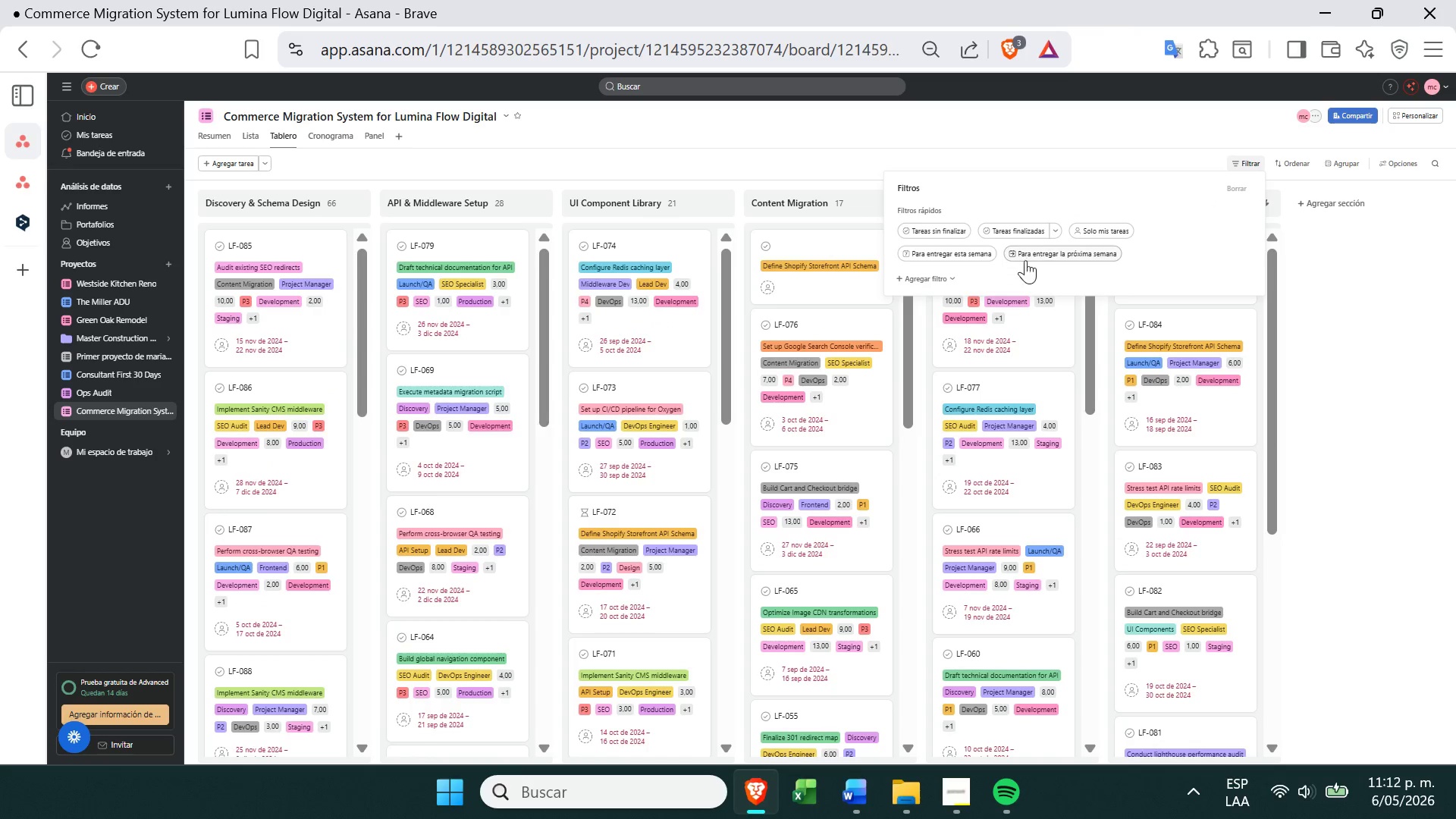 
left_click([935, 278])
 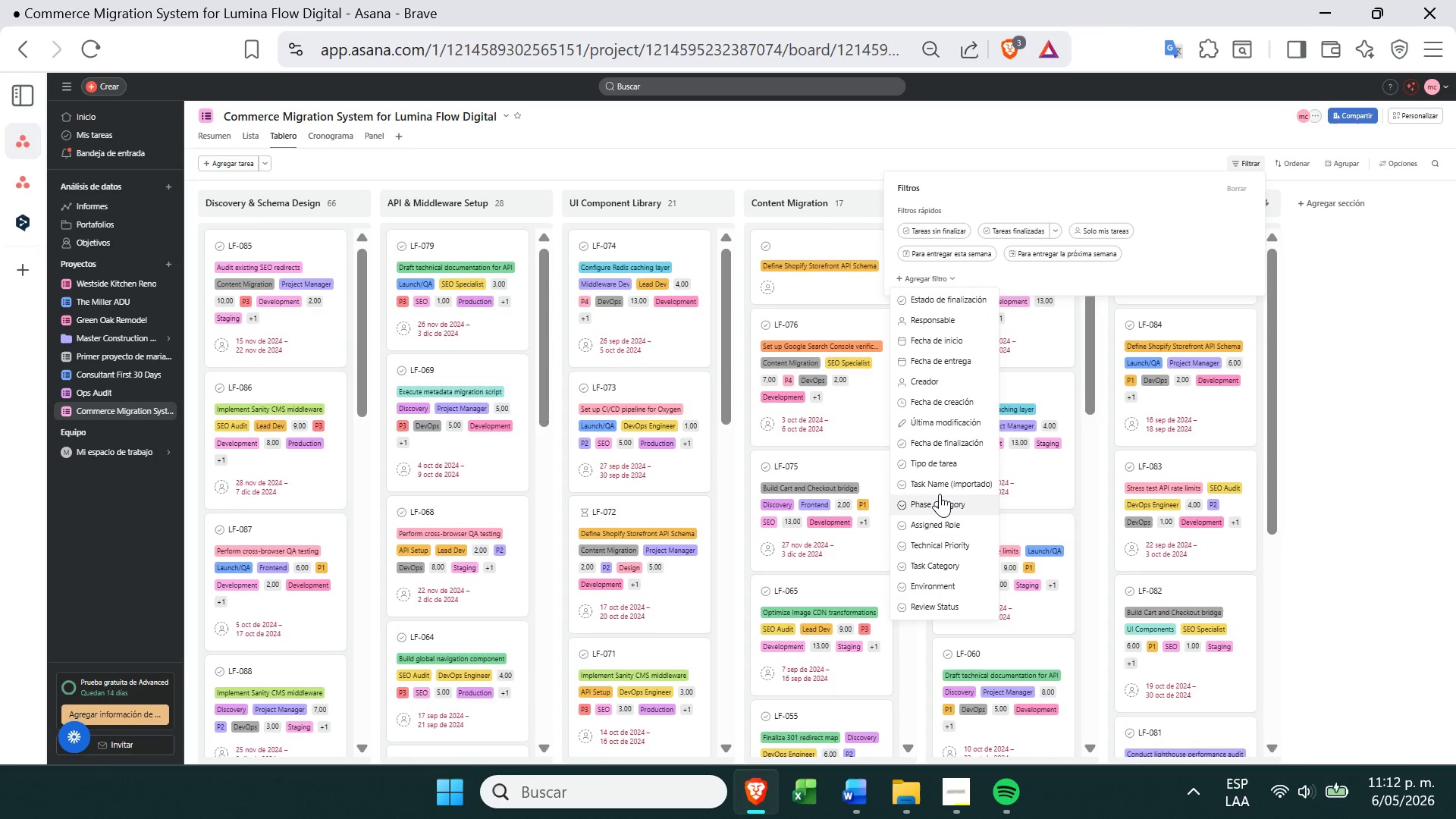 
left_click([944, 487])
 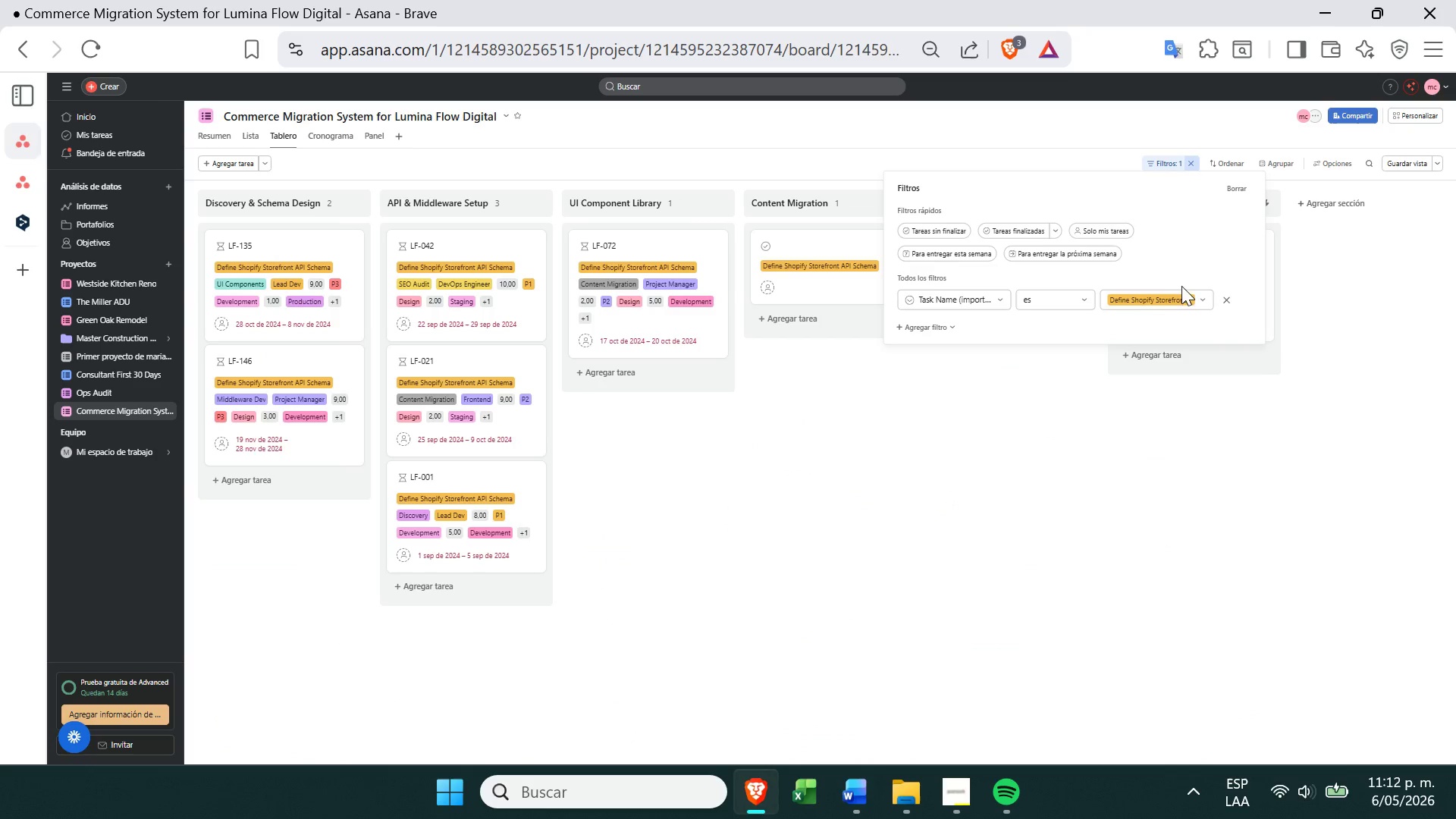 
left_click([1211, 303])
 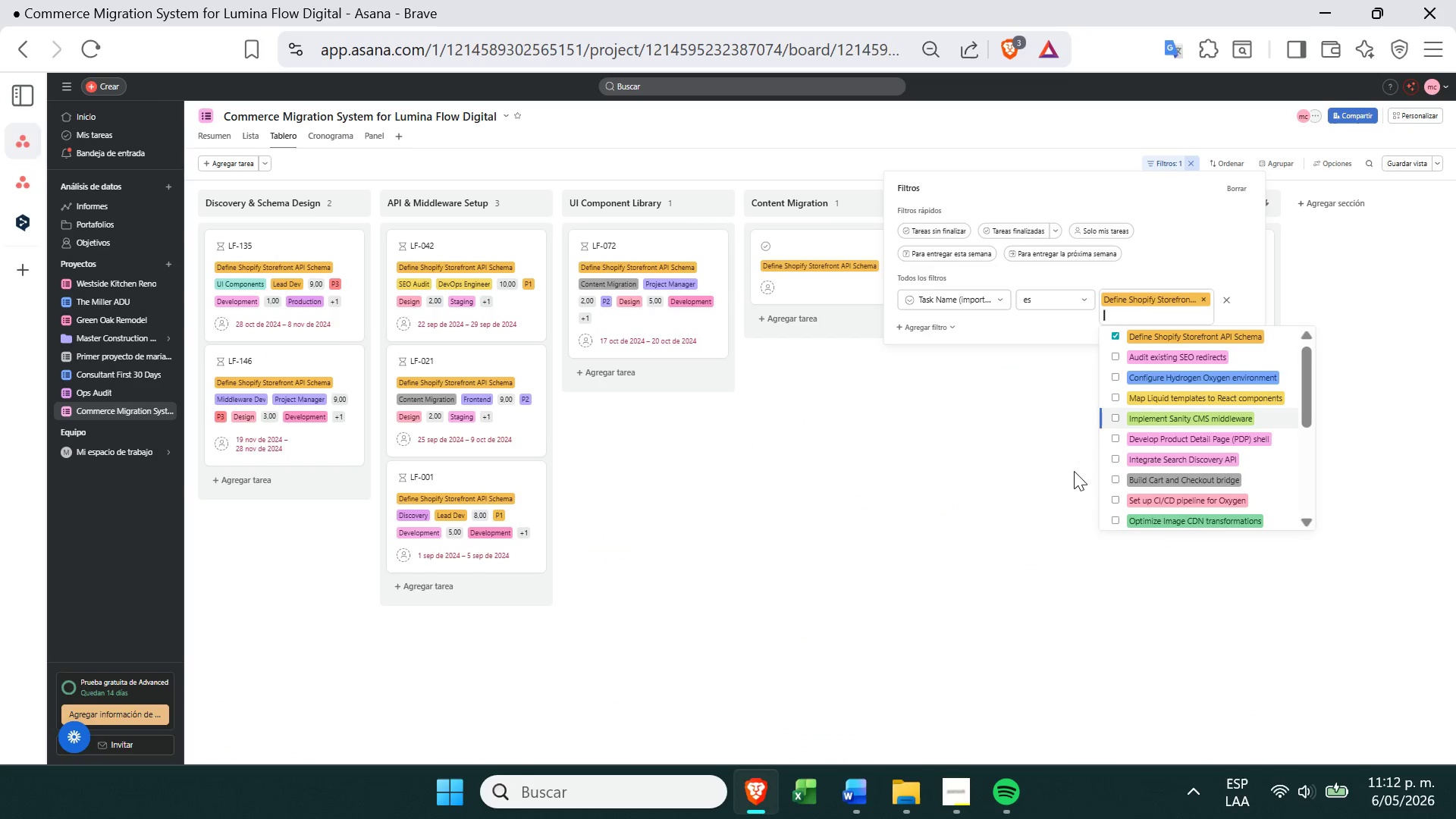 
left_click([1118, 475])
 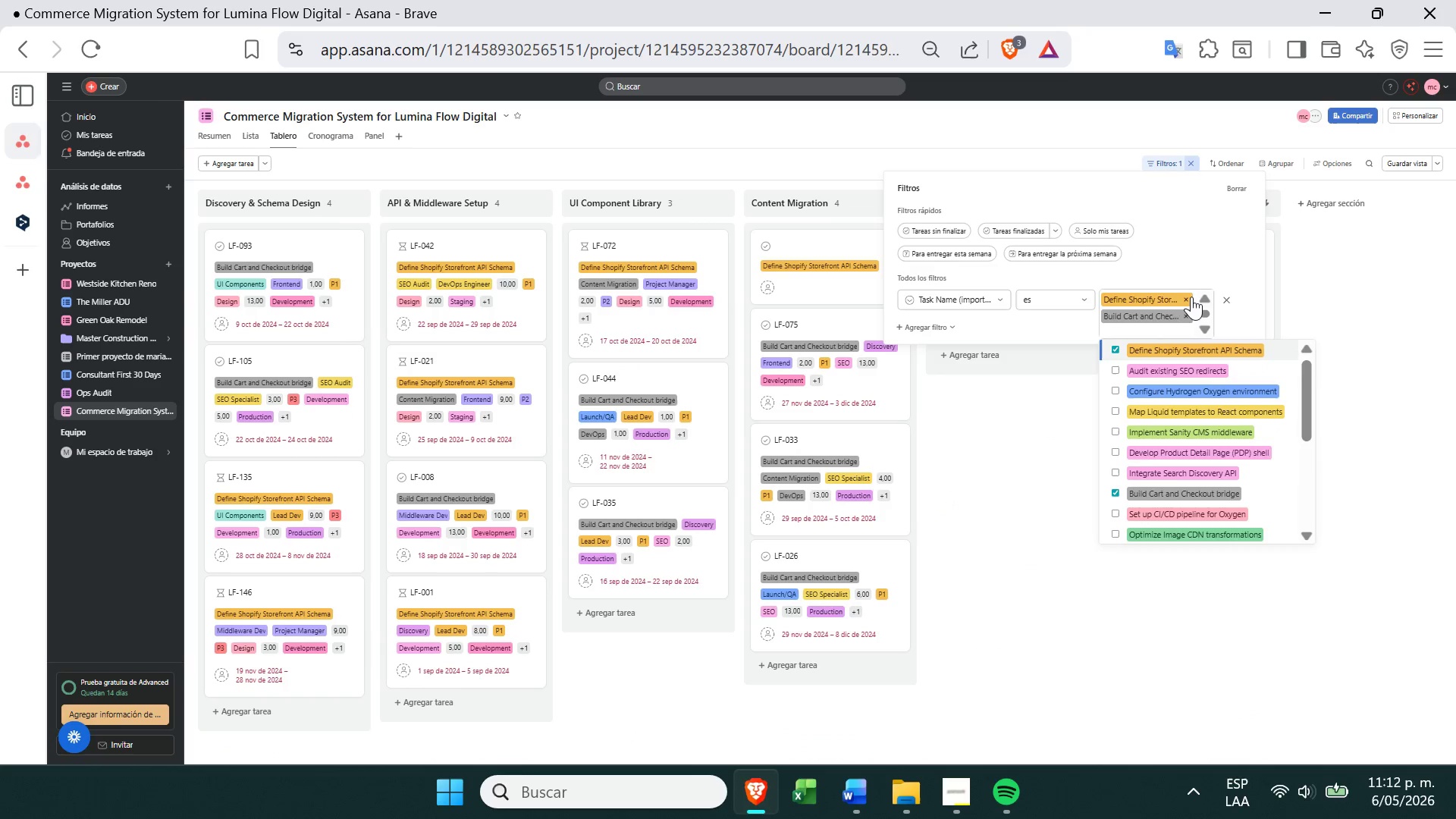 
left_click([1185, 300])
 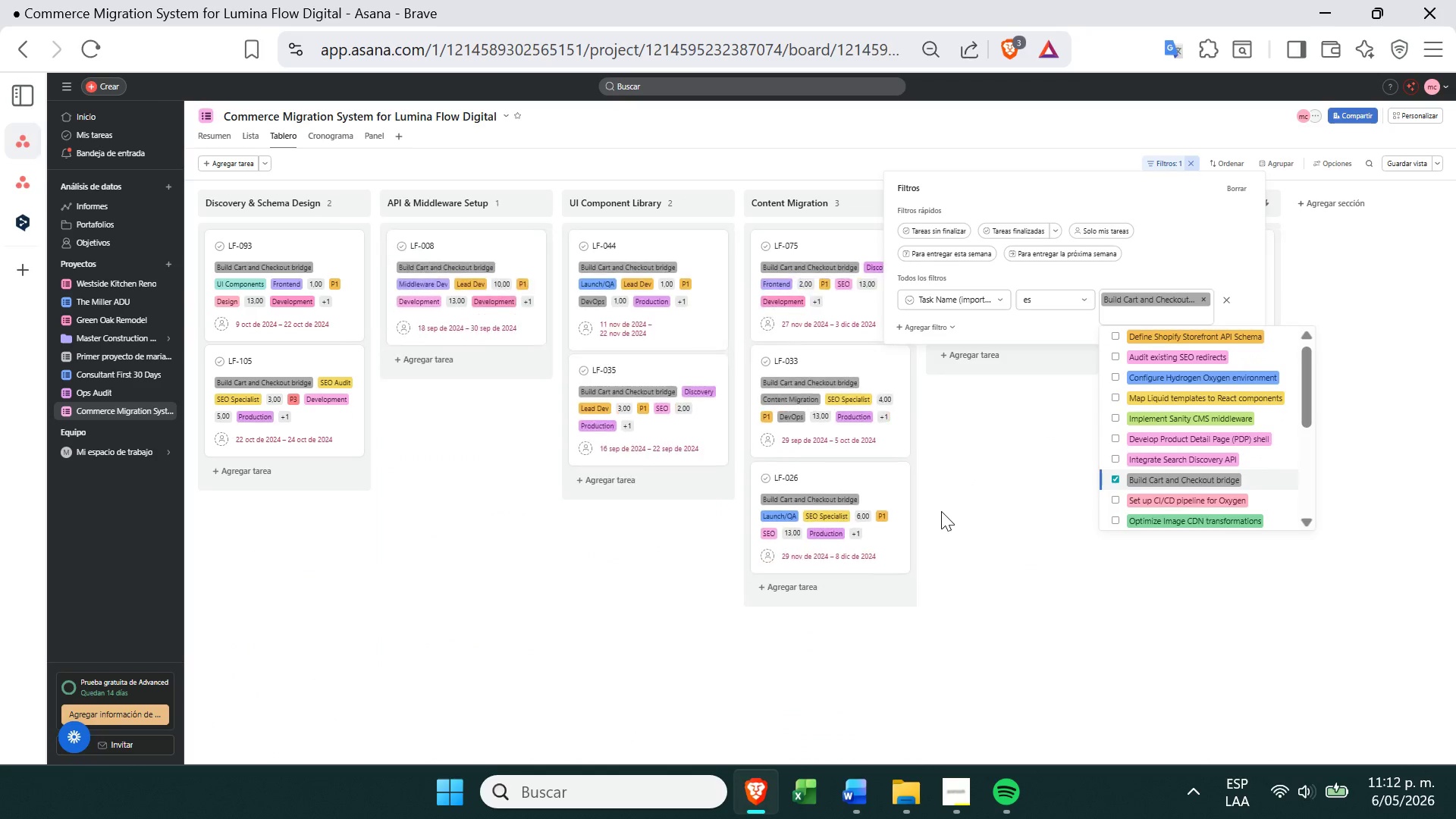 
left_click([942, 511])
 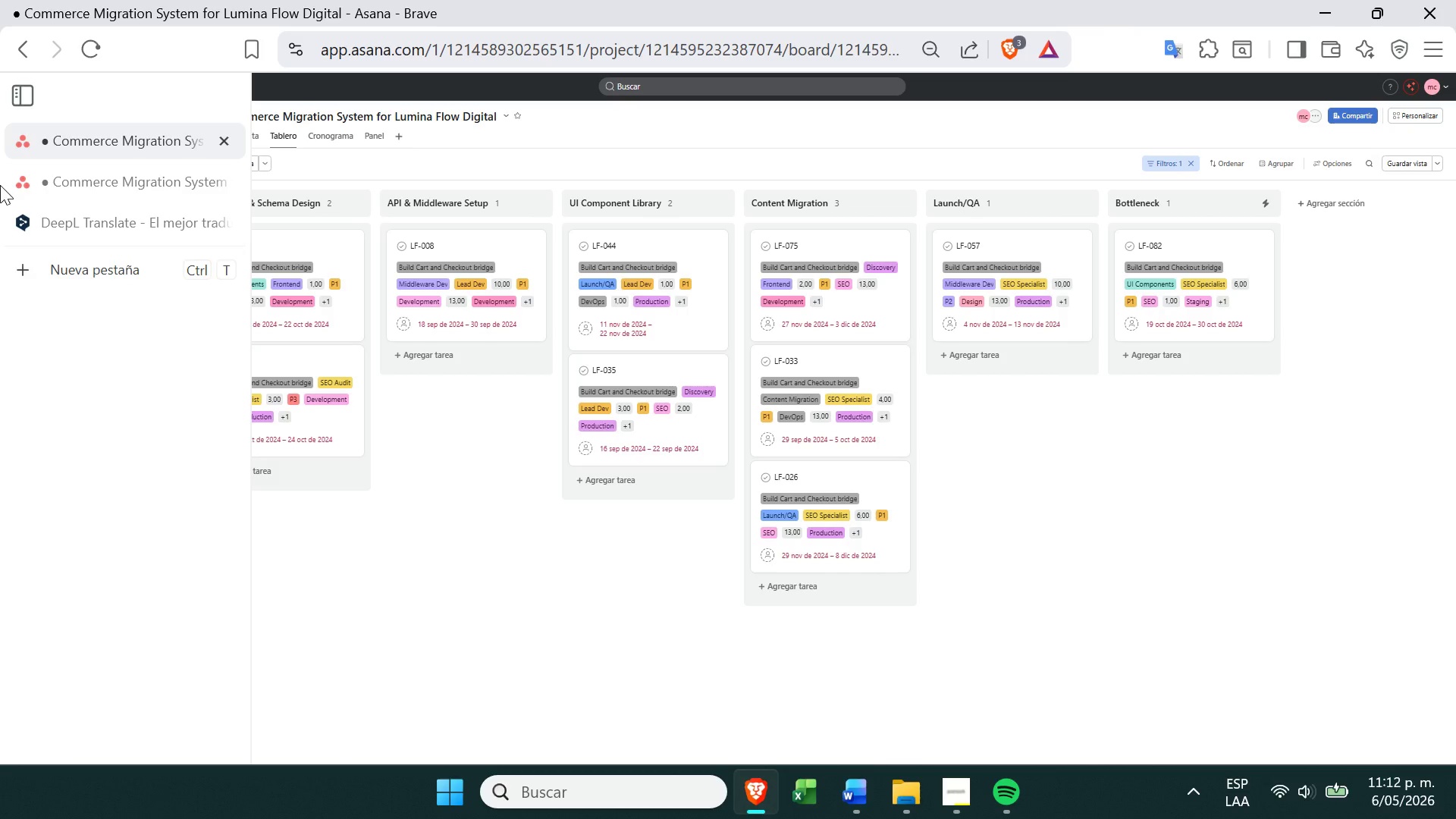 
wait(5.78)
 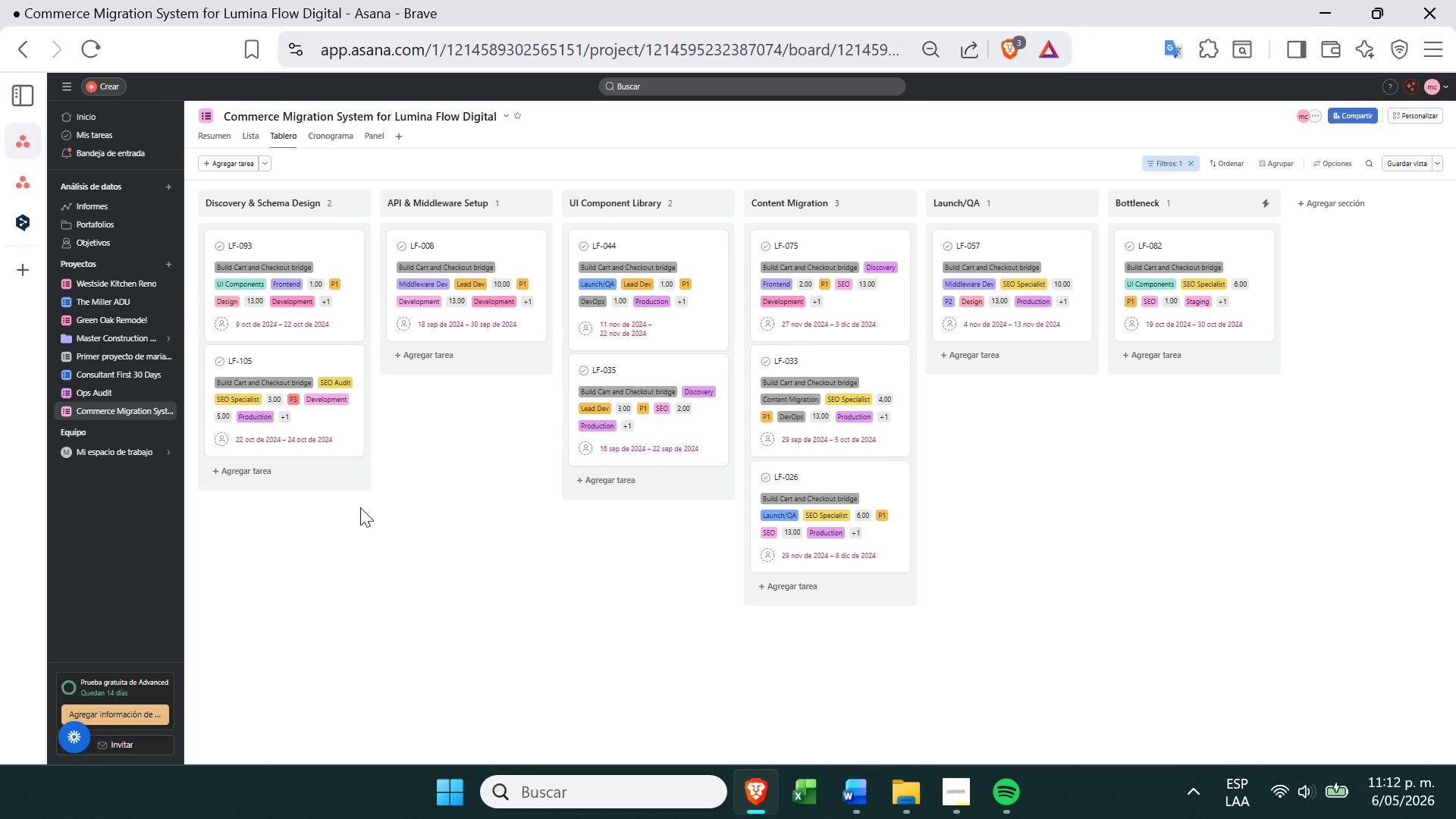 
left_click([36, 171])
 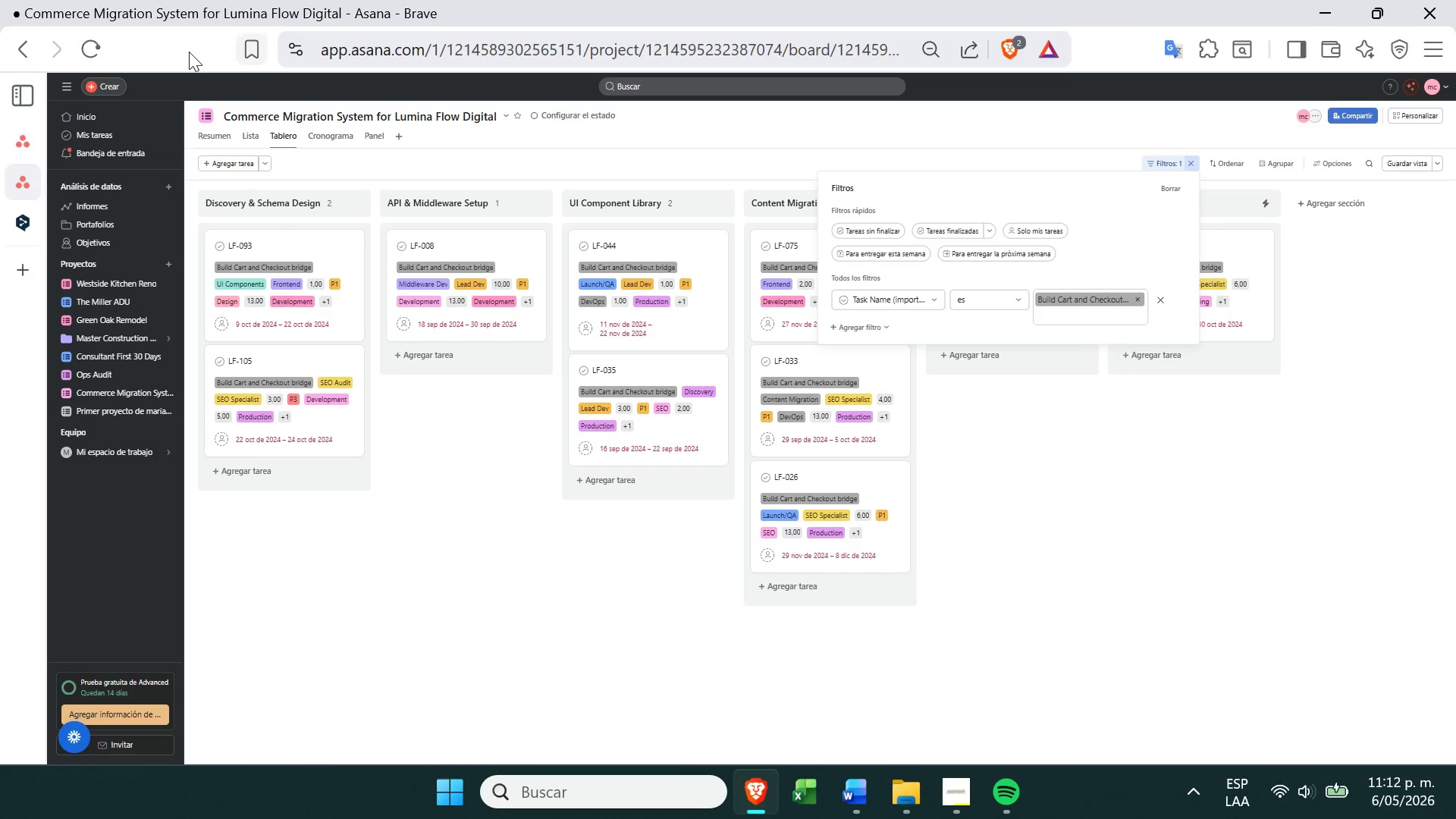 
left_click([22, 136])
 